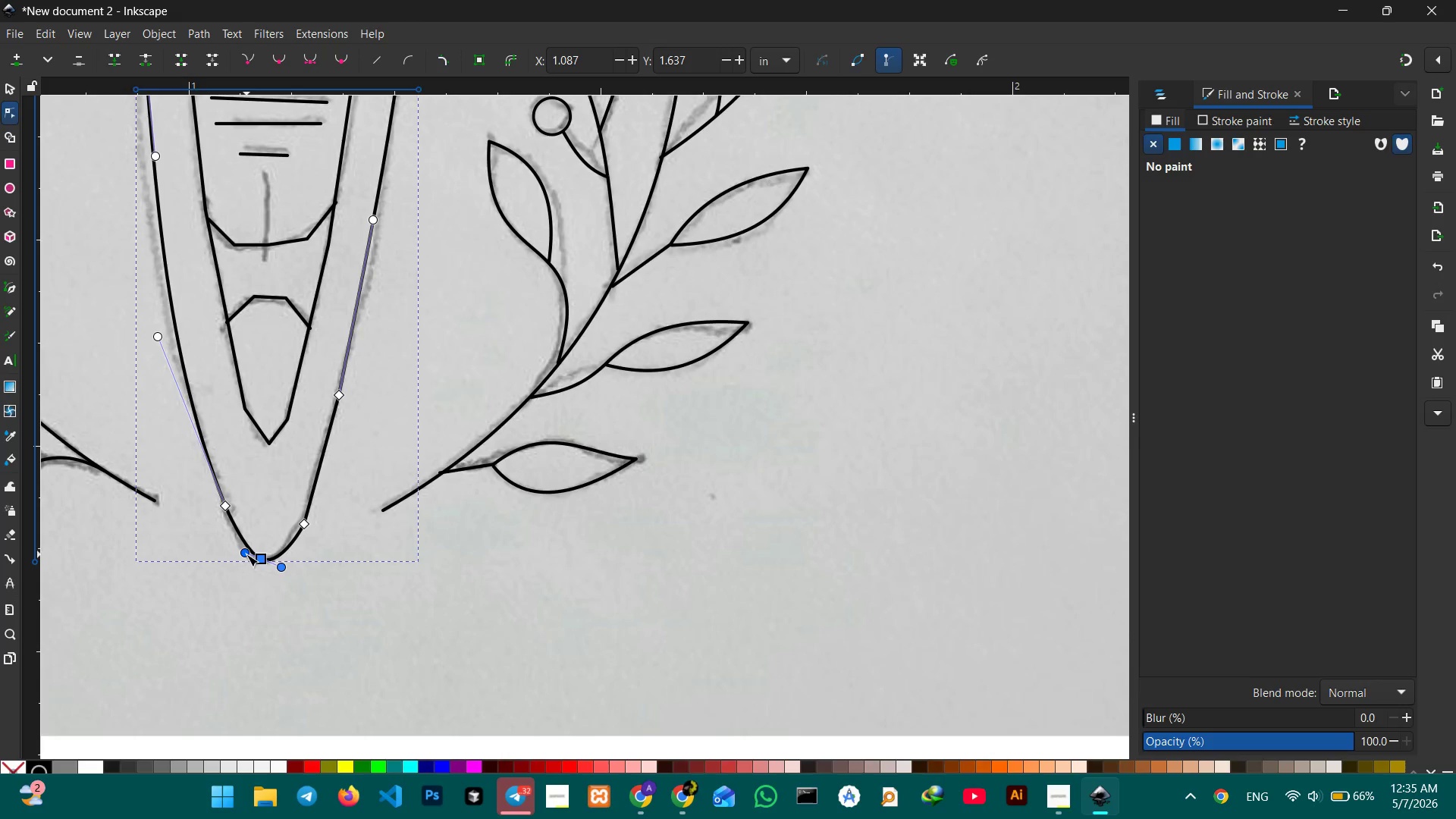 
left_click_drag(start_coordinate=[246, 554], to_coordinate=[243, 561])
 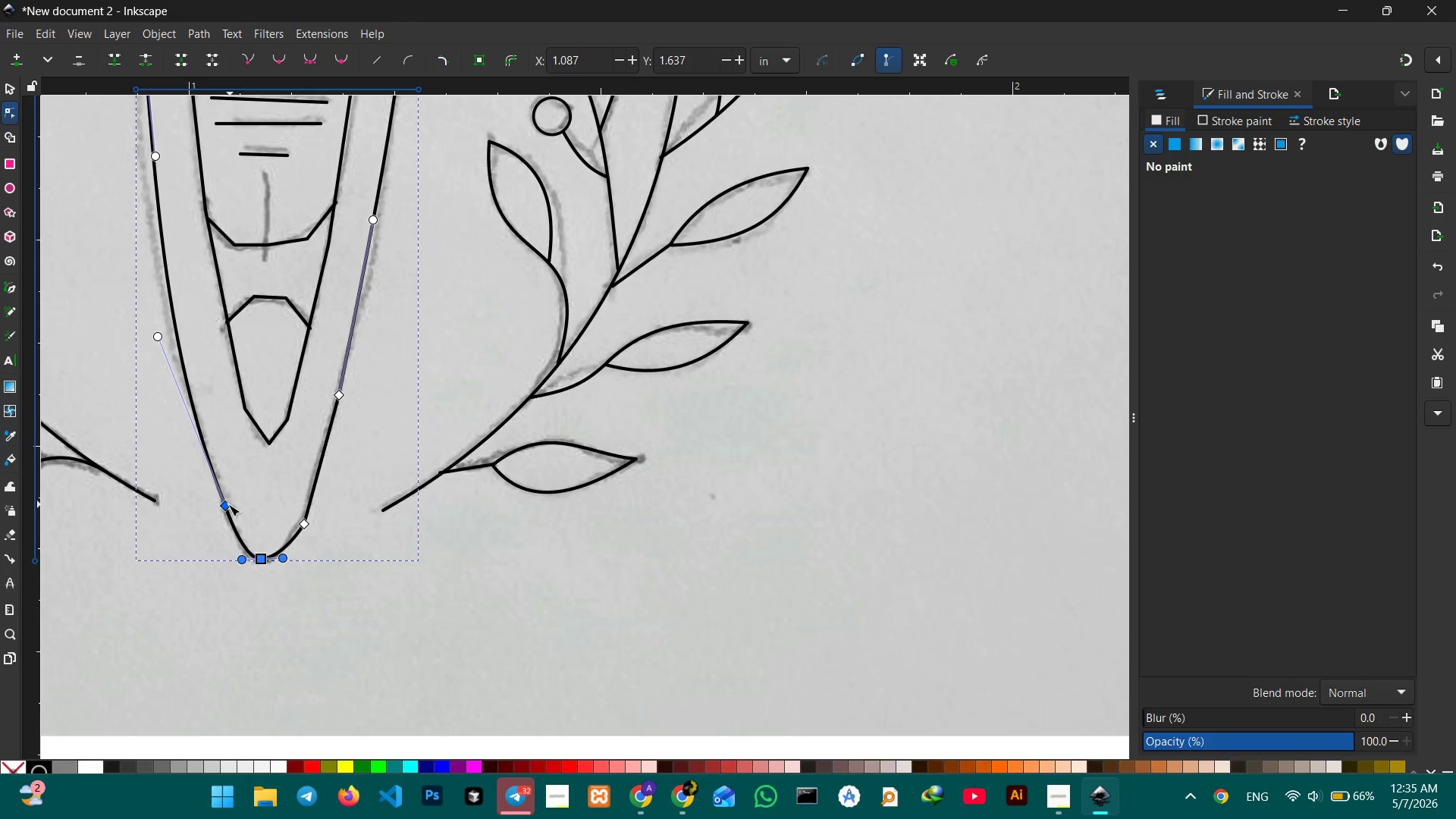 
left_click([228, 504])
 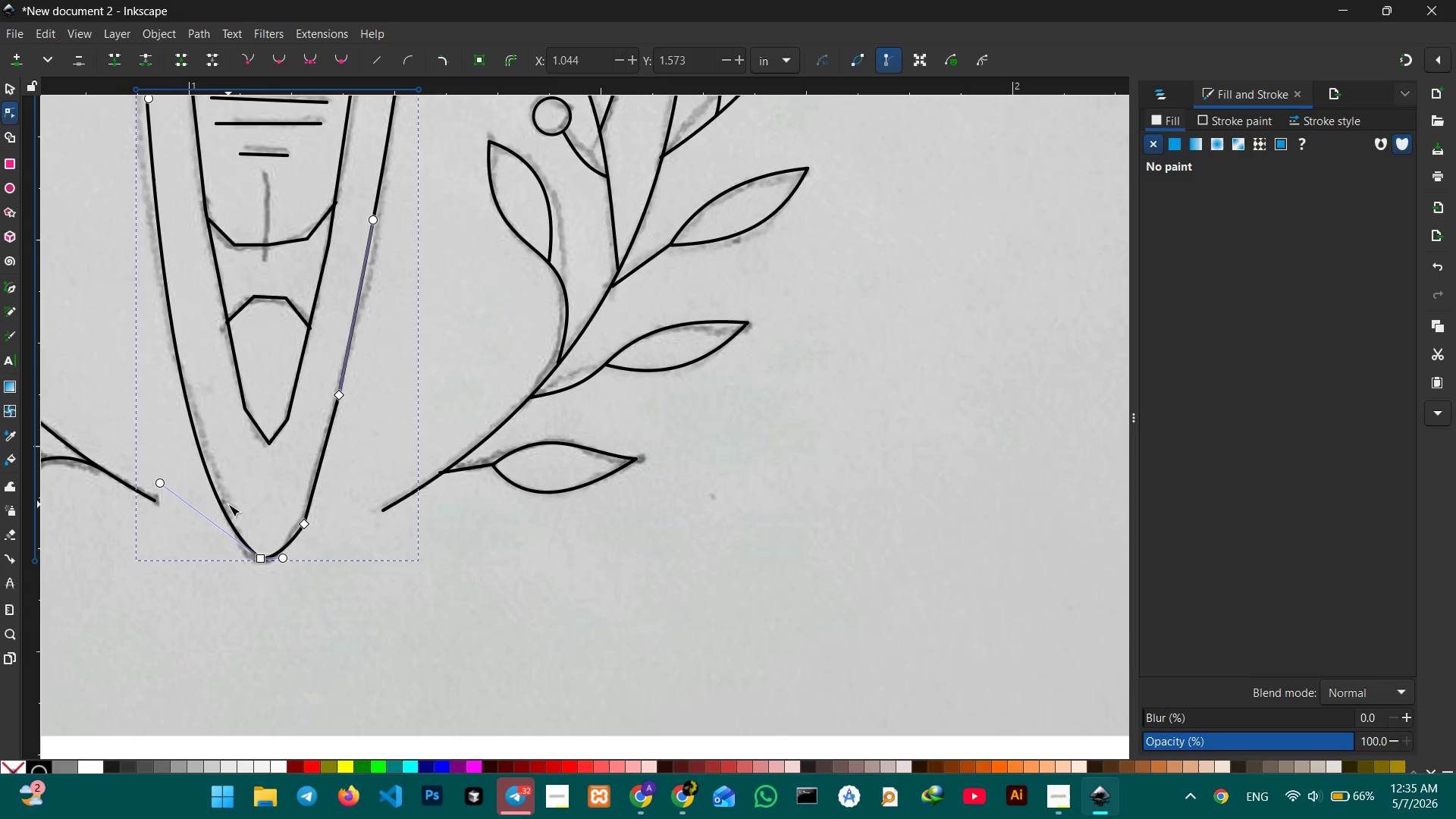 
key(Backspace)
 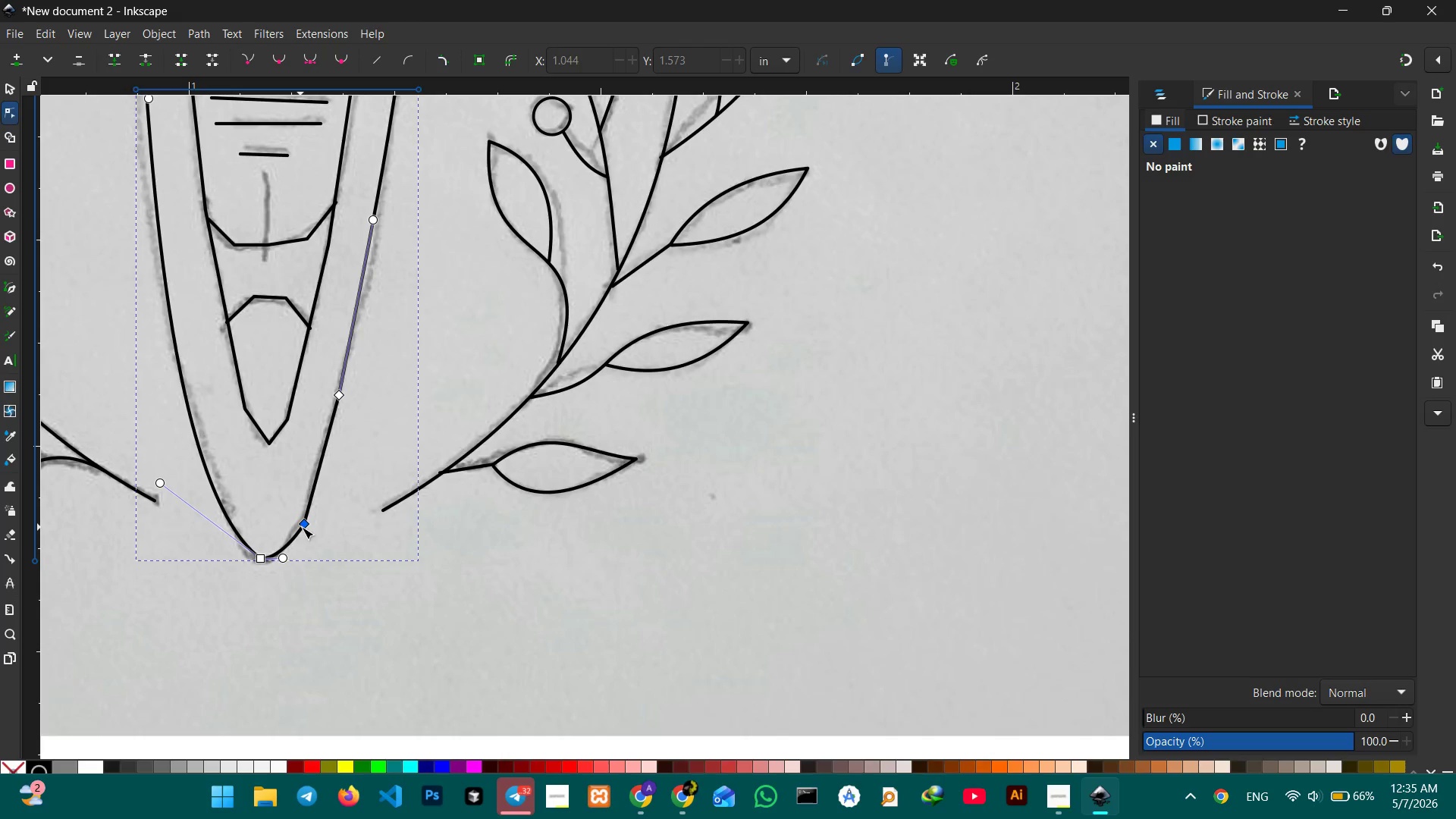 
left_click([306, 524])
 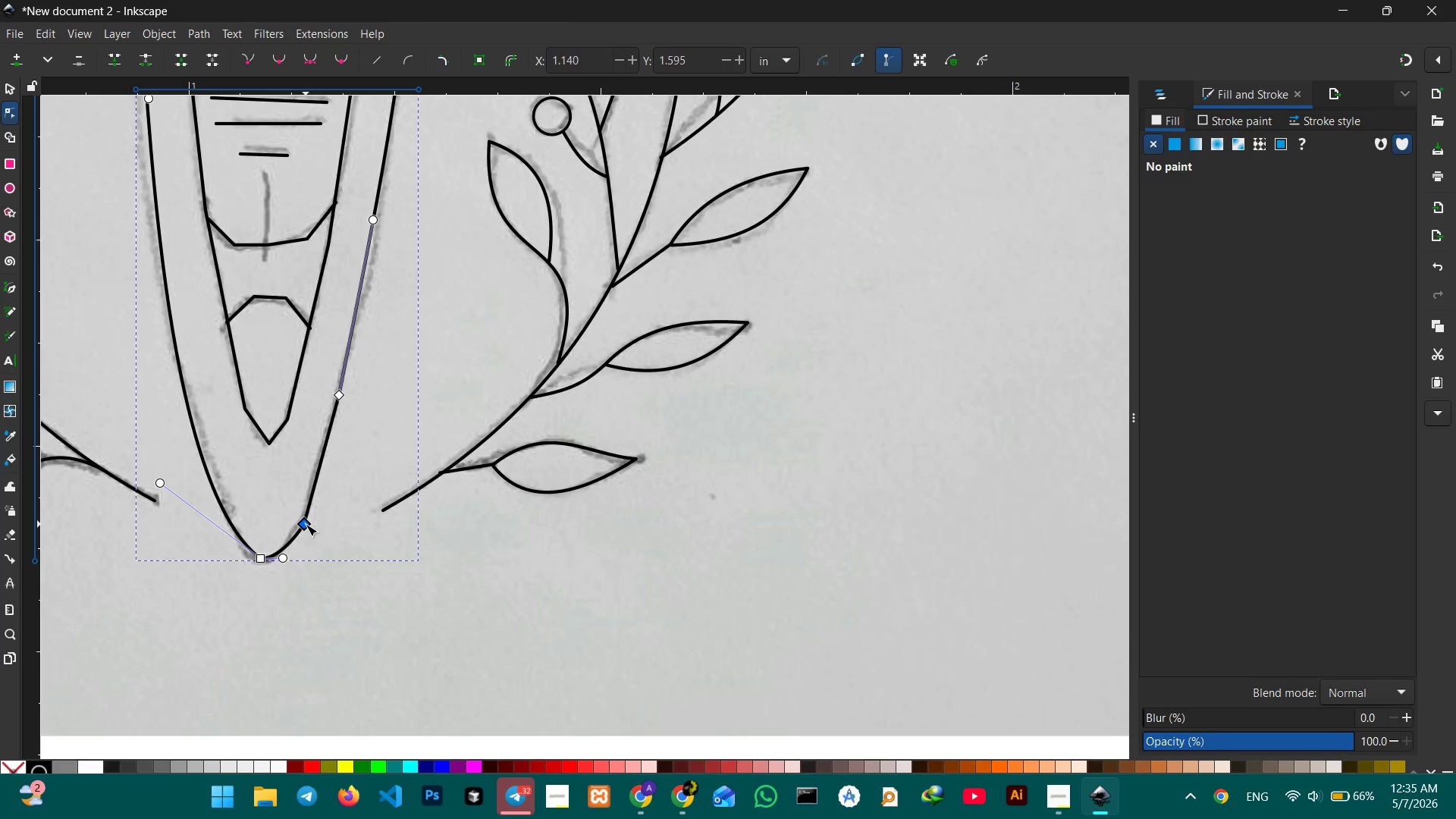 
key(Backspace)
 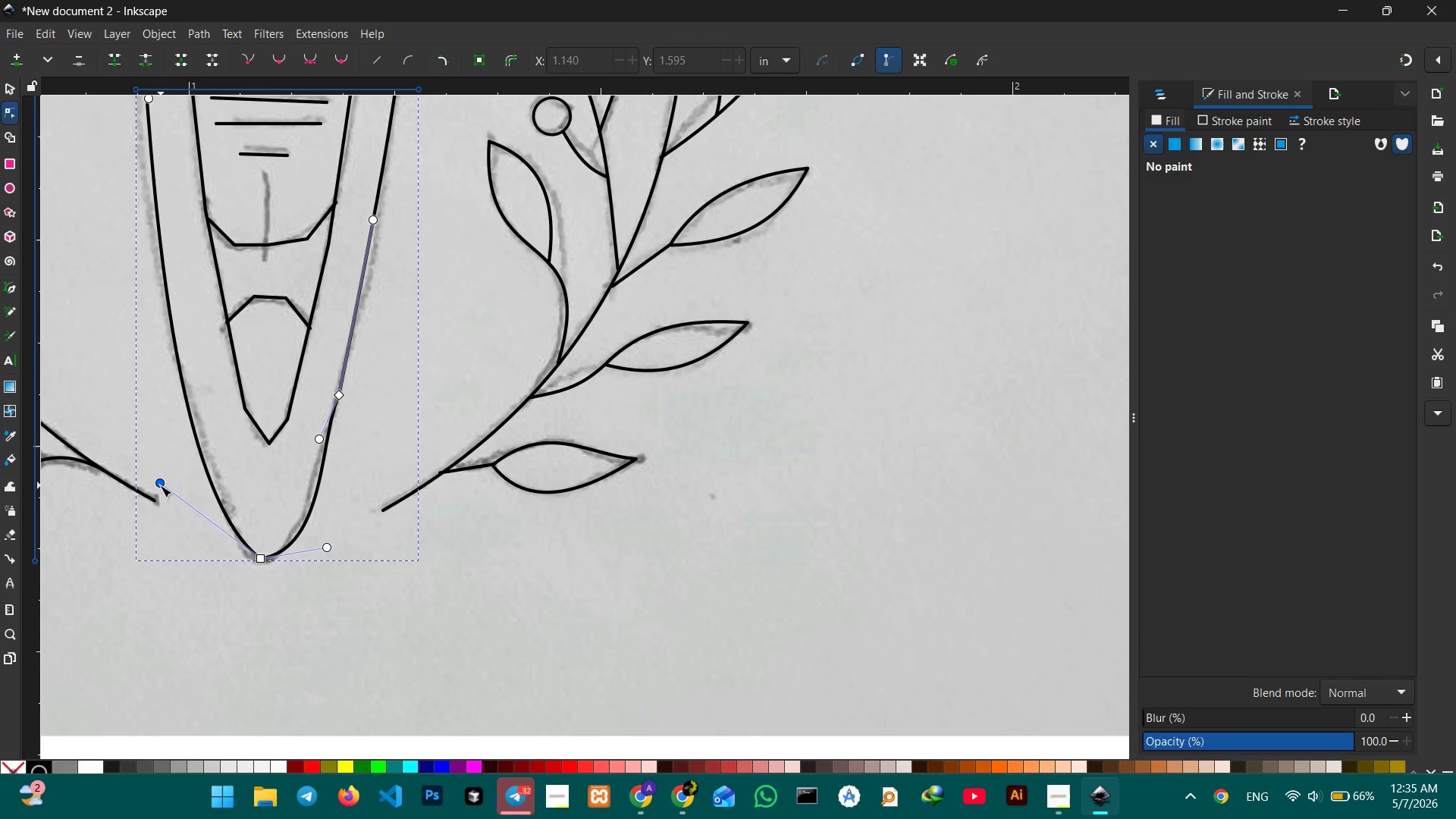 
left_click_drag(start_coordinate=[160, 485], to_coordinate=[206, 563])
 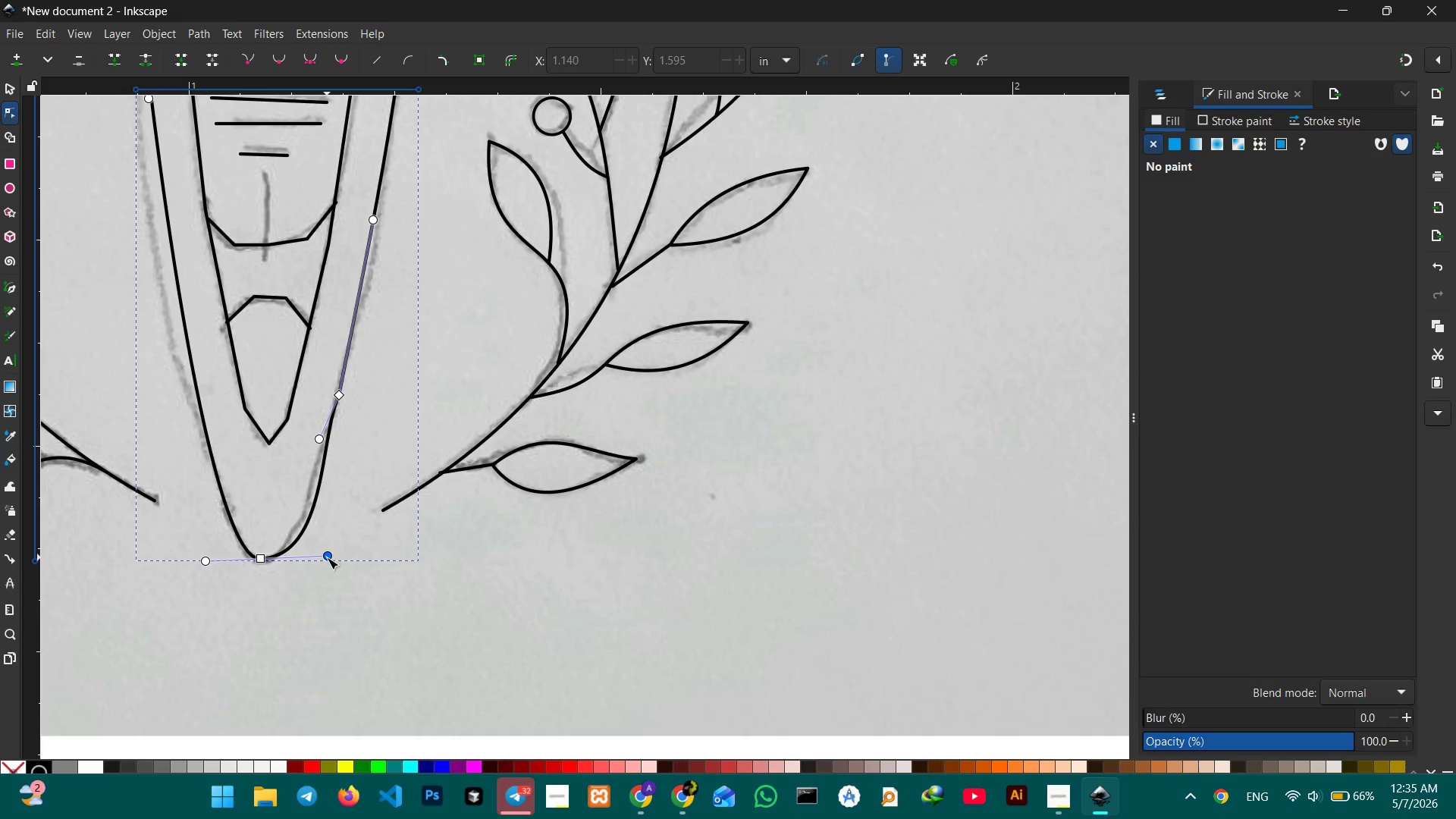 
left_click_drag(start_coordinate=[327, 557], to_coordinate=[307, 561])
 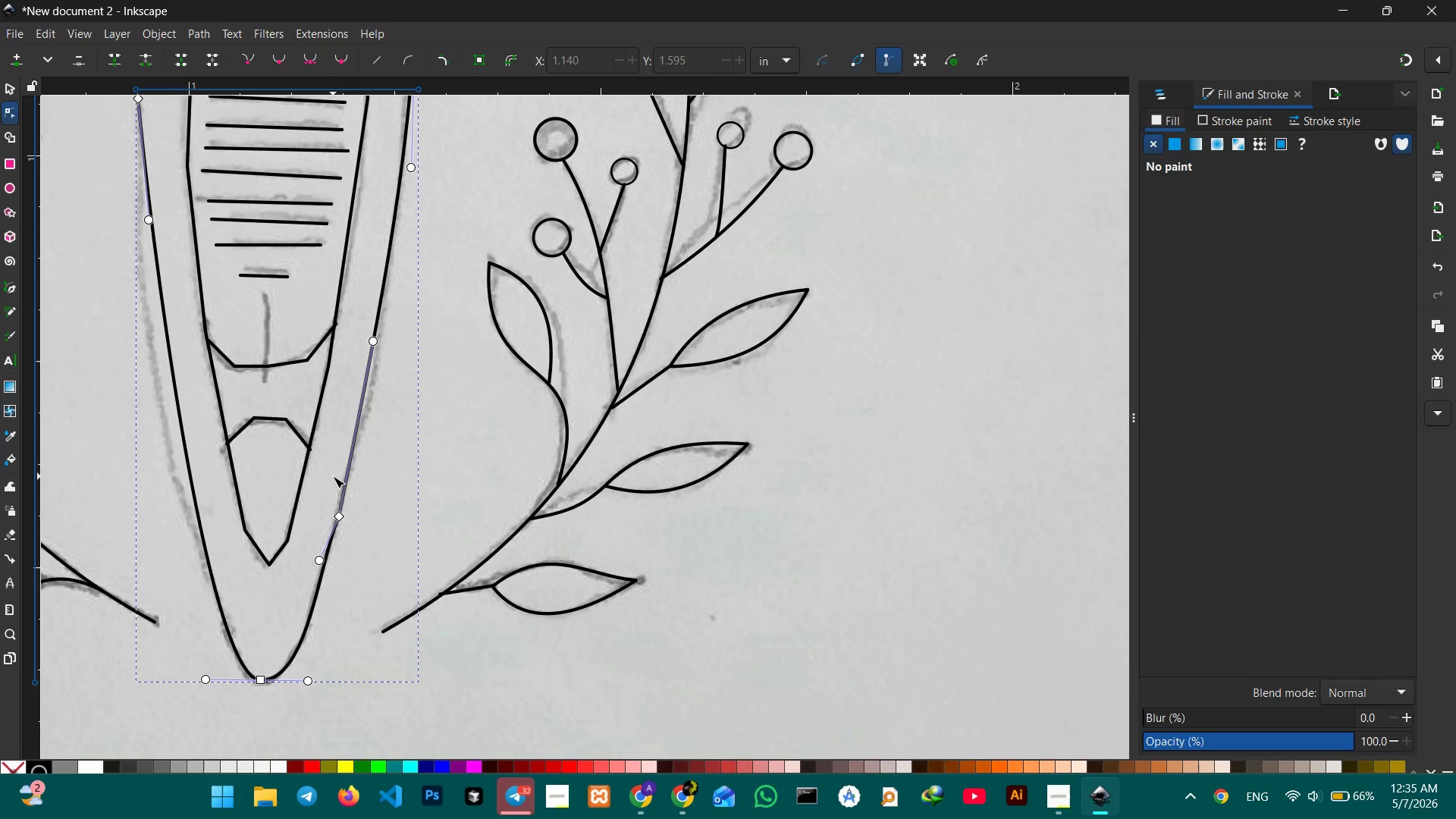 
scroll: coordinate [333, 476], scroll_direction: up, amount: 1.0
 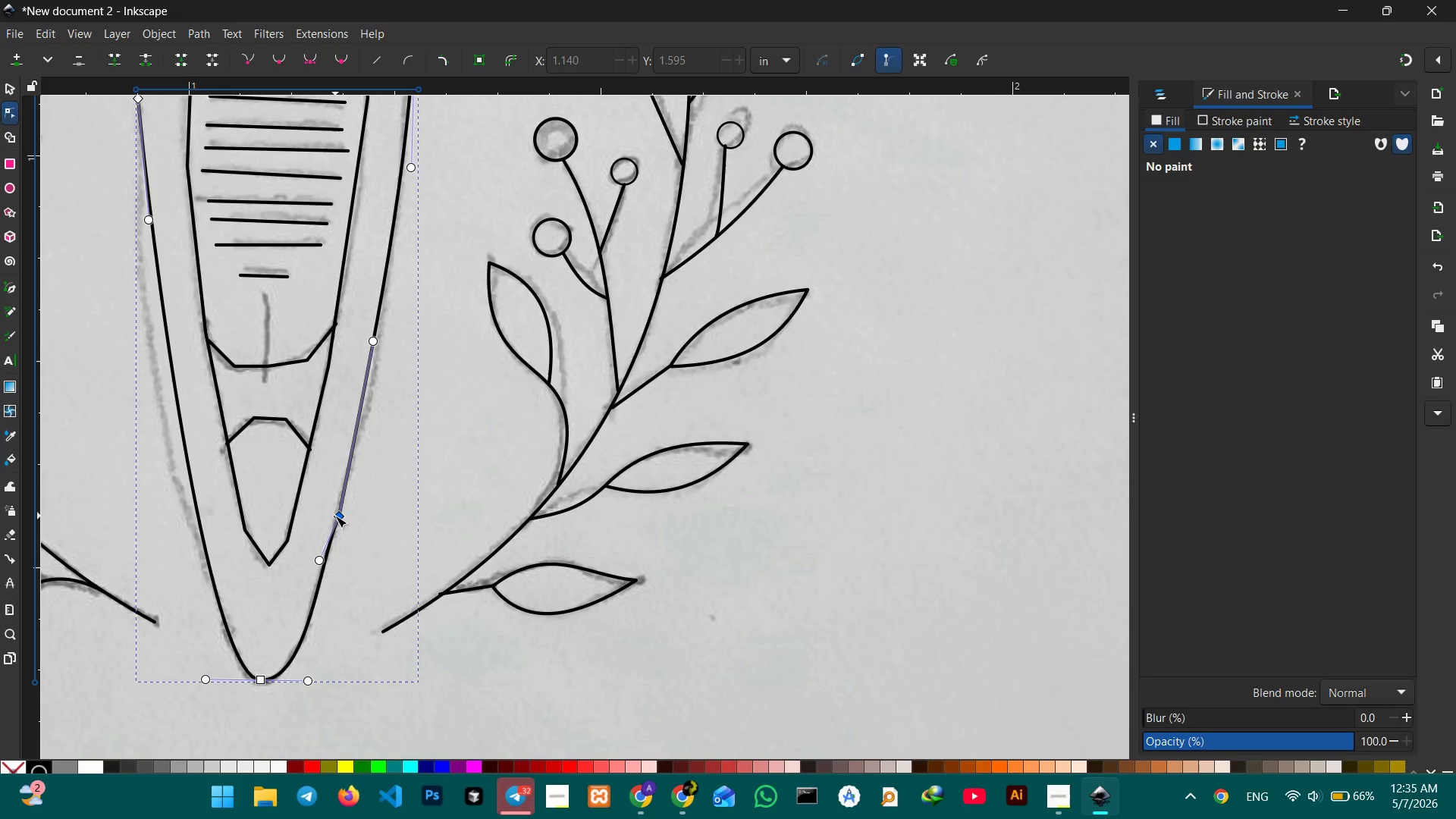 
left_click([336, 516])
 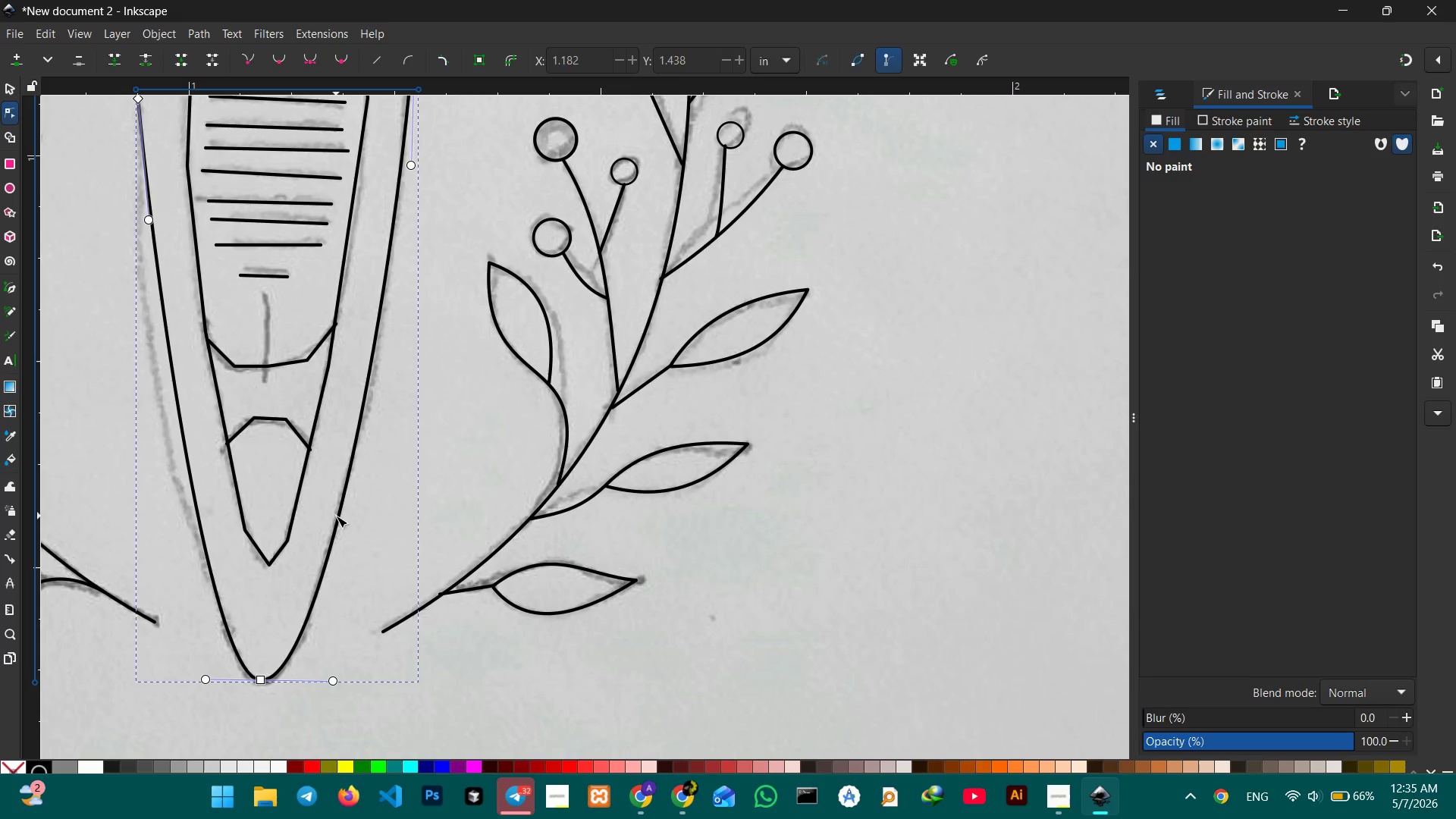 
key(Backspace)
 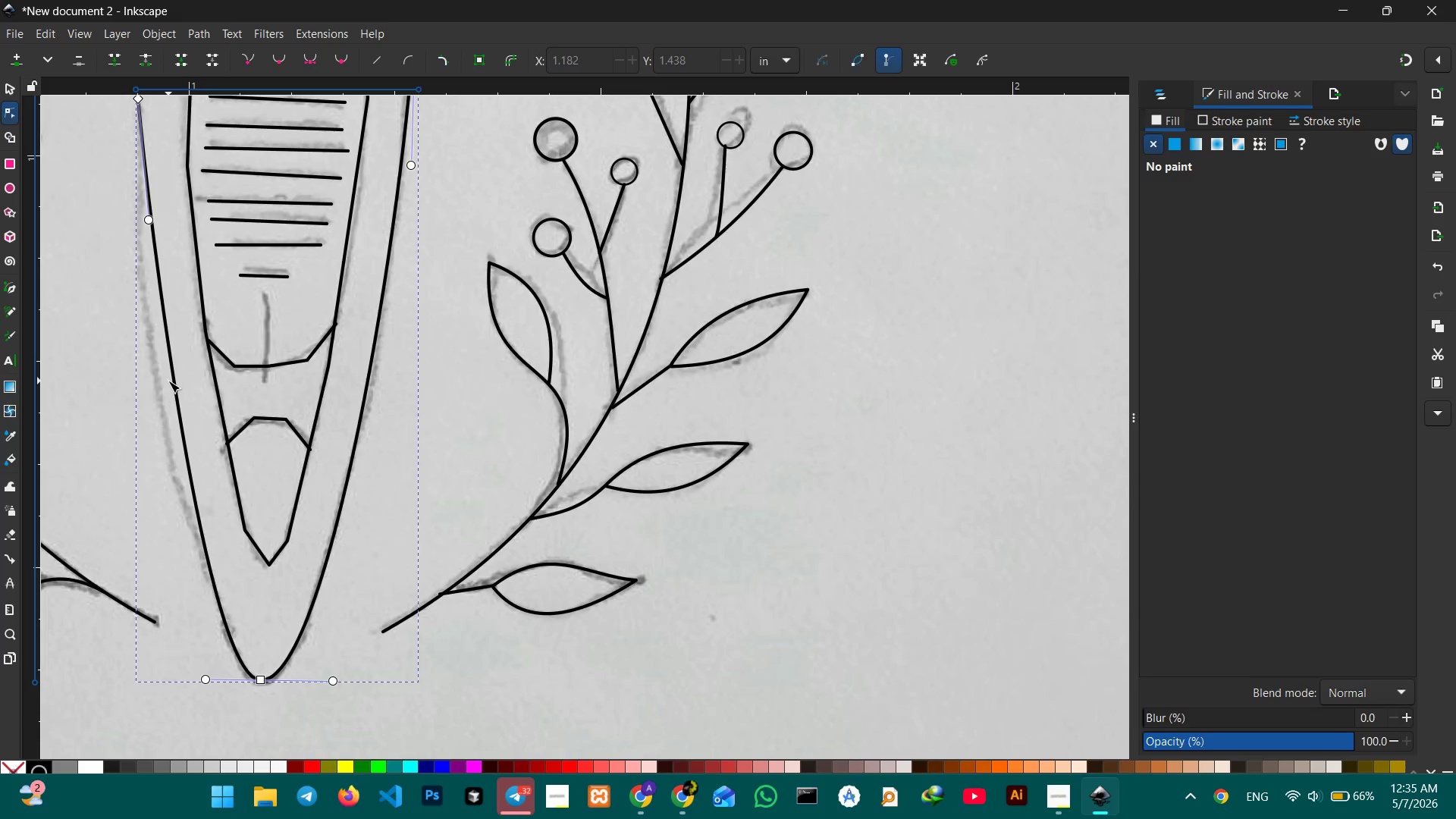 
left_click_drag(start_coordinate=[168, 381], to_coordinate=[155, 381])
 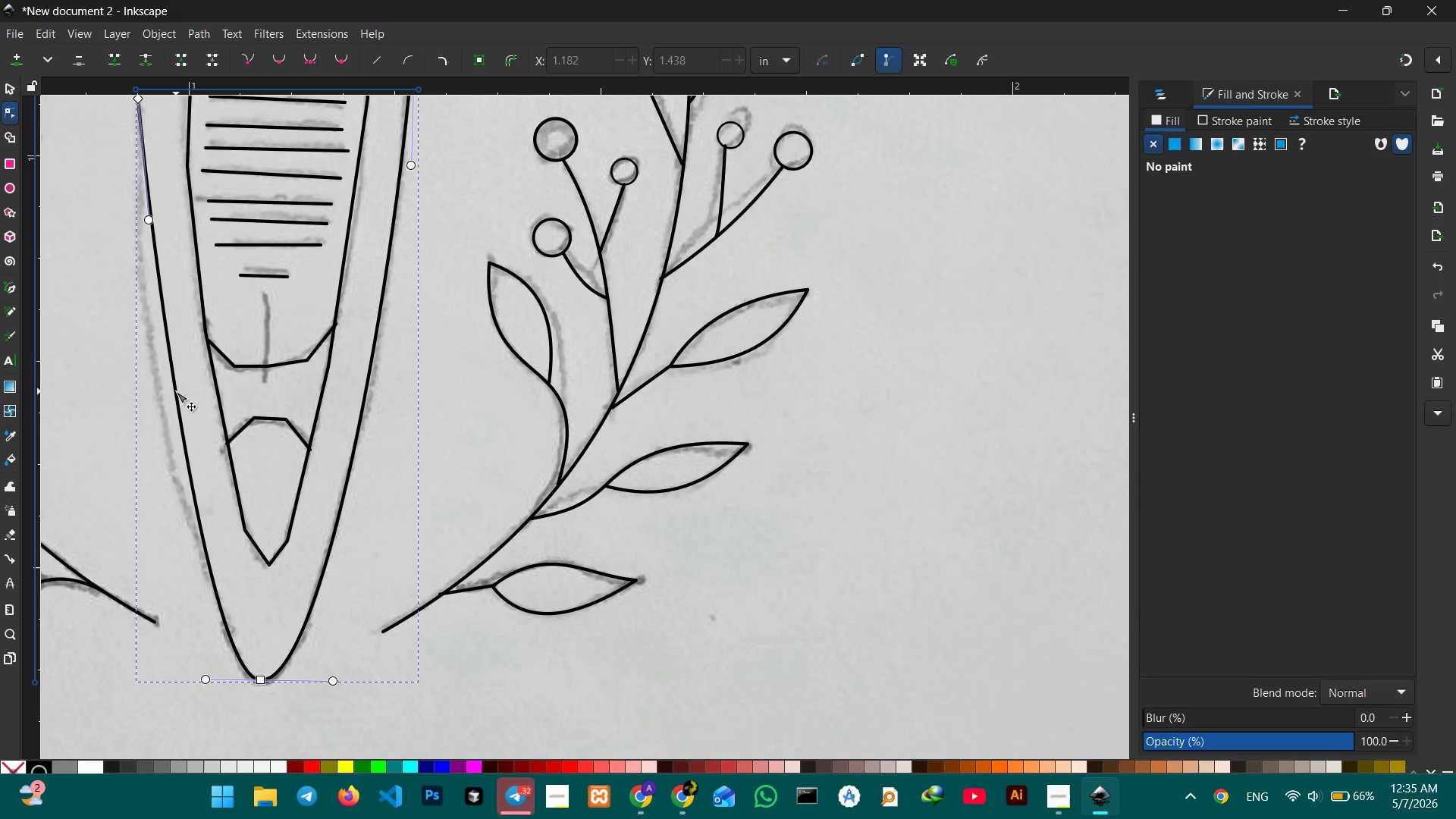 
left_click_drag(start_coordinate=[176, 391], to_coordinate=[164, 391])
 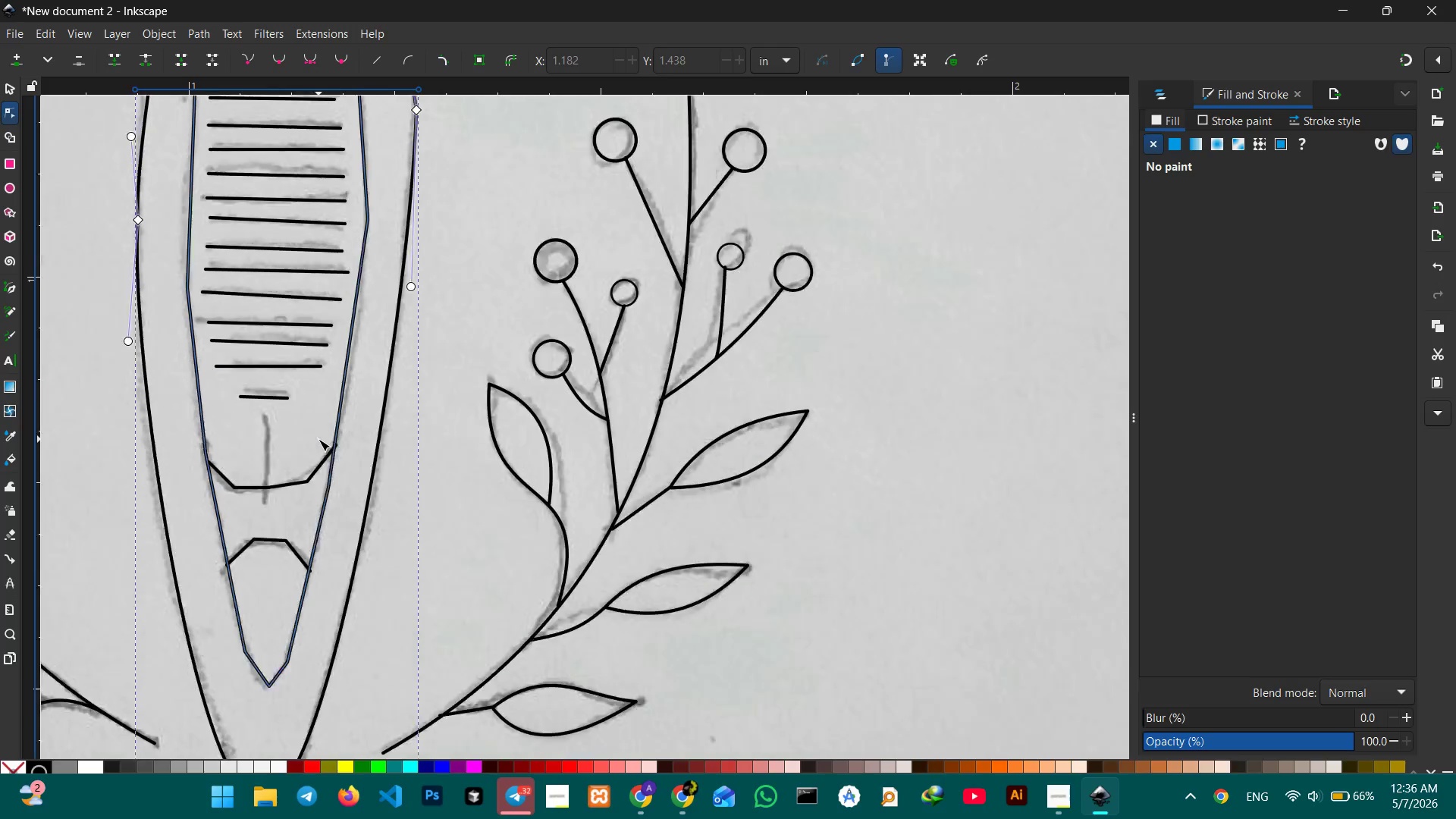 
scroll: coordinate [318, 439], scroll_direction: up, amount: 3.0
 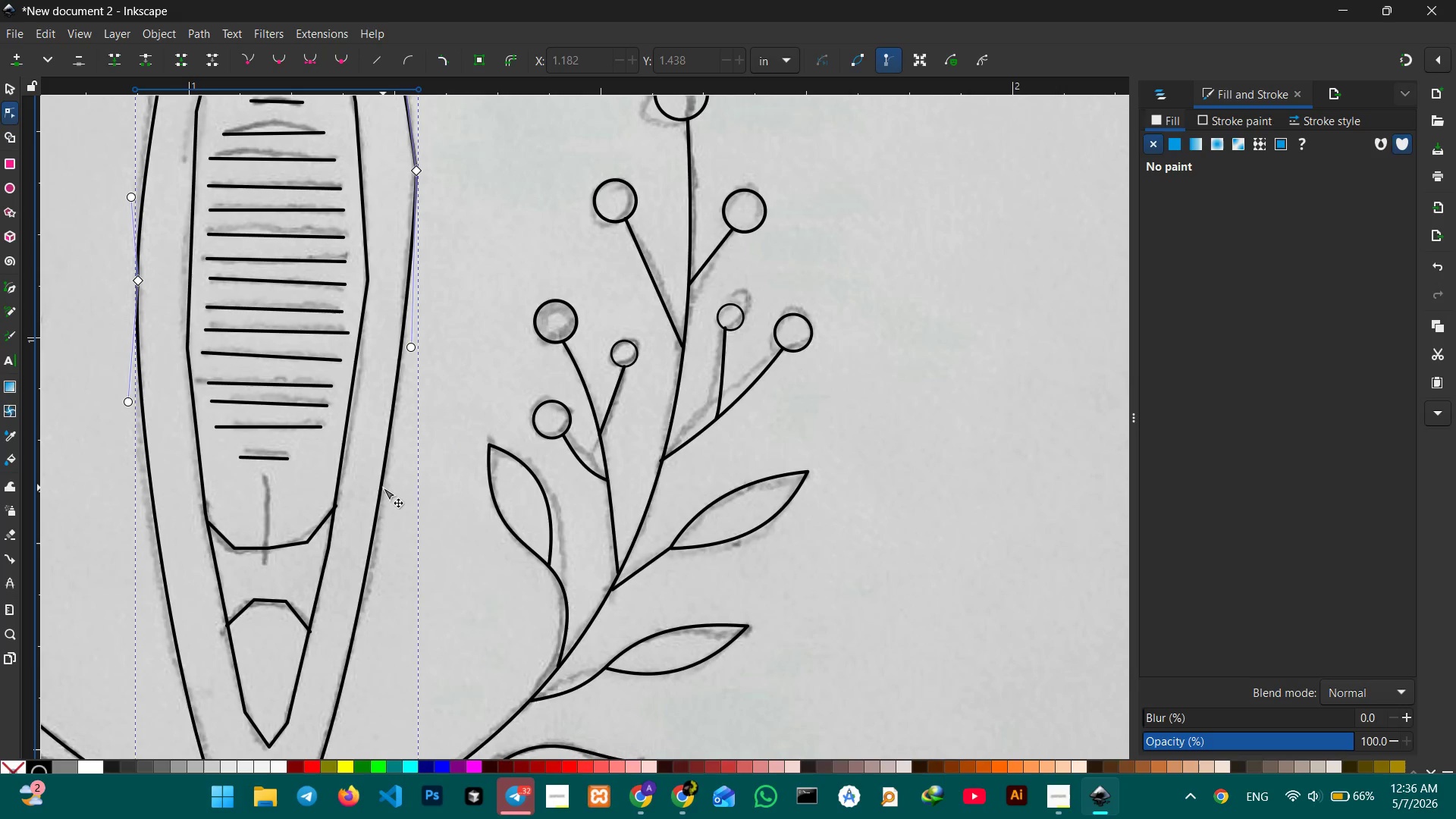 
left_click([378, 490])
 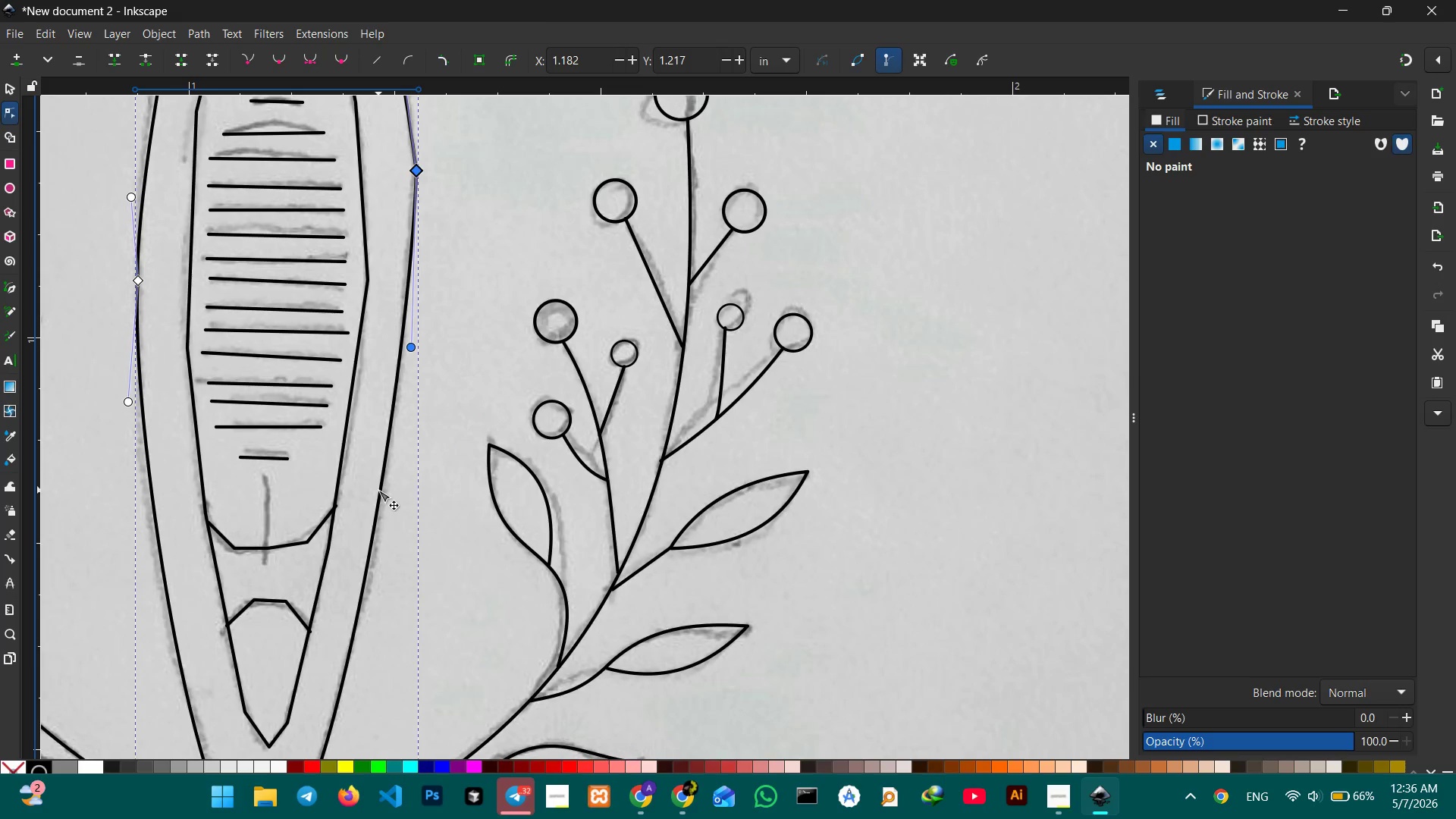 
left_click_drag(start_coordinate=[378, 490], to_coordinate=[383, 492])
 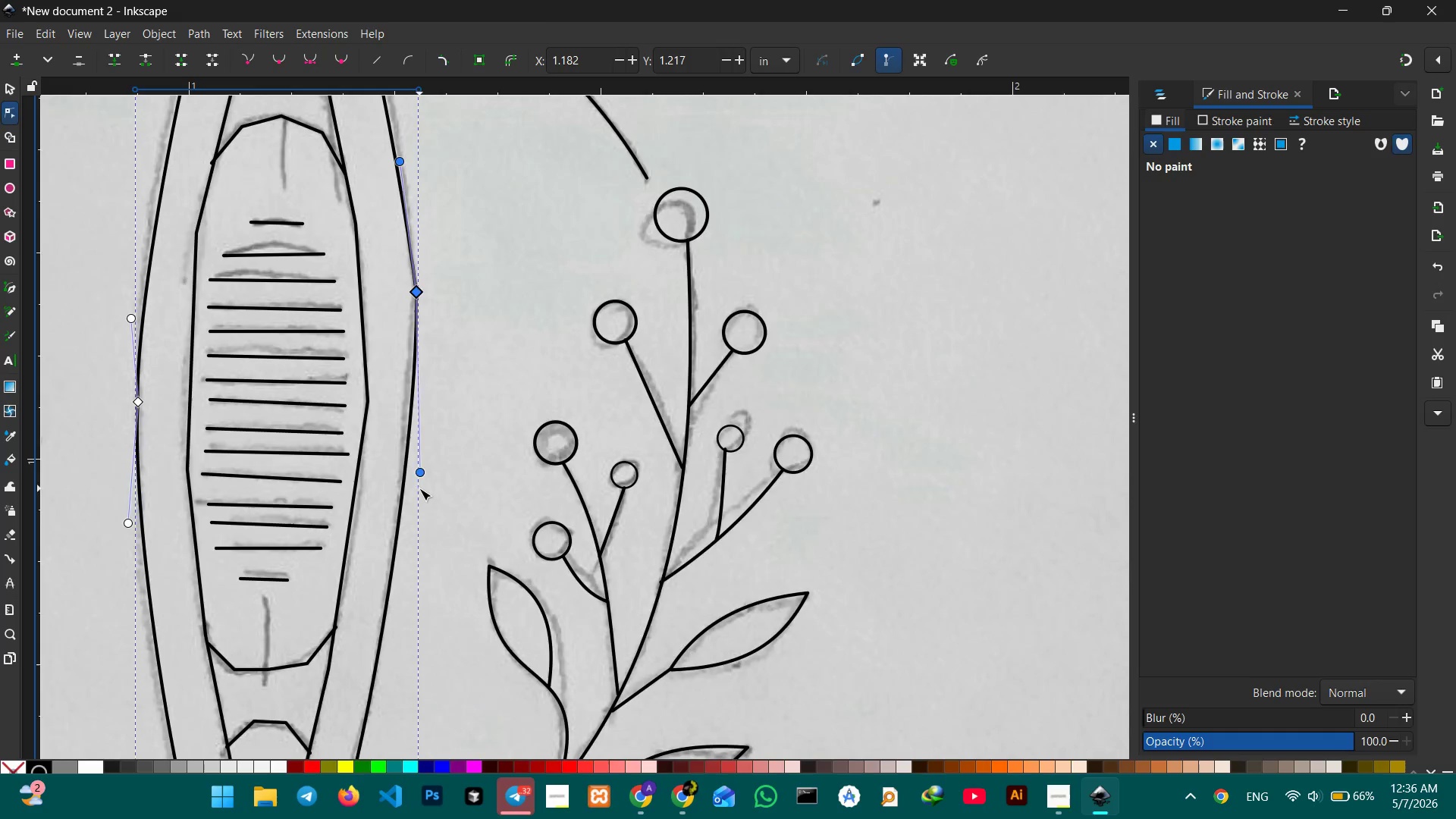 
scroll: coordinate [419, 488], scroll_direction: up, amount: 3.0
 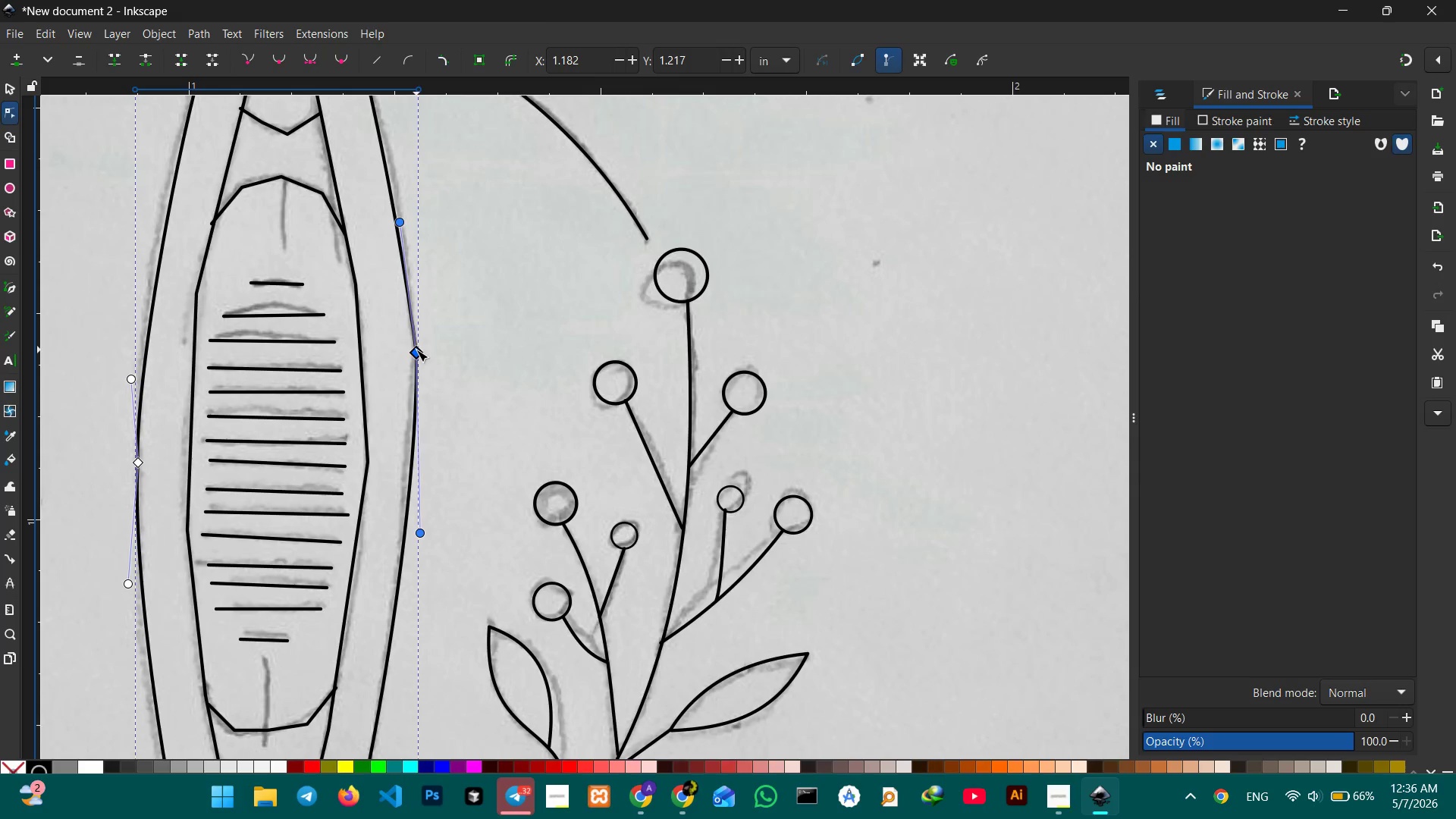 
left_click([416, 350])
 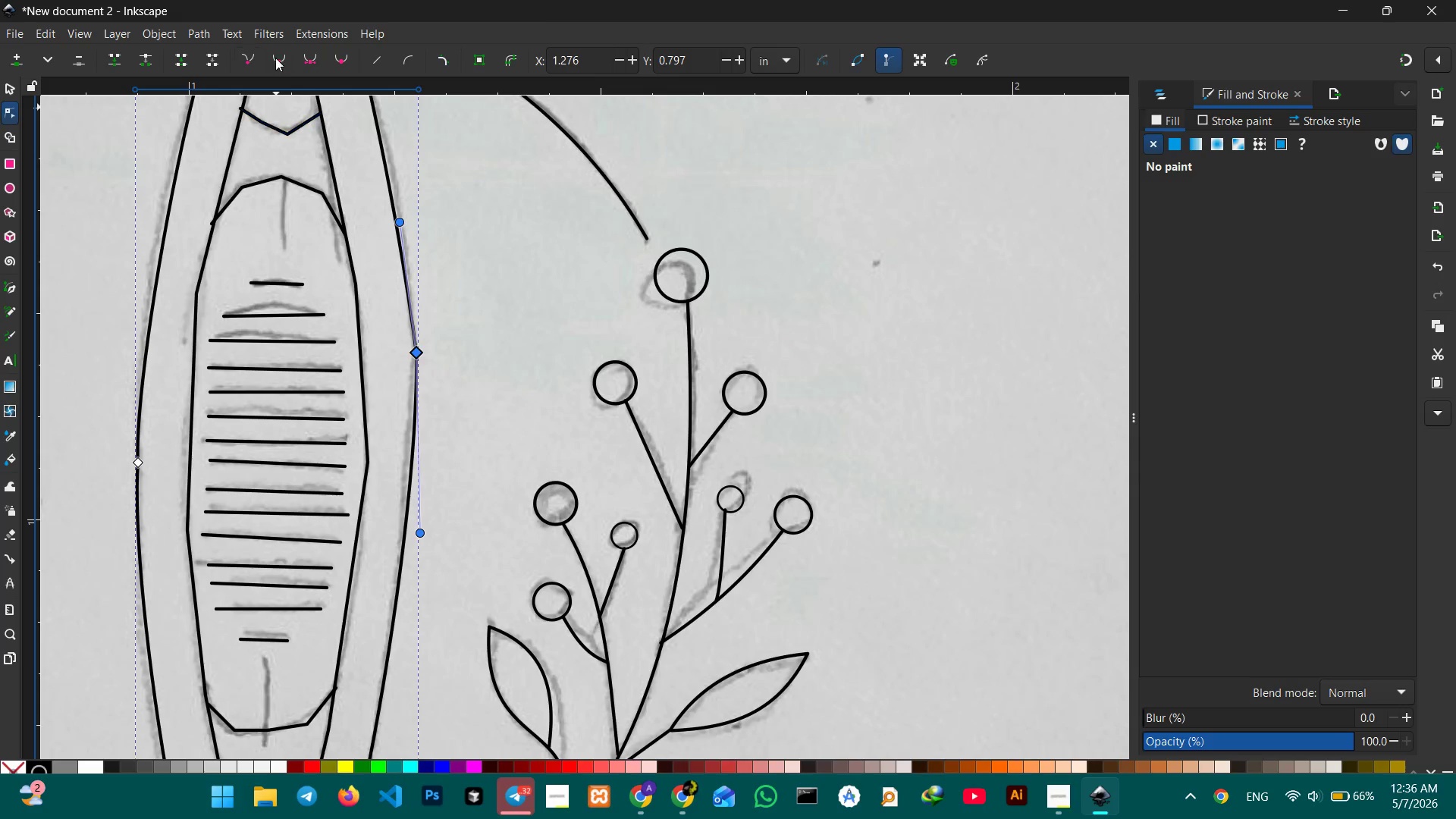 
left_click([276, 58])
 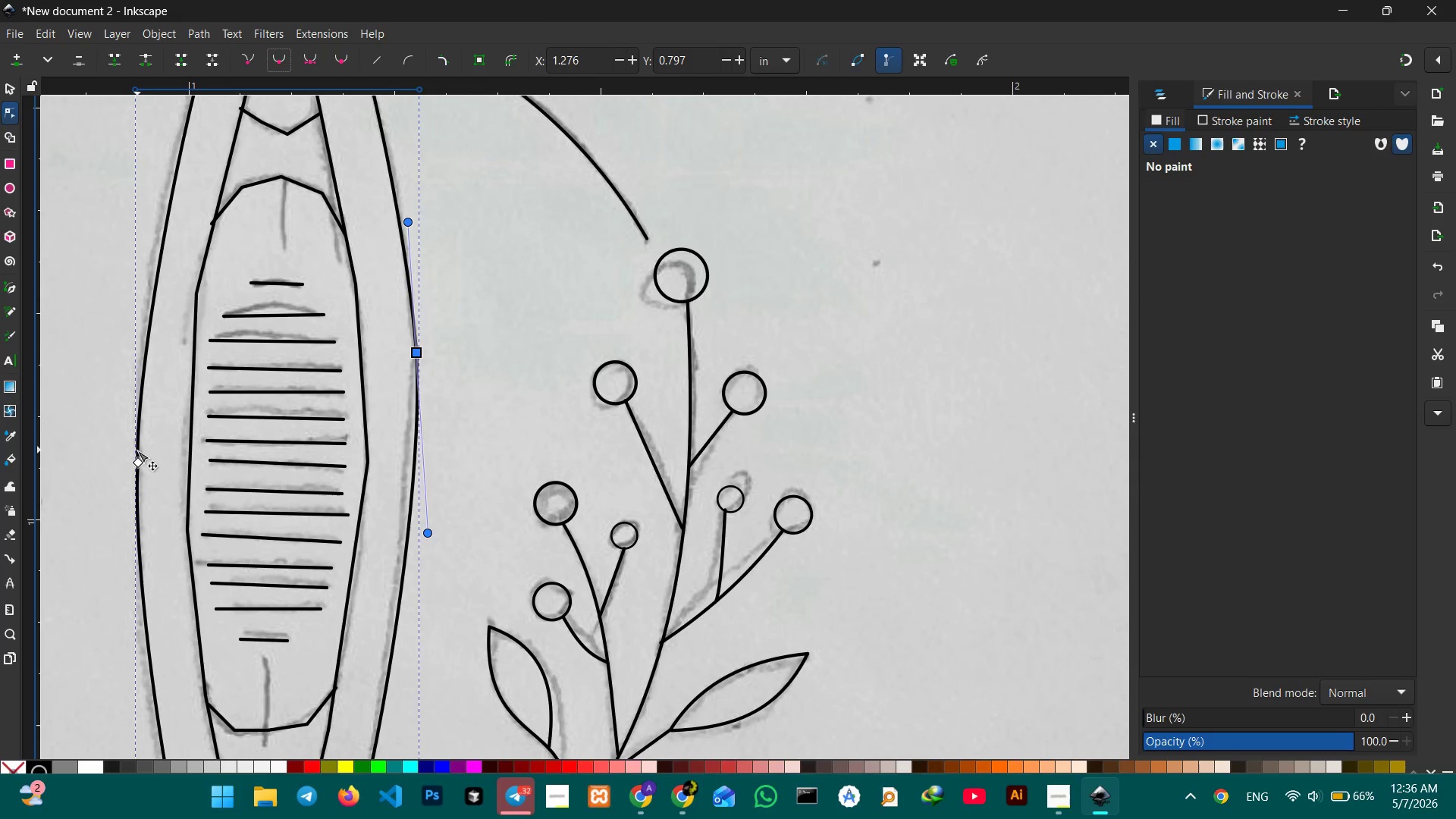 
left_click([138, 457])
 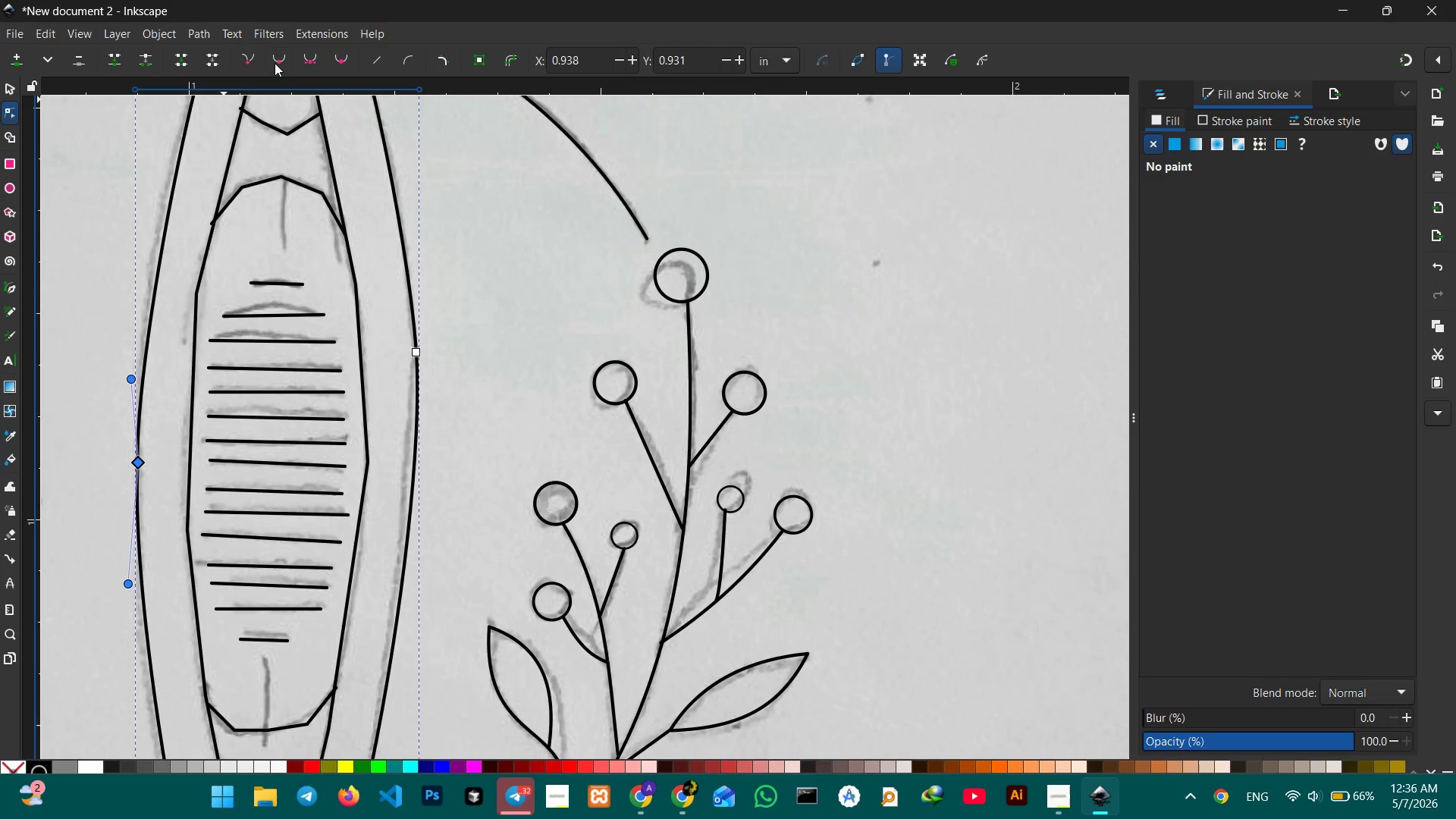 
left_click([275, 63])
 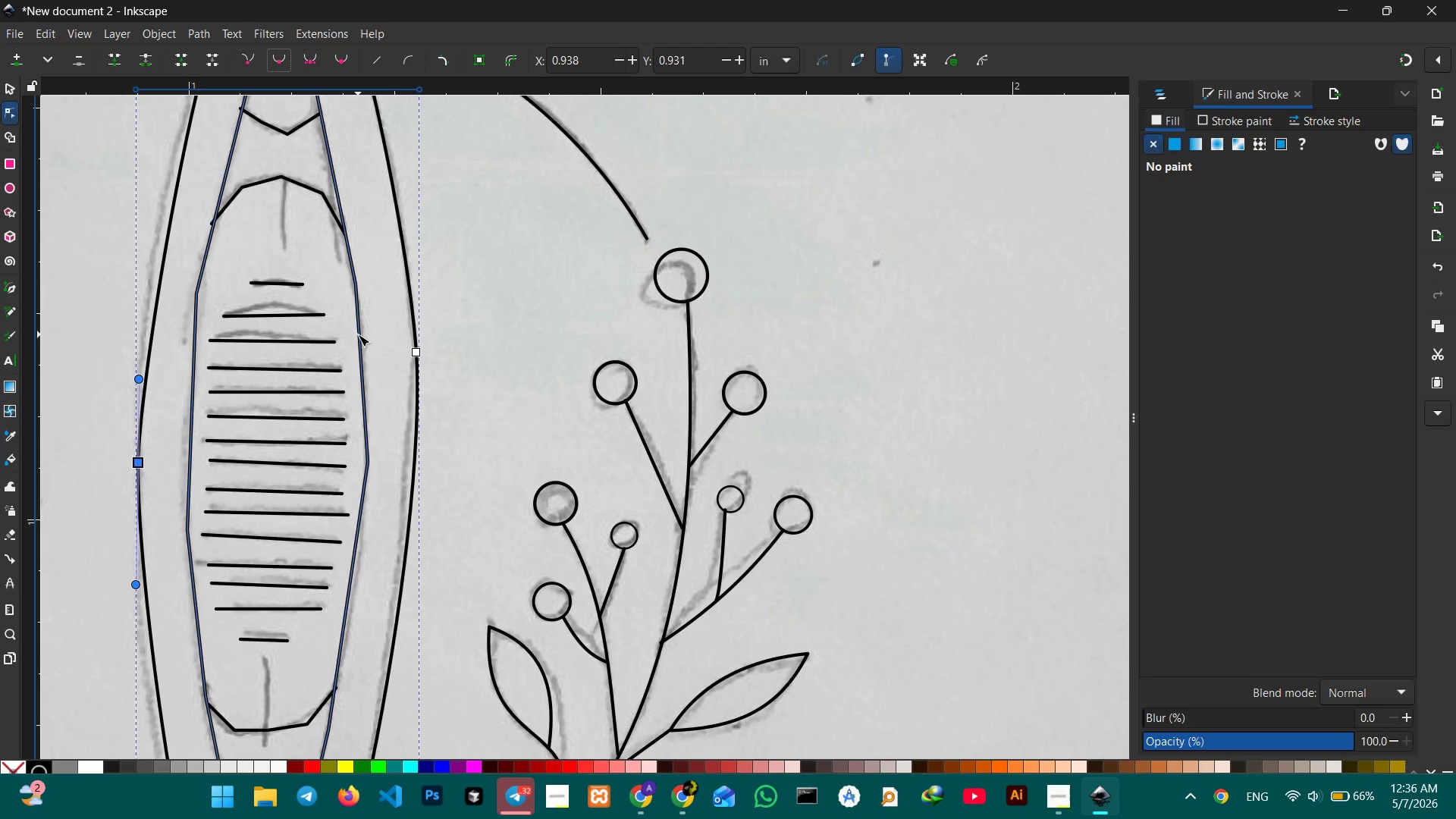 
scroll: coordinate [358, 334], scroll_direction: up, amount: 2.0
 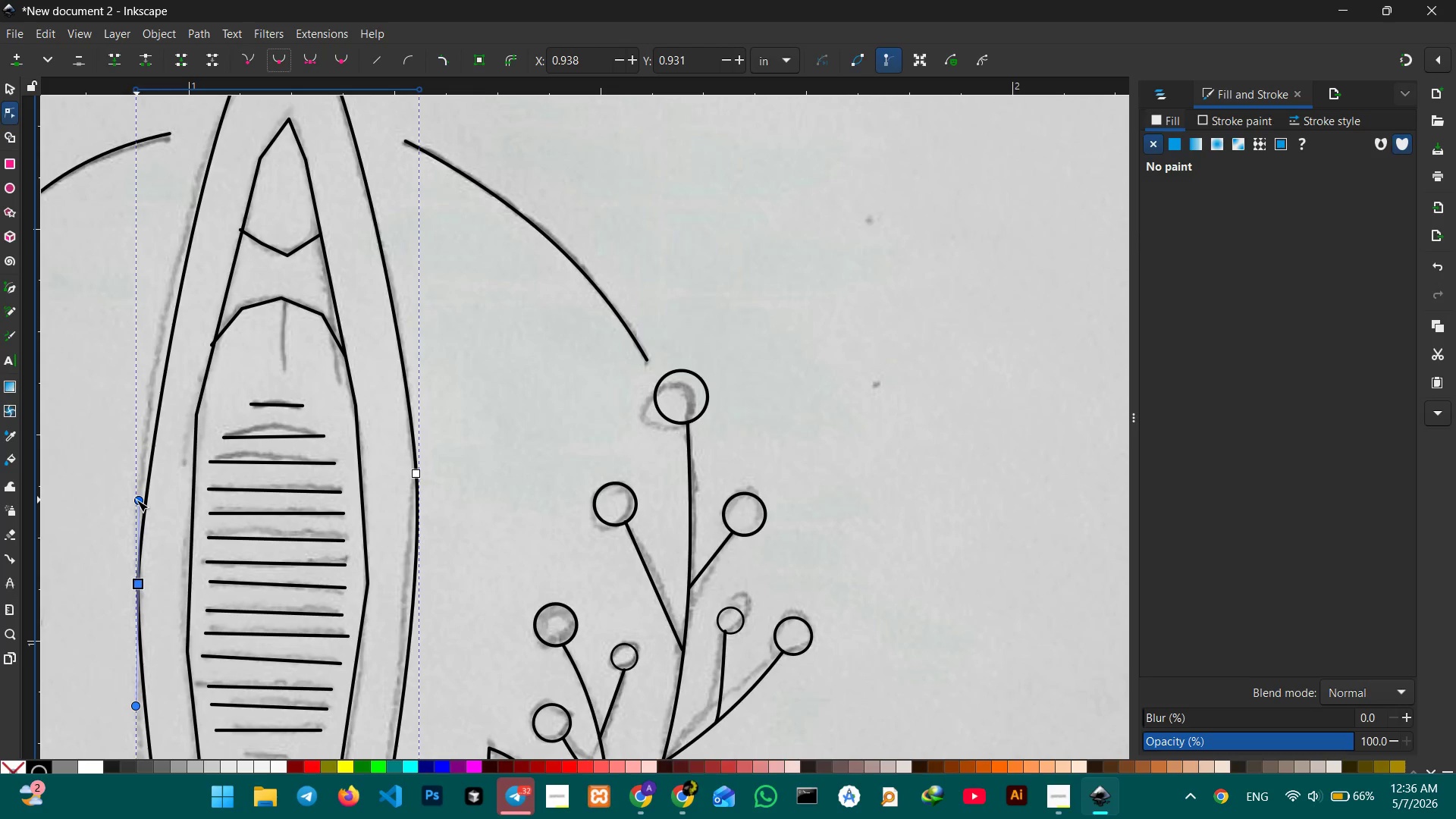 
left_click_drag(start_coordinate=[136, 500], to_coordinate=[124, 485])
 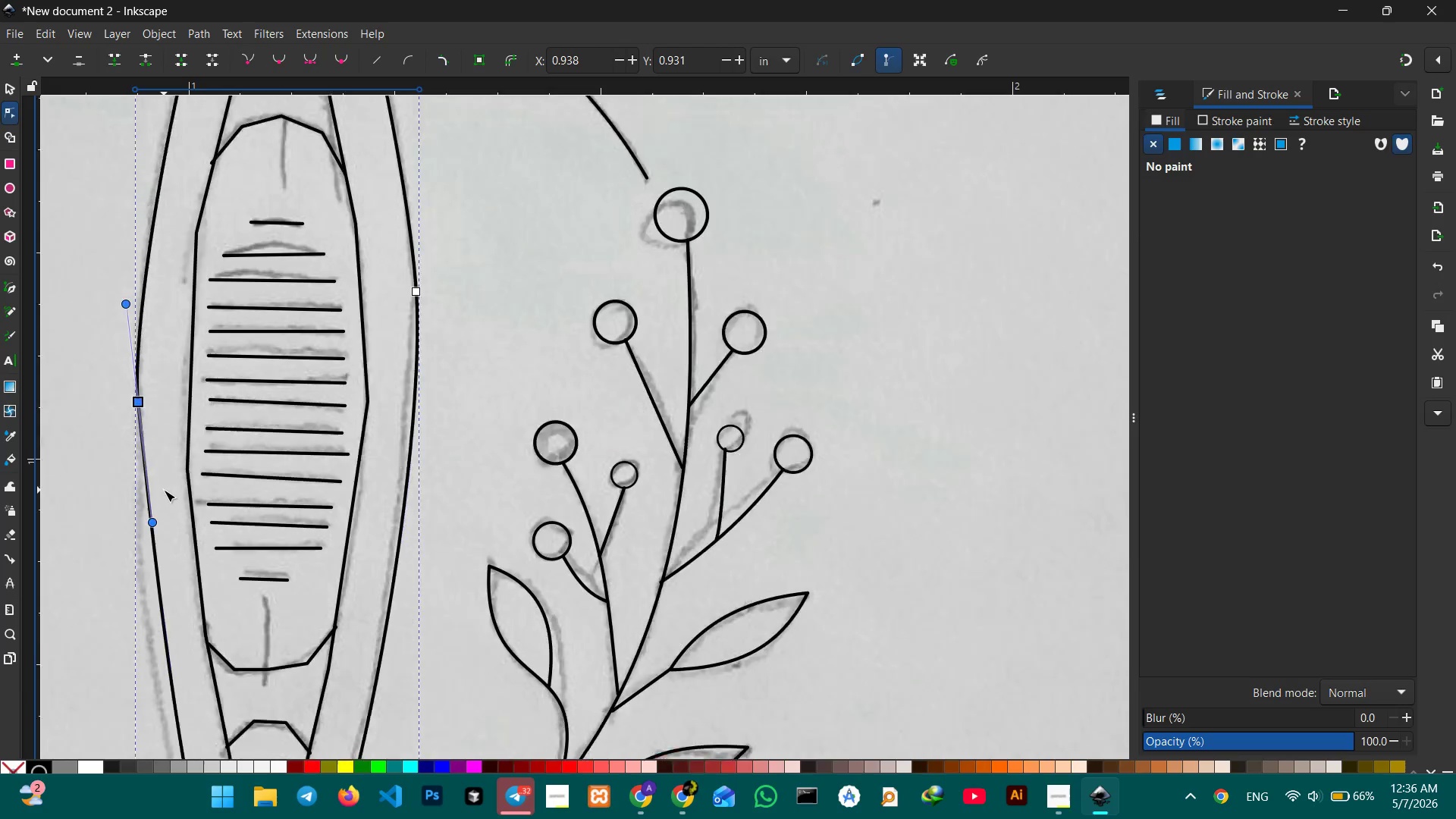 
scroll: coordinate [164, 490], scroll_direction: down, amount: 3.0
 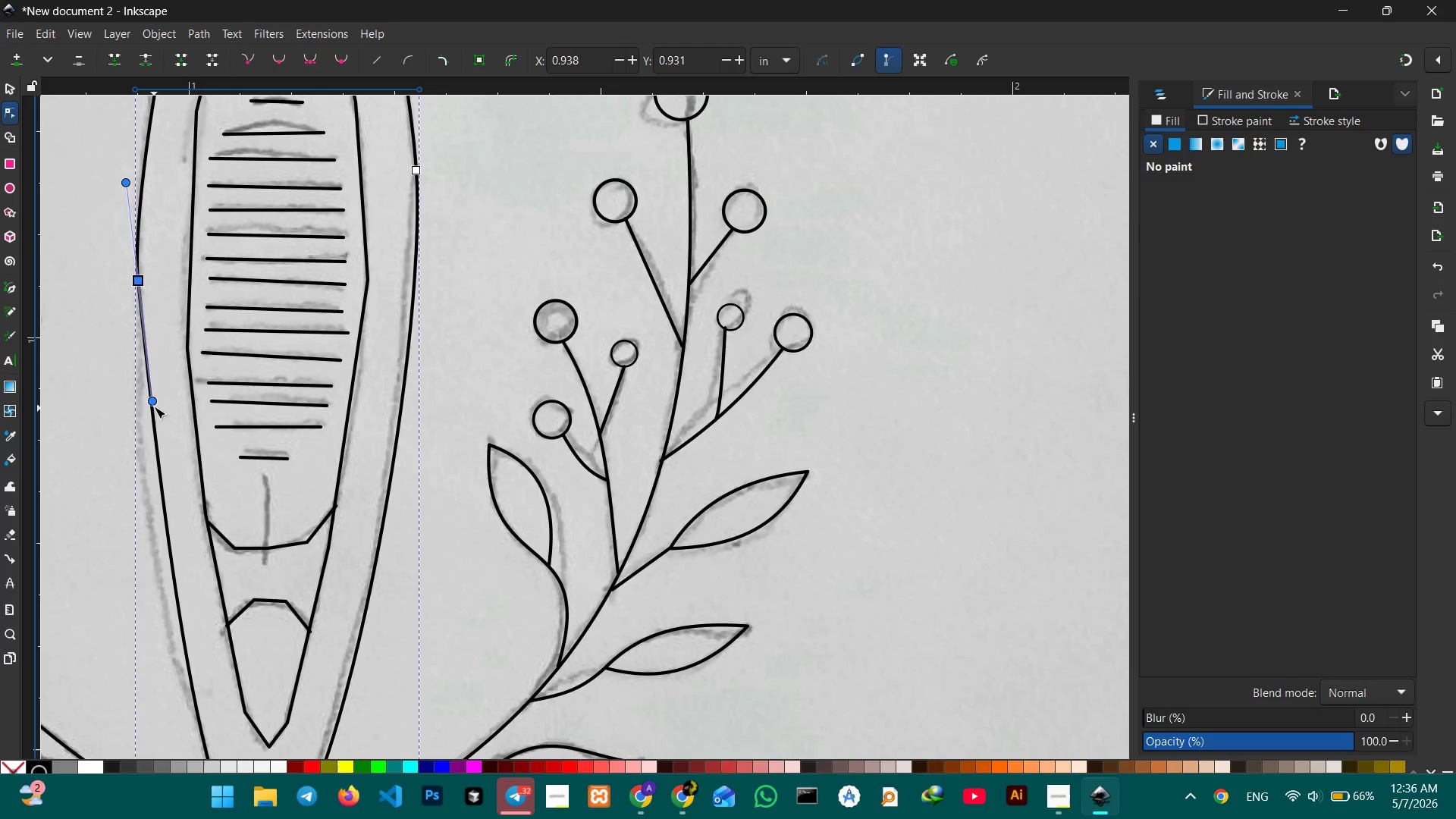 
left_click_drag(start_coordinate=[154, 404], to_coordinate=[133, 407])
 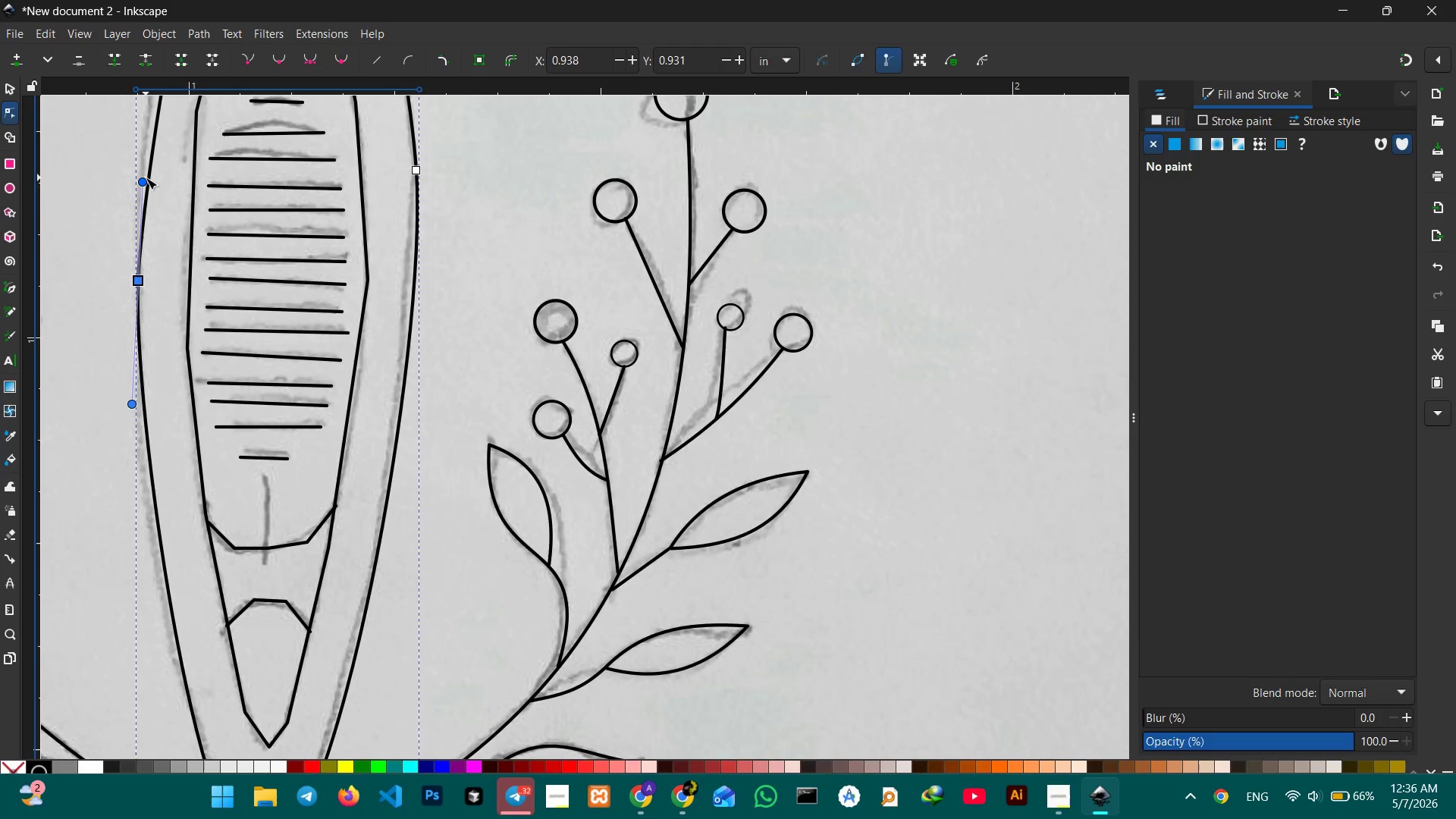 
left_click([143, 177])
 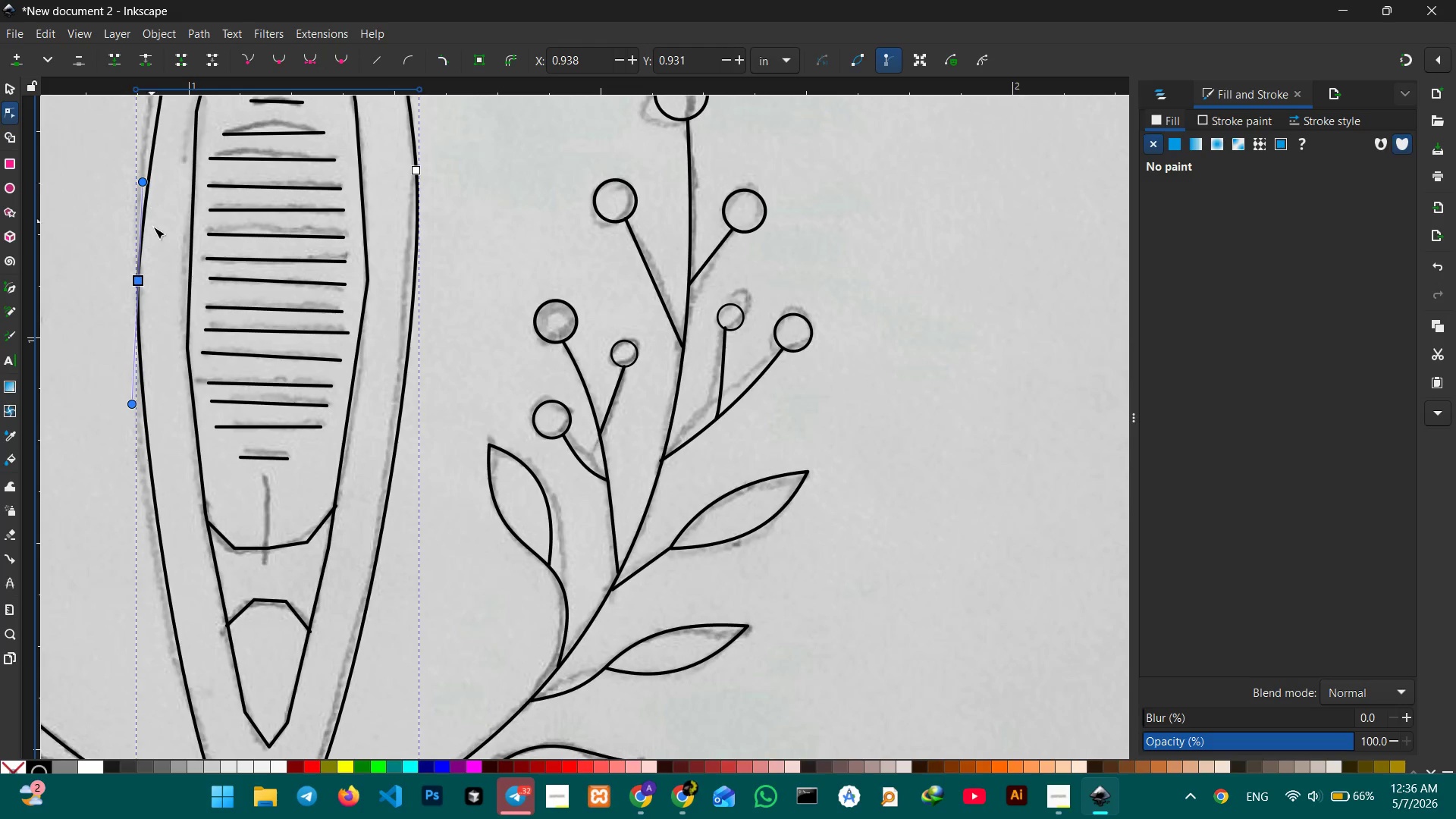 
left_click([158, 247])
 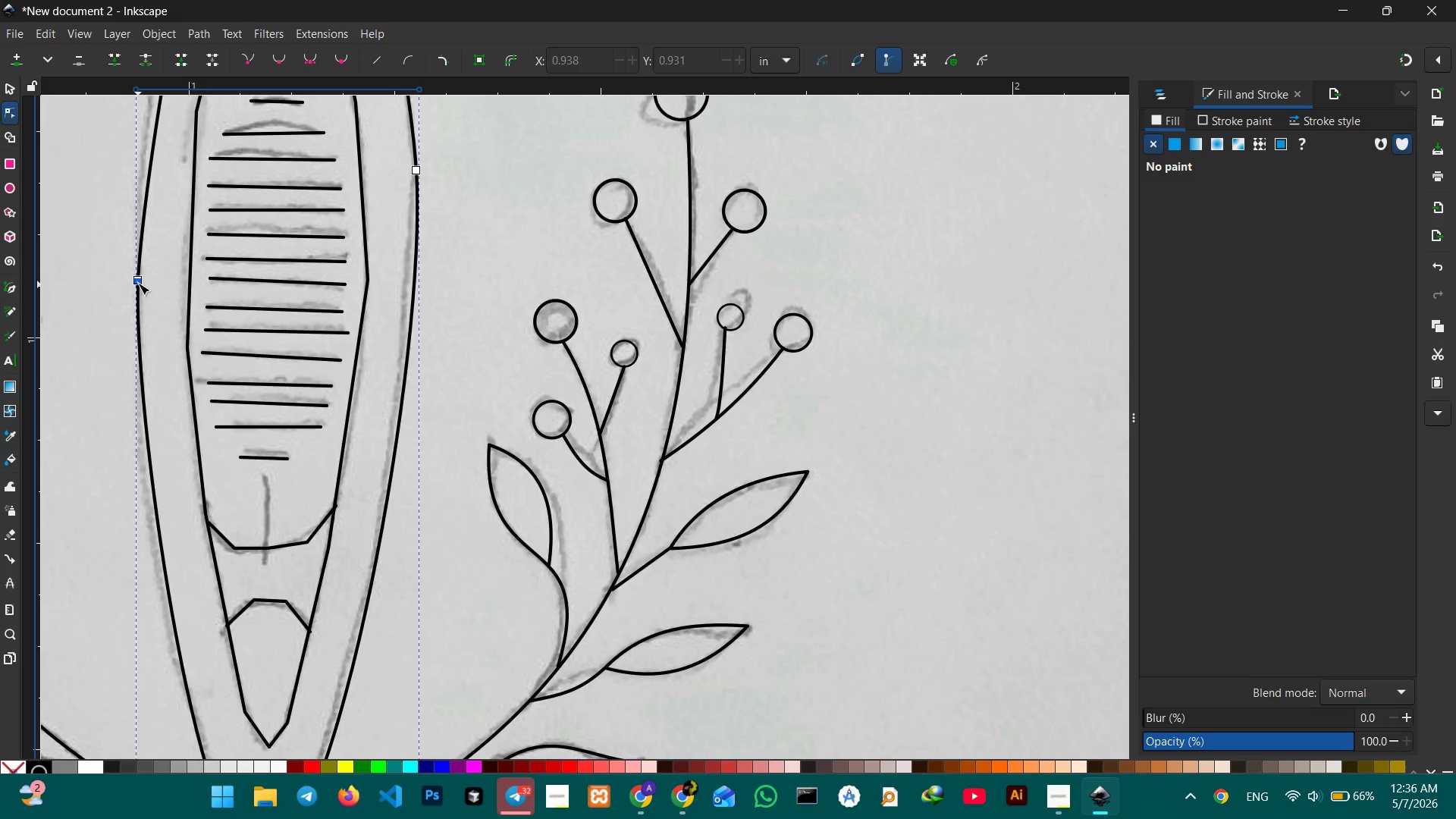 
left_click([138, 282])
 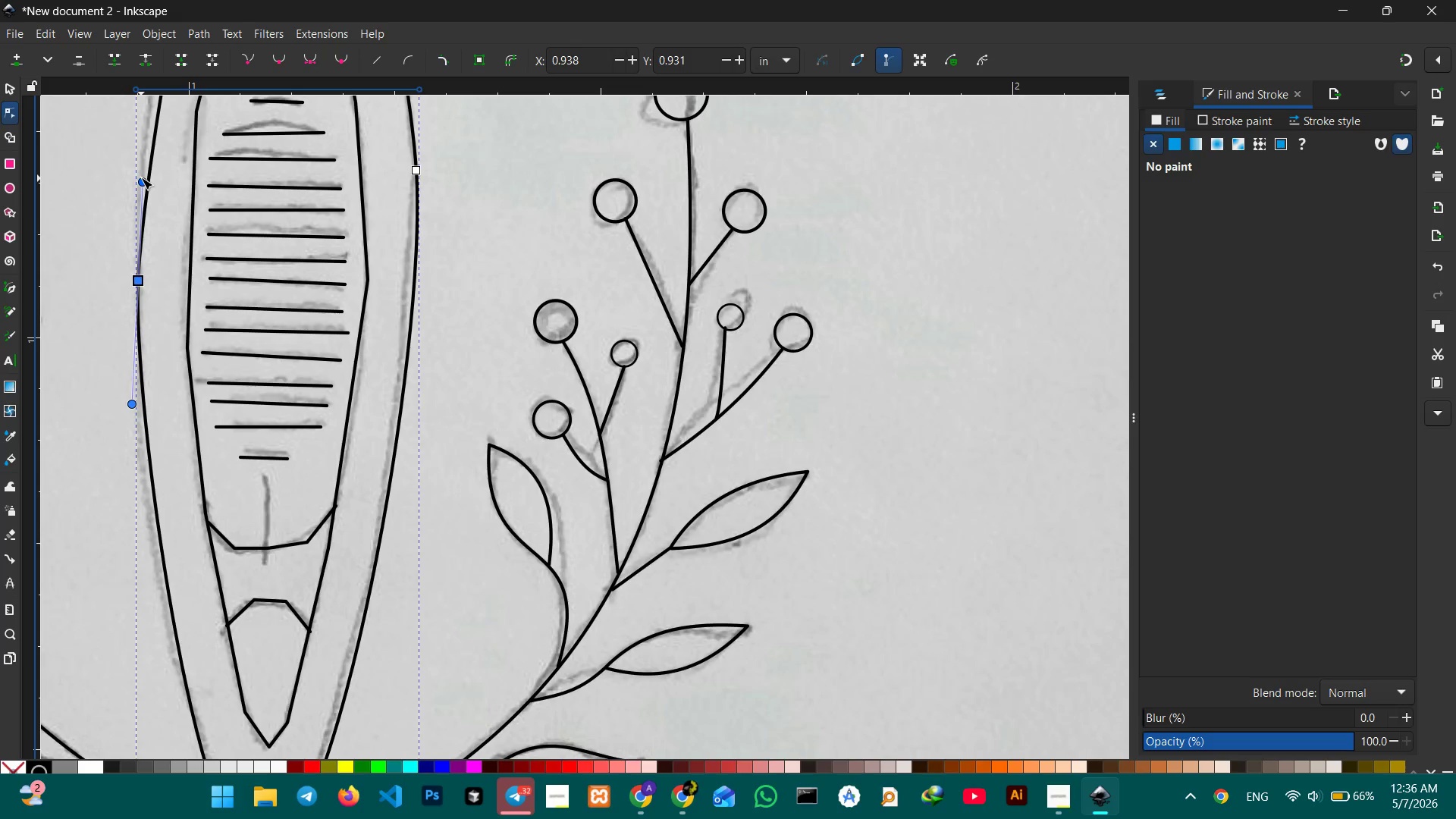 
left_click_drag(start_coordinate=[141, 177], to_coordinate=[130, 175])
 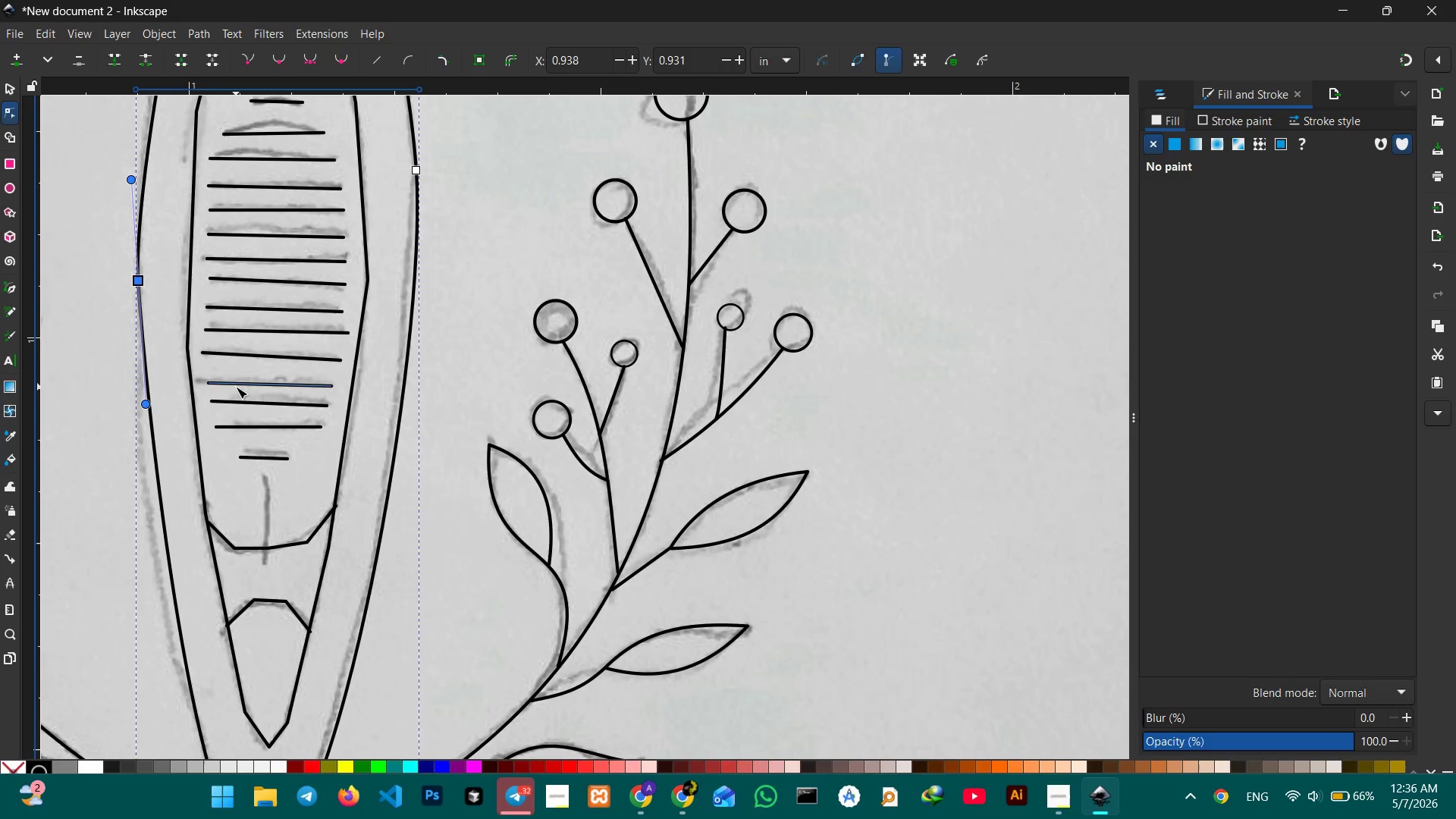 
scroll: coordinate [236, 387], scroll_direction: none, amount: 0.0
 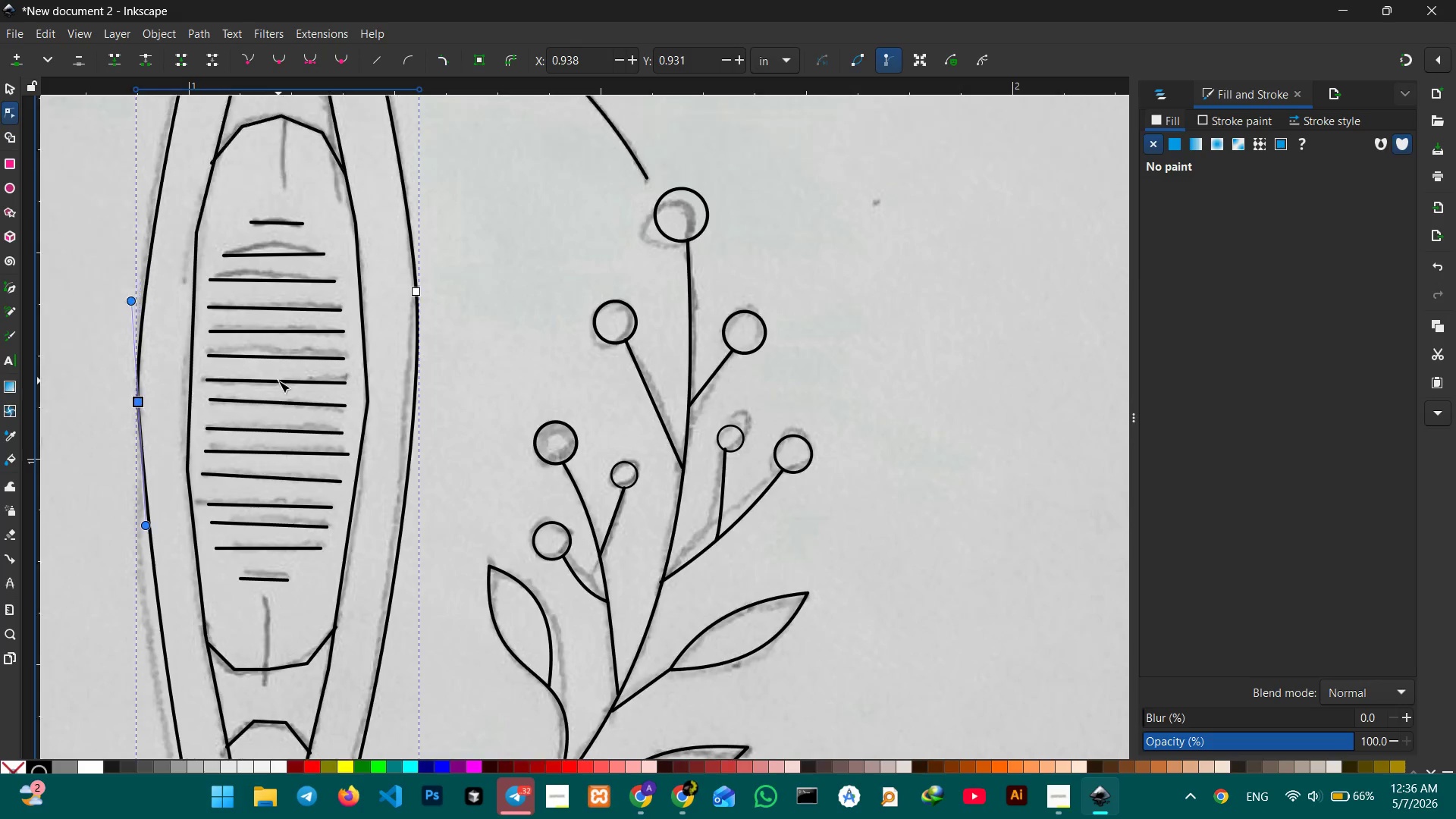 
scroll: coordinate [278, 381], scroll_direction: up, amount: 6.0
 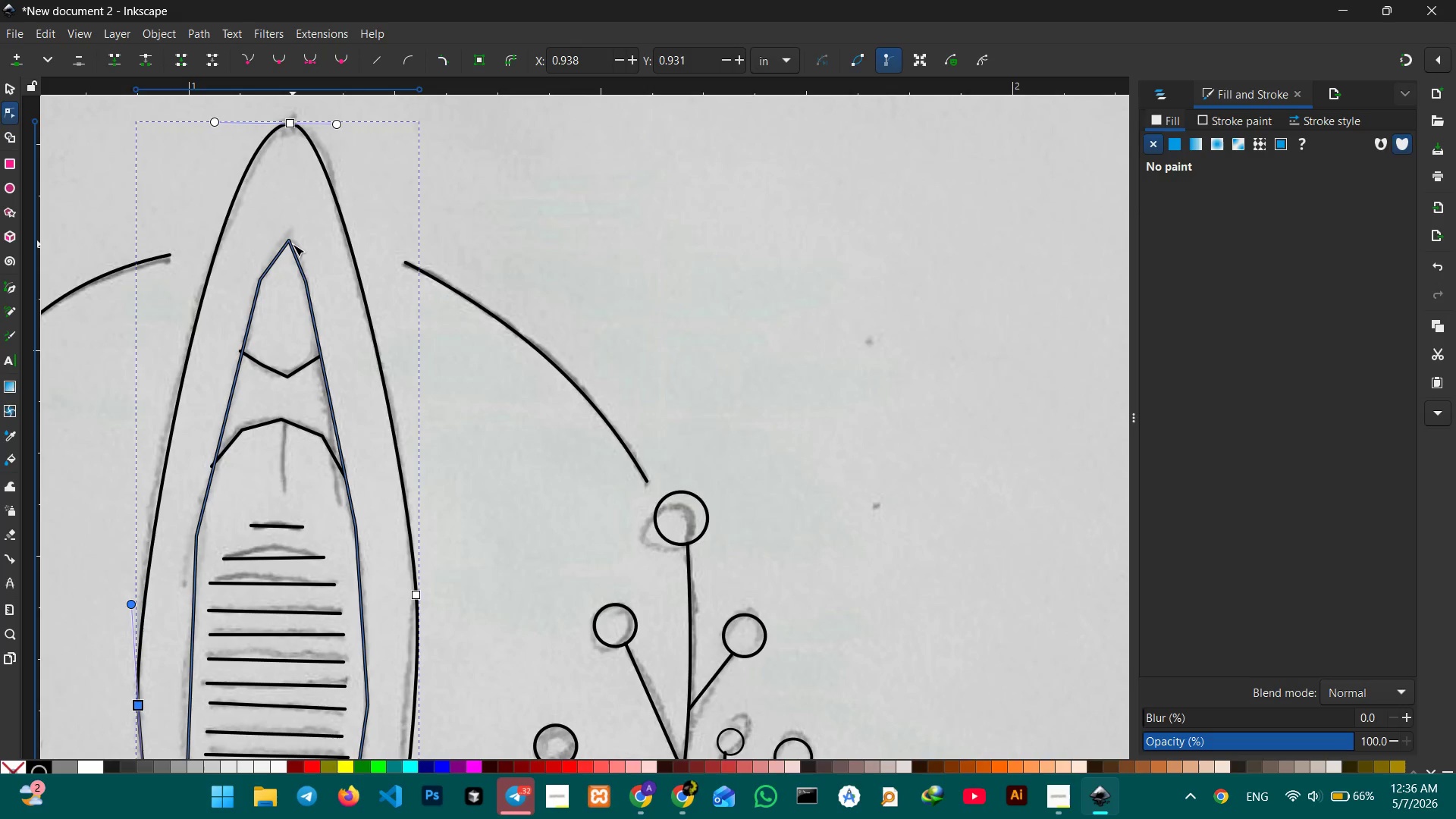 
left_click([293, 244])
 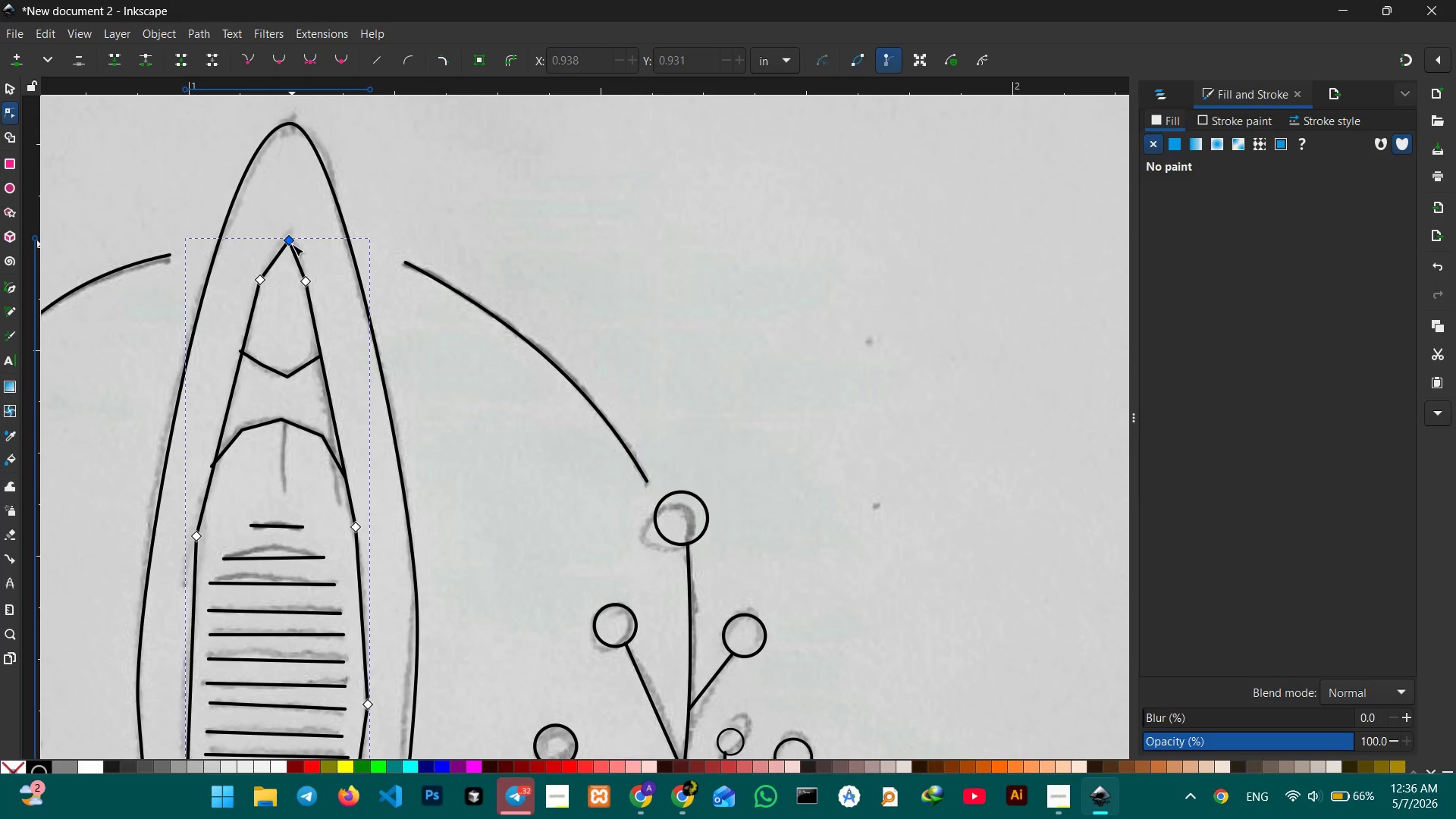 
left_click([292, 244])
 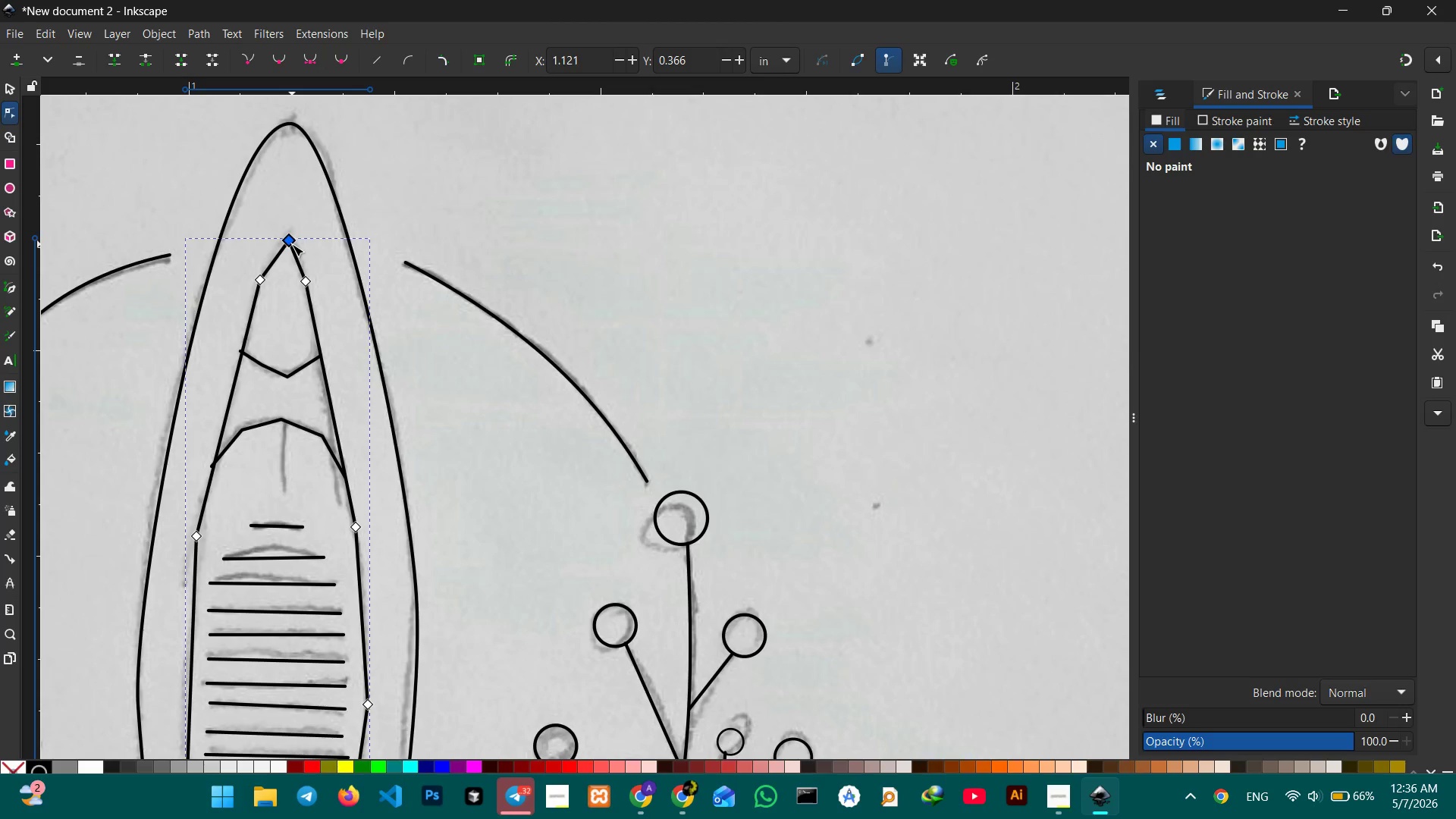 
key(Backspace)
 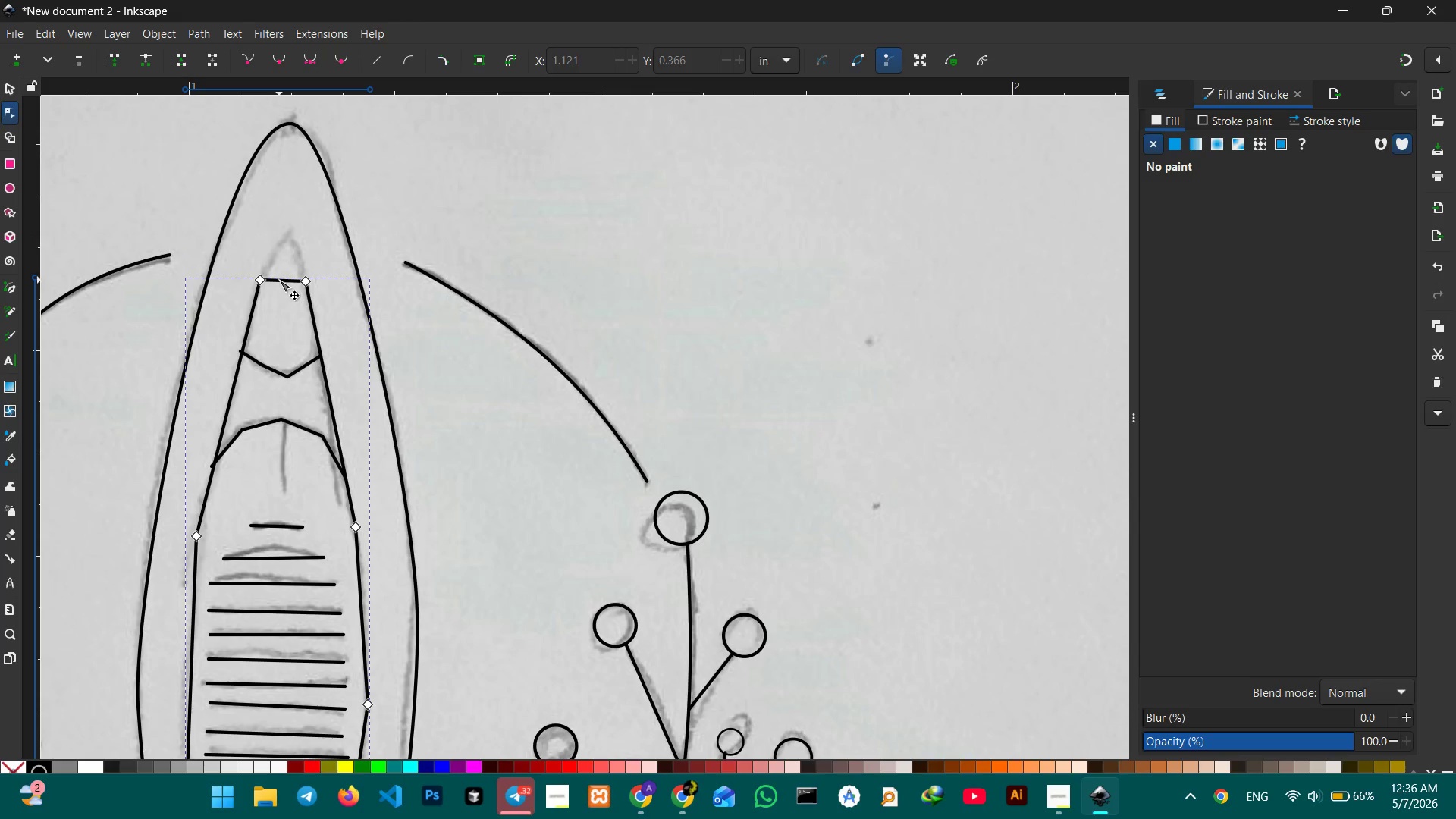 
left_click_drag(start_coordinate=[279, 280], to_coordinate=[286, 236])
 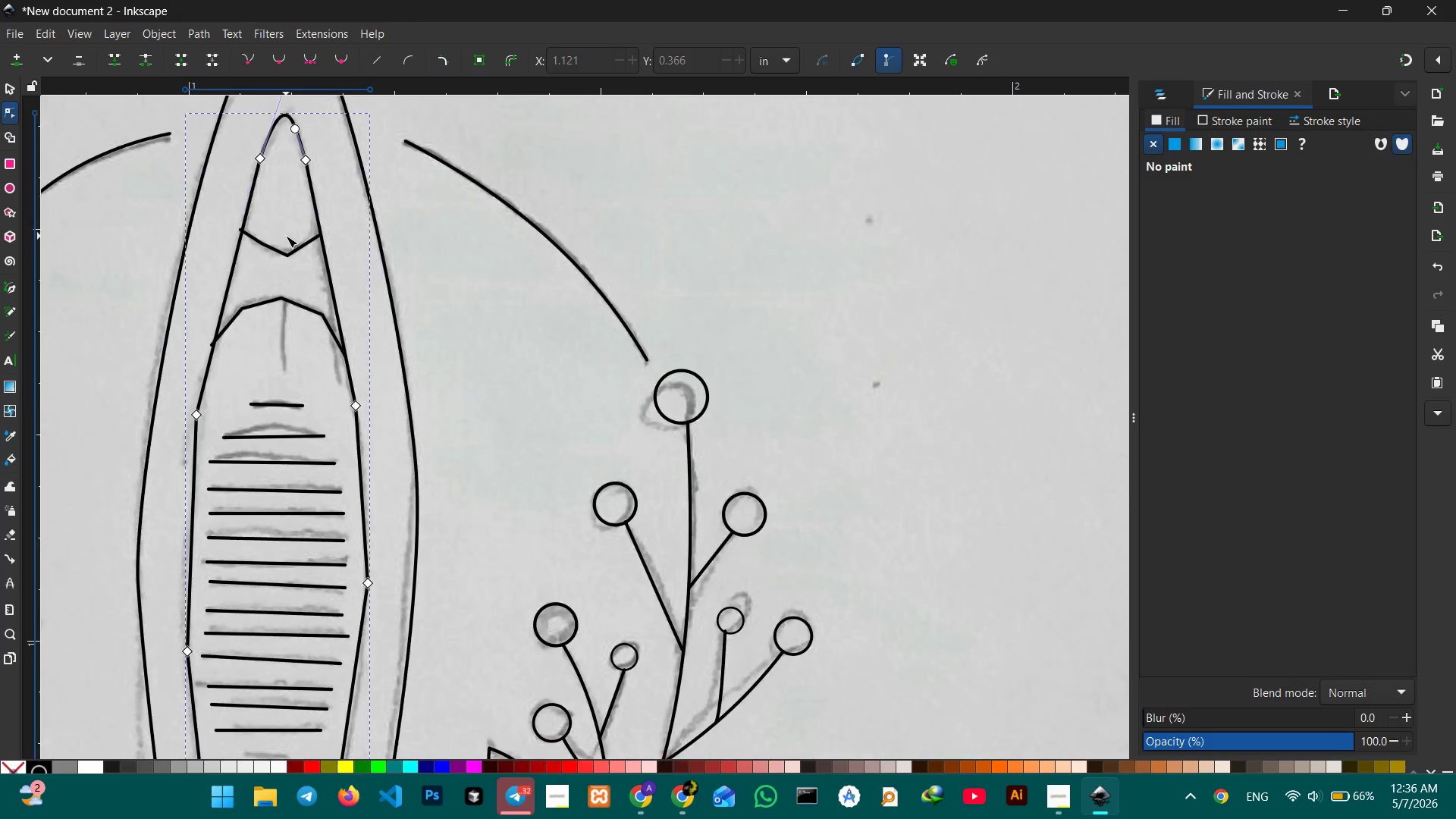 
scroll: coordinate [285, 236], scroll_direction: down, amount: 9.0
 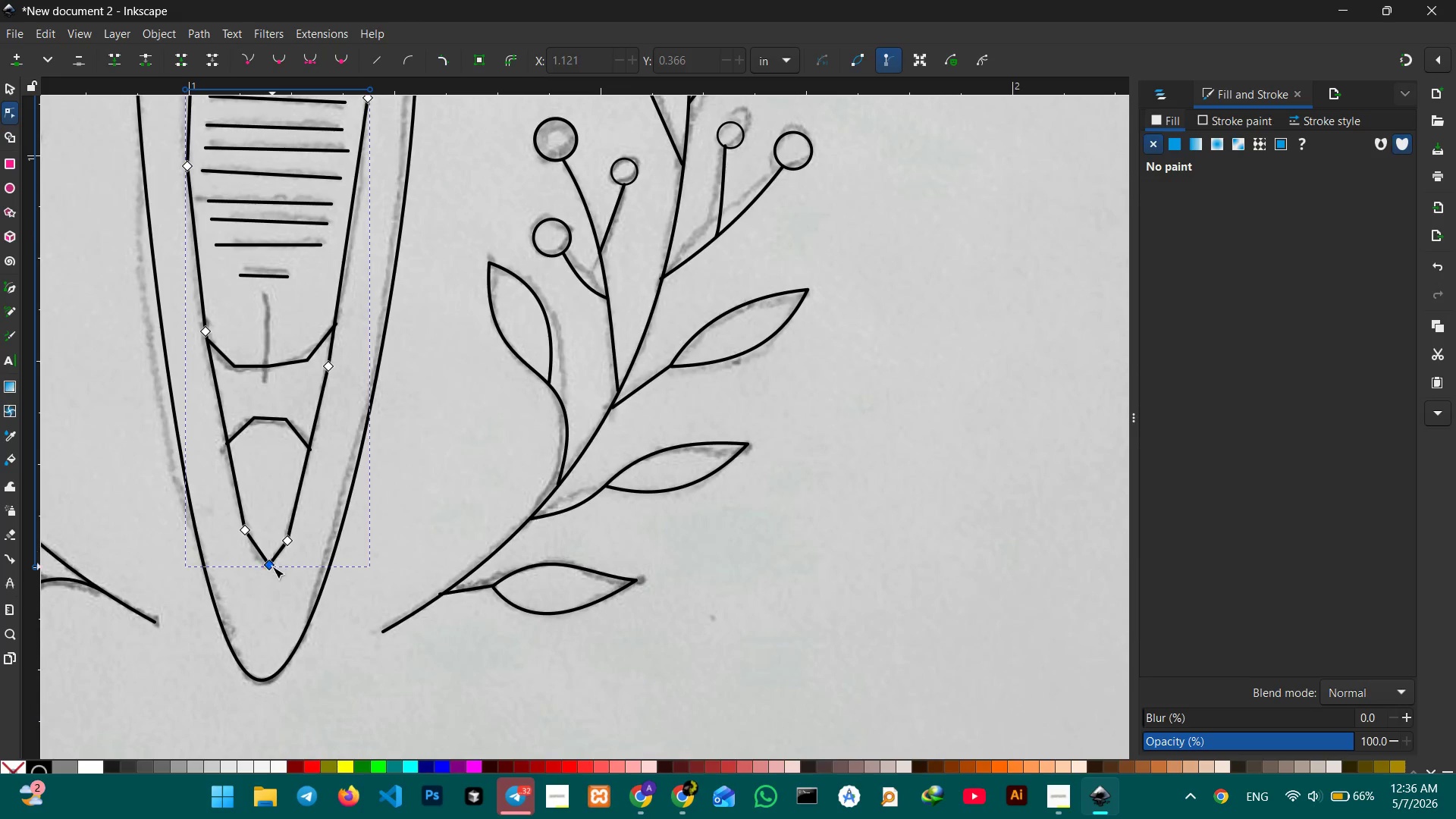 
left_click([272, 566])
 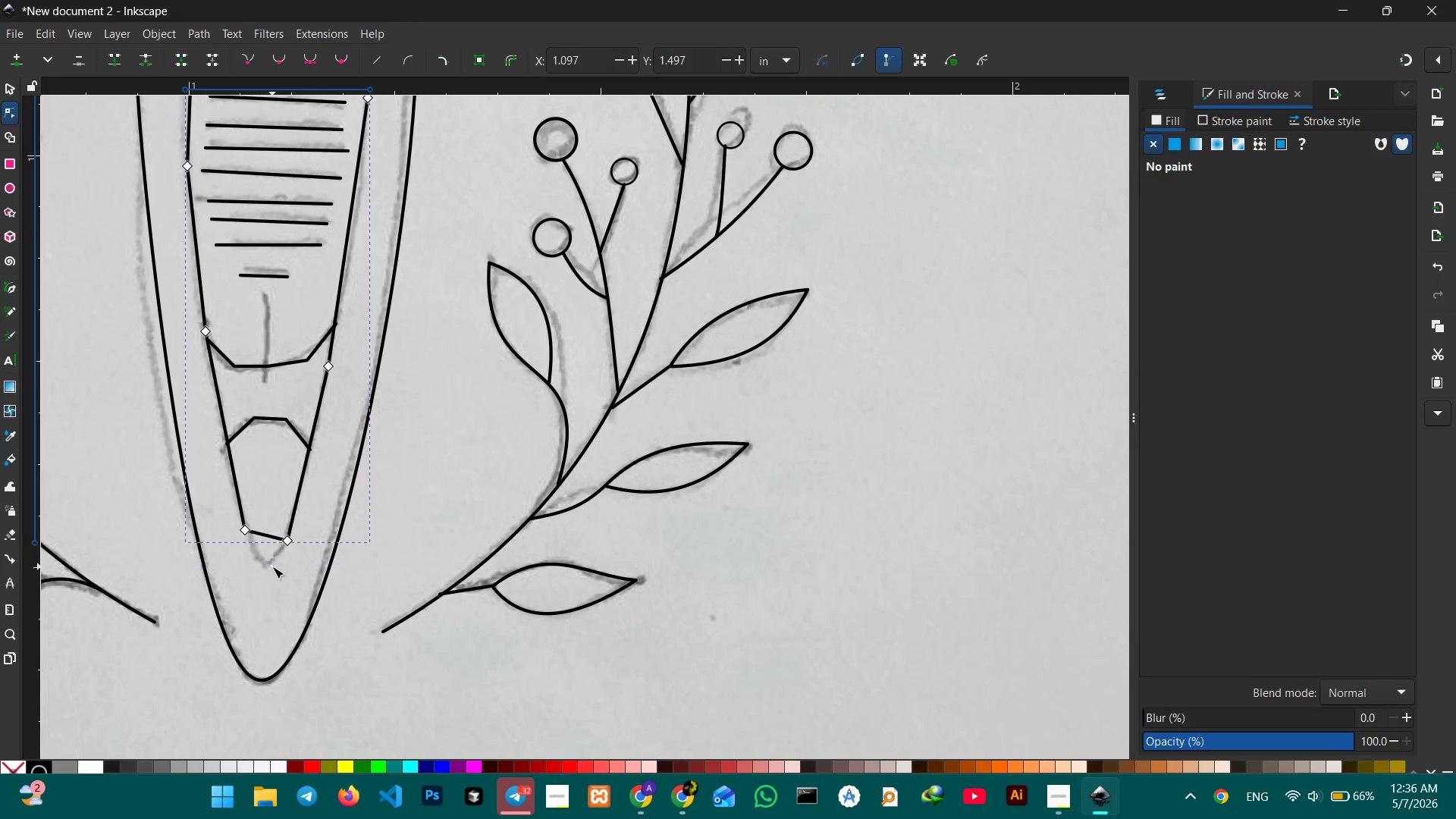 
key(Backspace)
 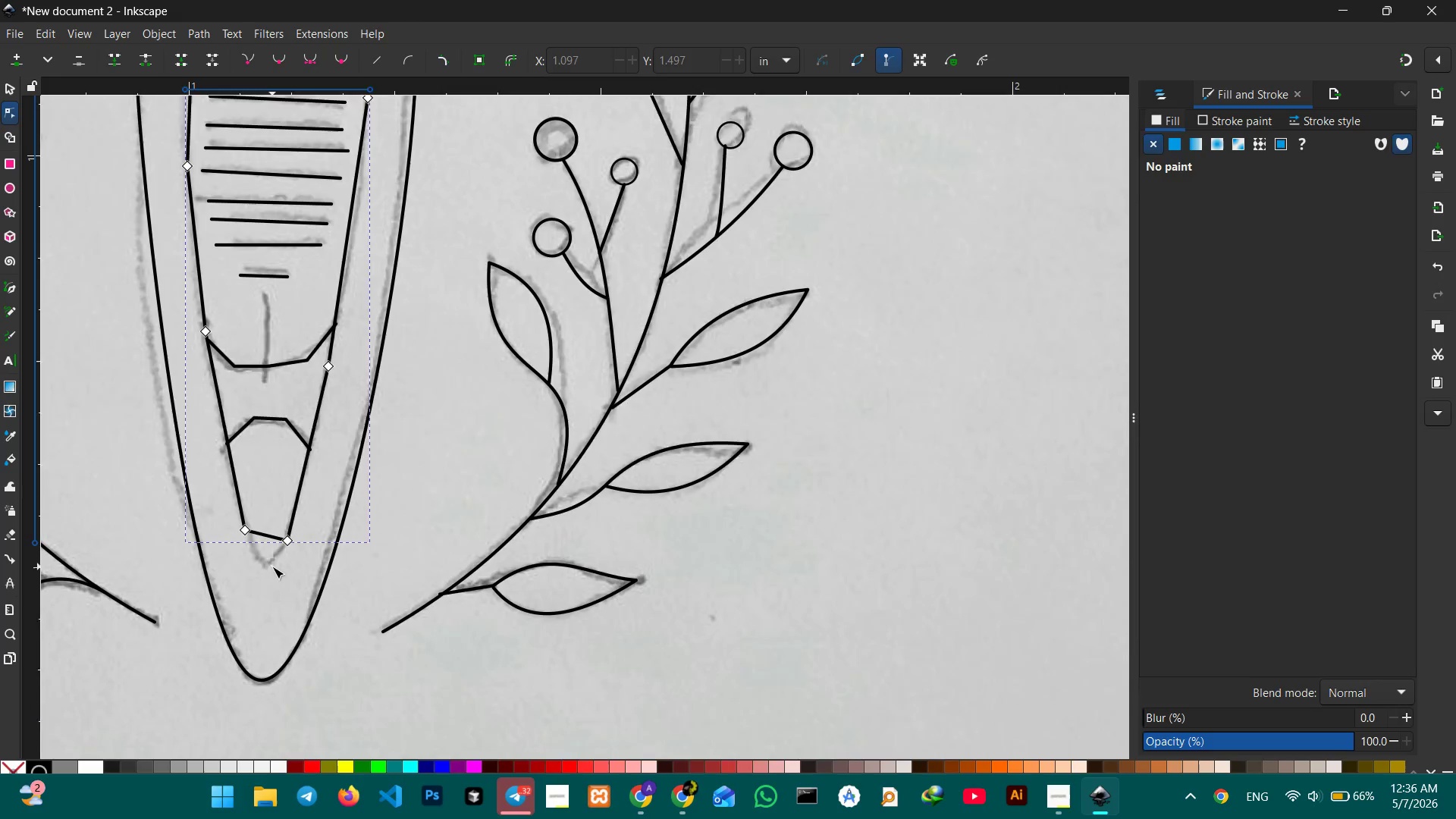 
scroll: coordinate [272, 566], scroll_direction: down, amount: 2.0
 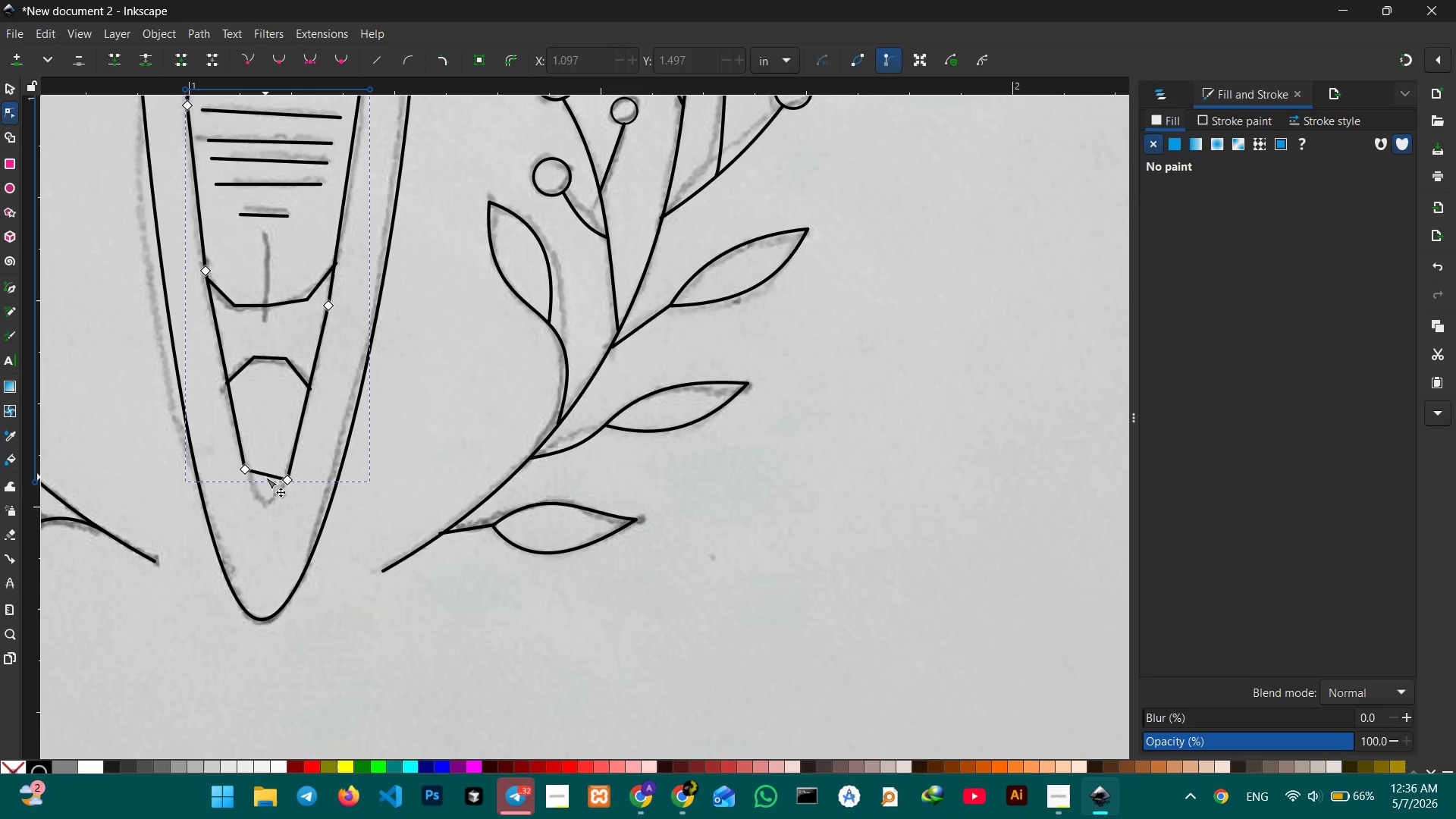 
left_click_drag(start_coordinate=[265, 477], to_coordinate=[266, 505])
 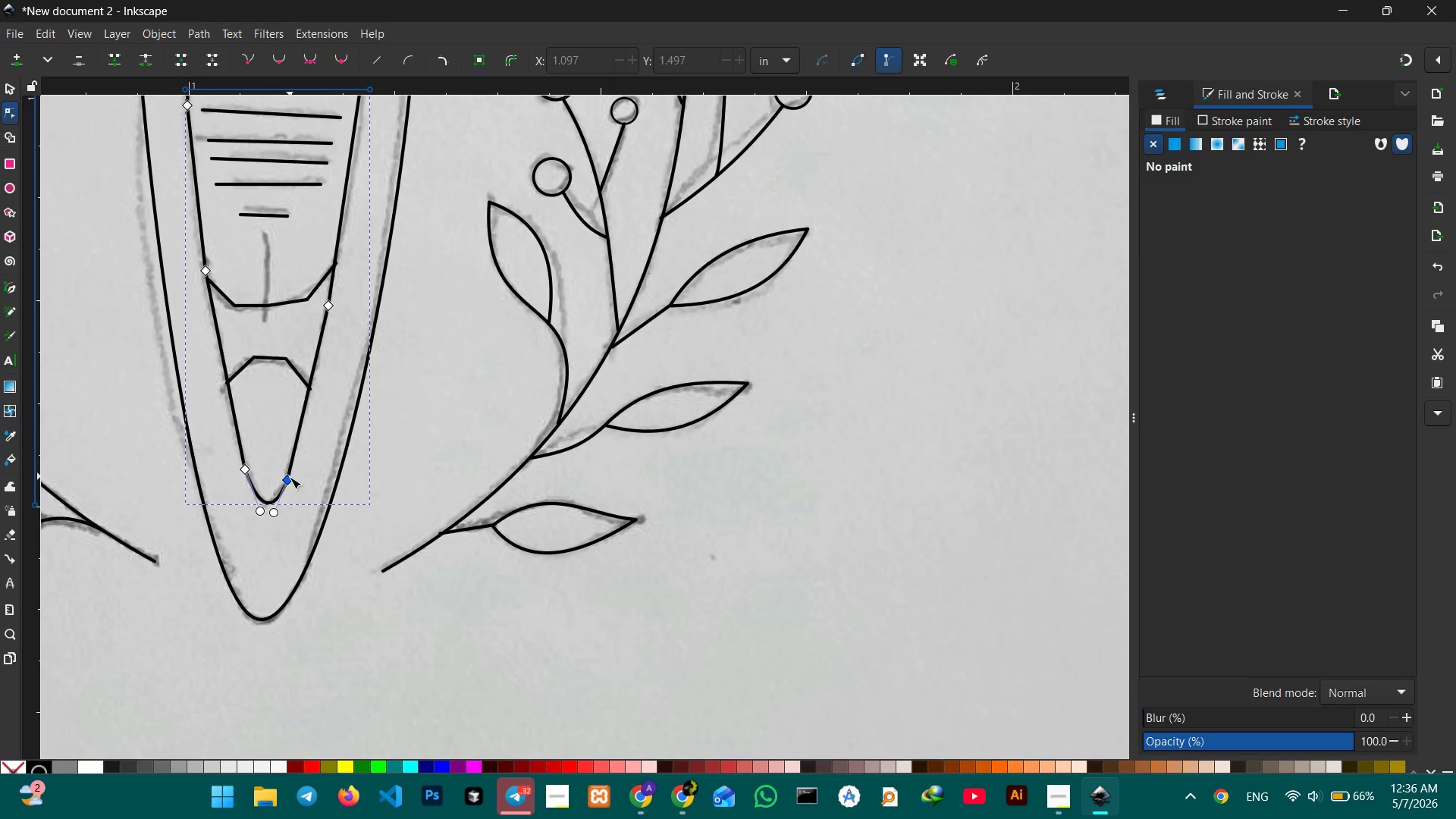 
left_click_drag(start_coordinate=[290, 479], to_coordinate=[294, 468])
 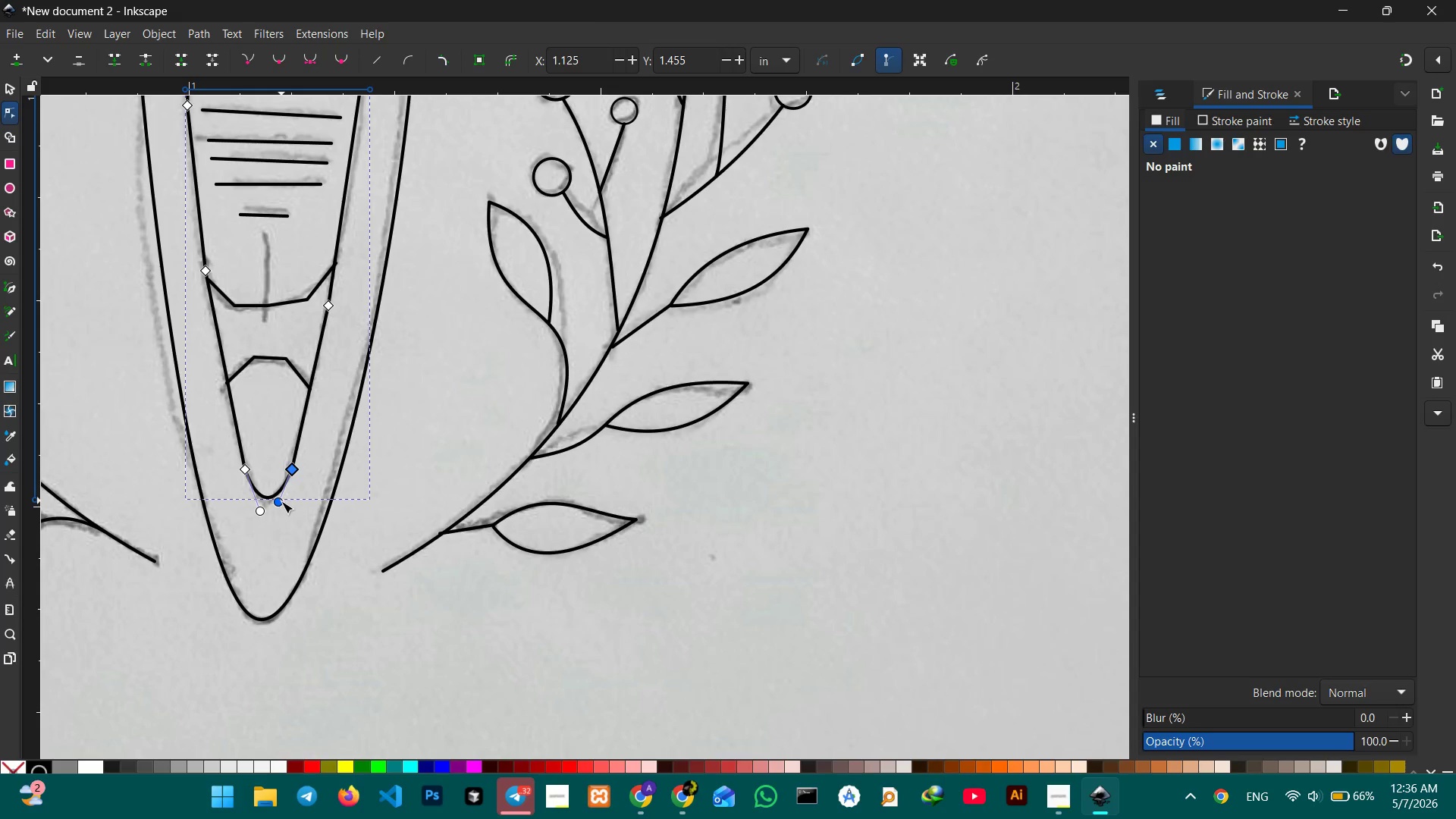 
left_click_drag(start_coordinate=[281, 500], to_coordinate=[282, 505])
 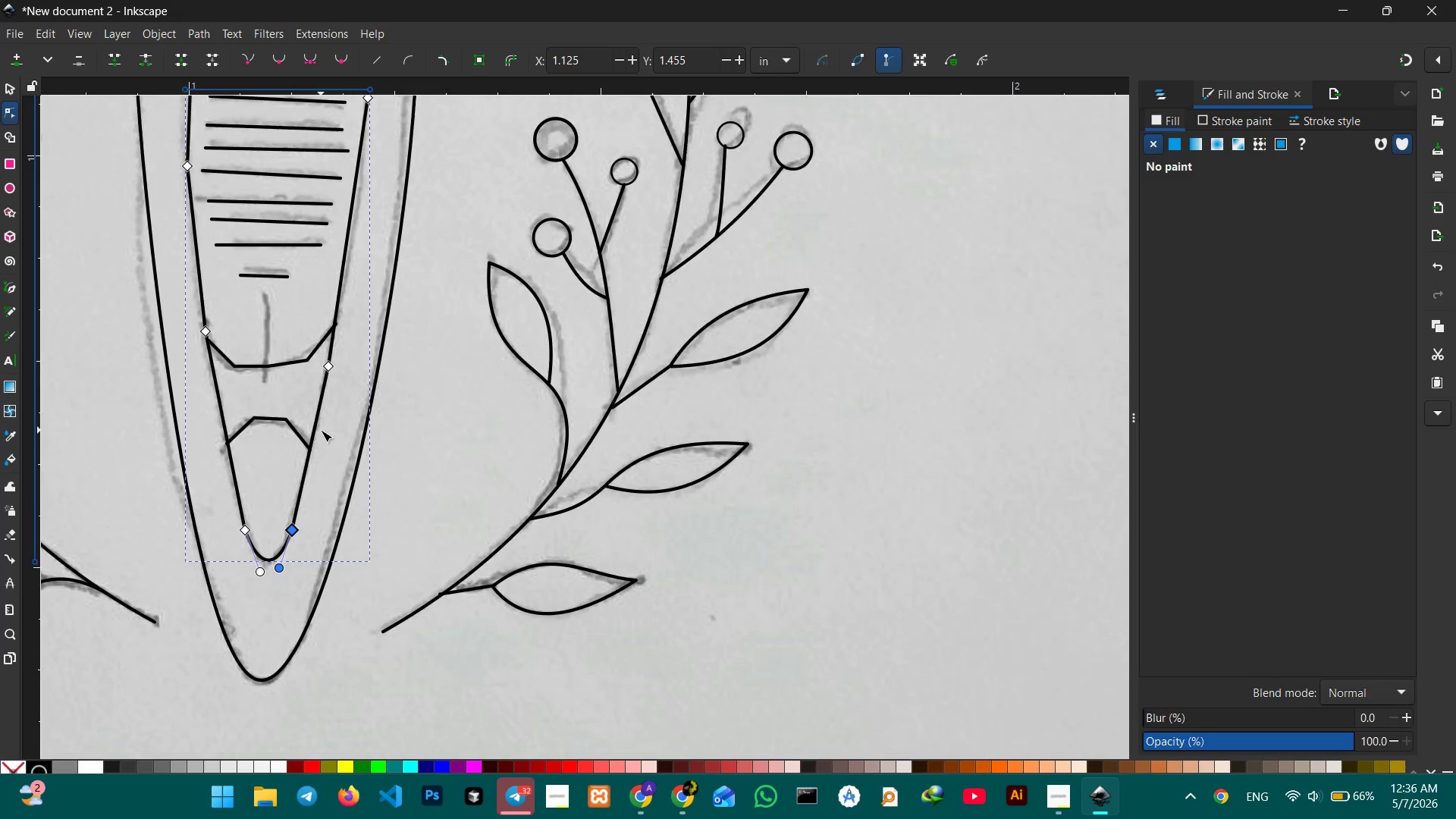 
scroll: coordinate [321, 430], scroll_direction: up, amount: 1.0
 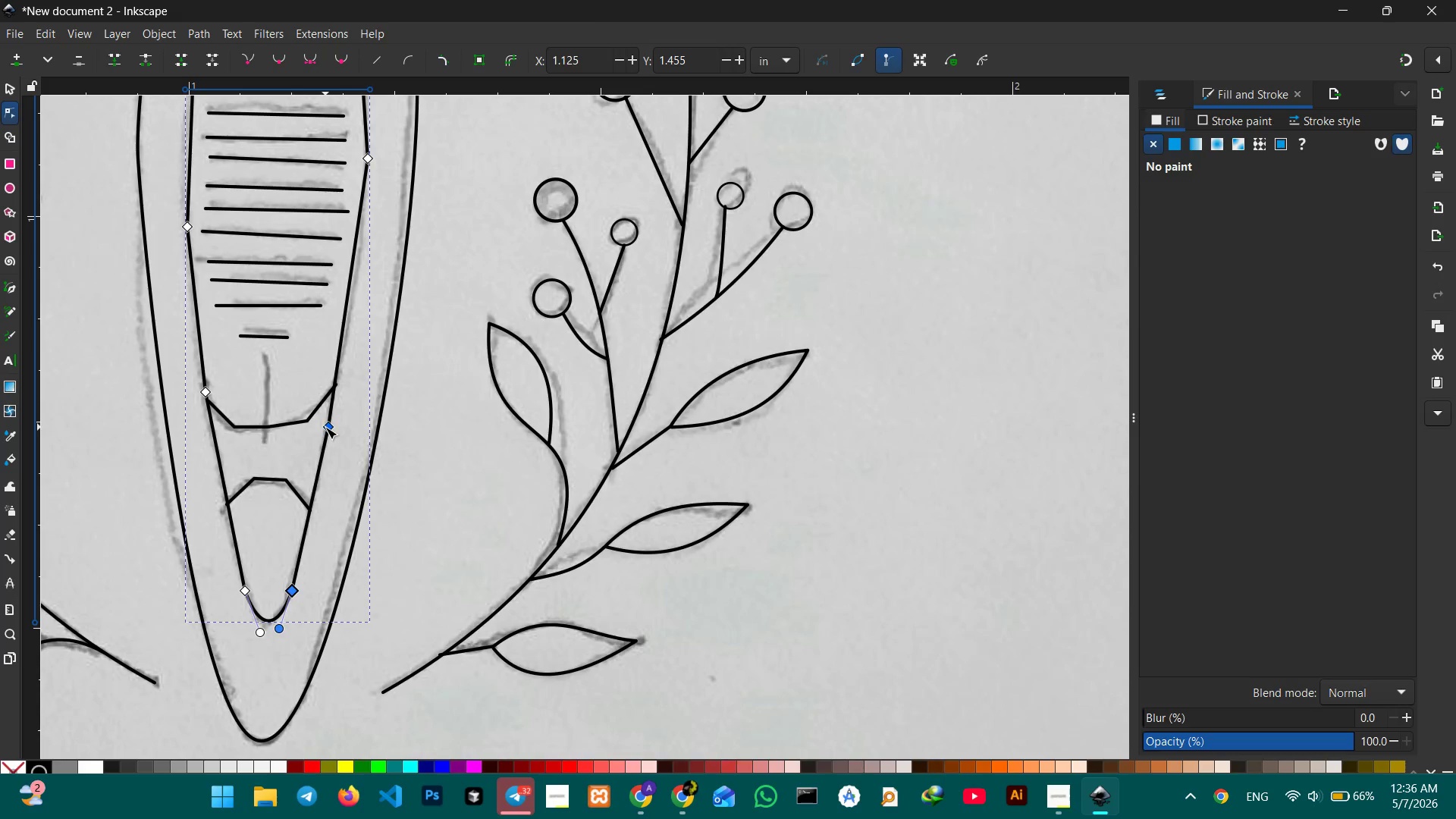 
left_click([325, 427])
 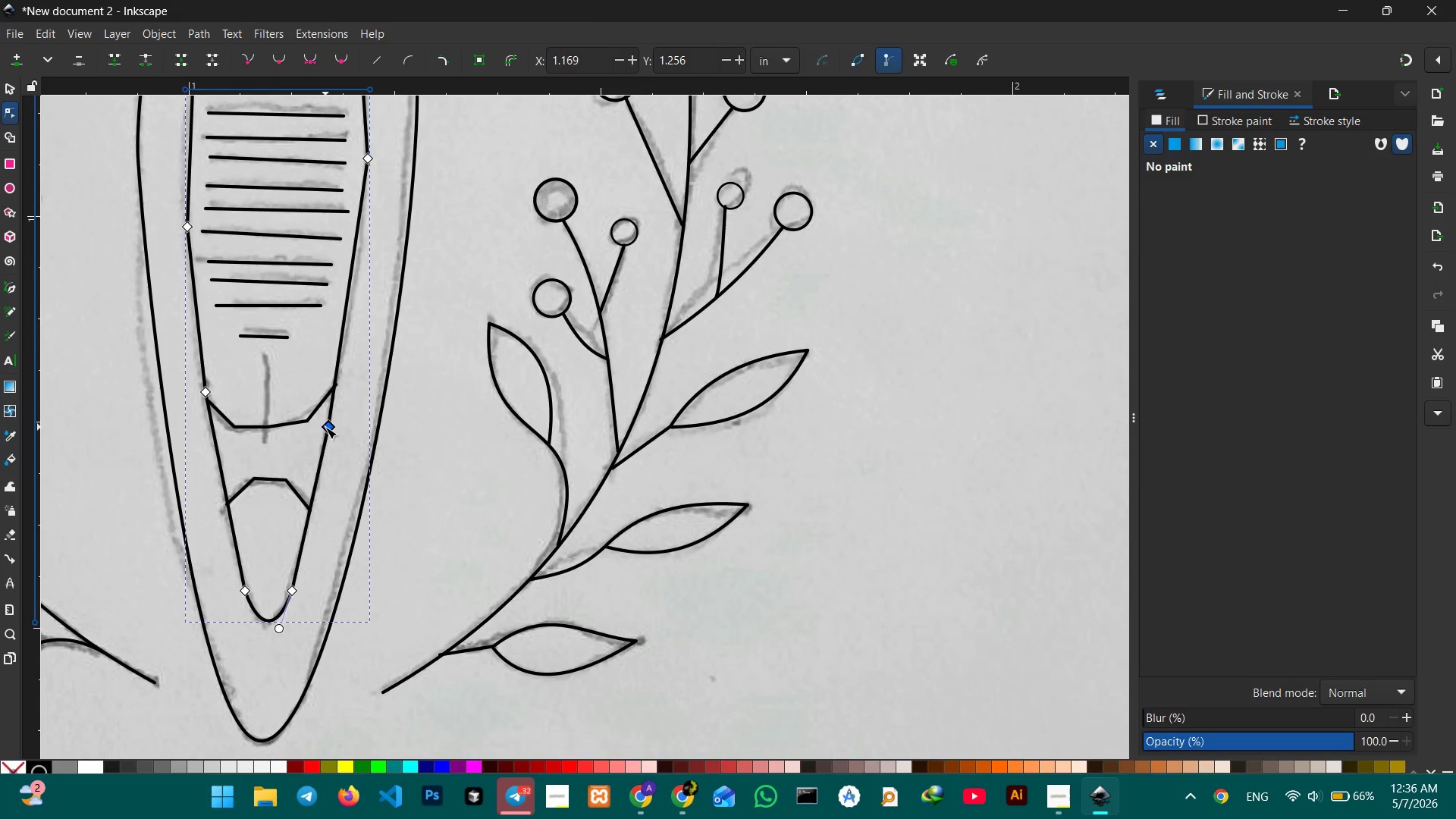 
key(Backspace)
 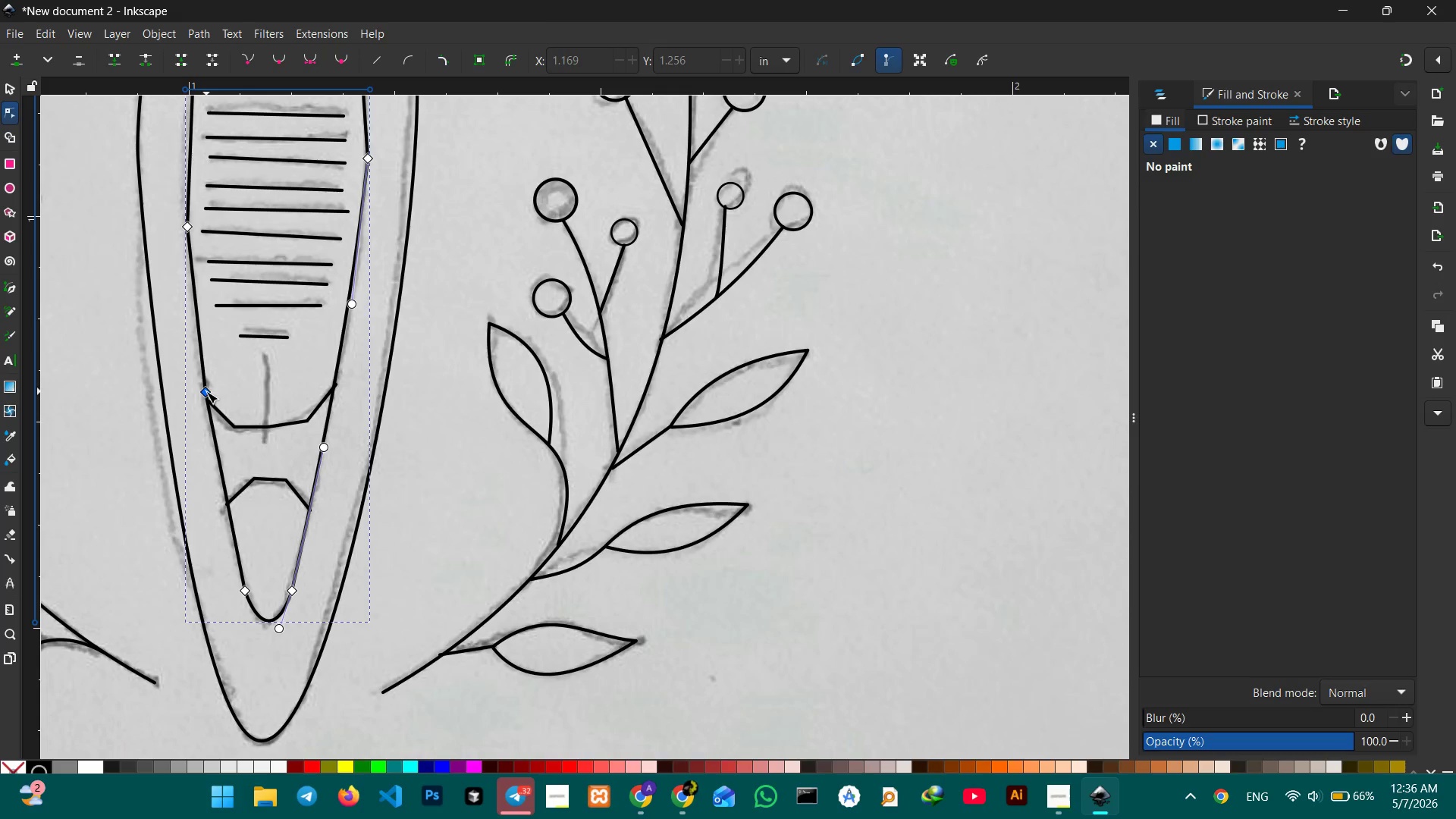 
left_click([206, 391])
 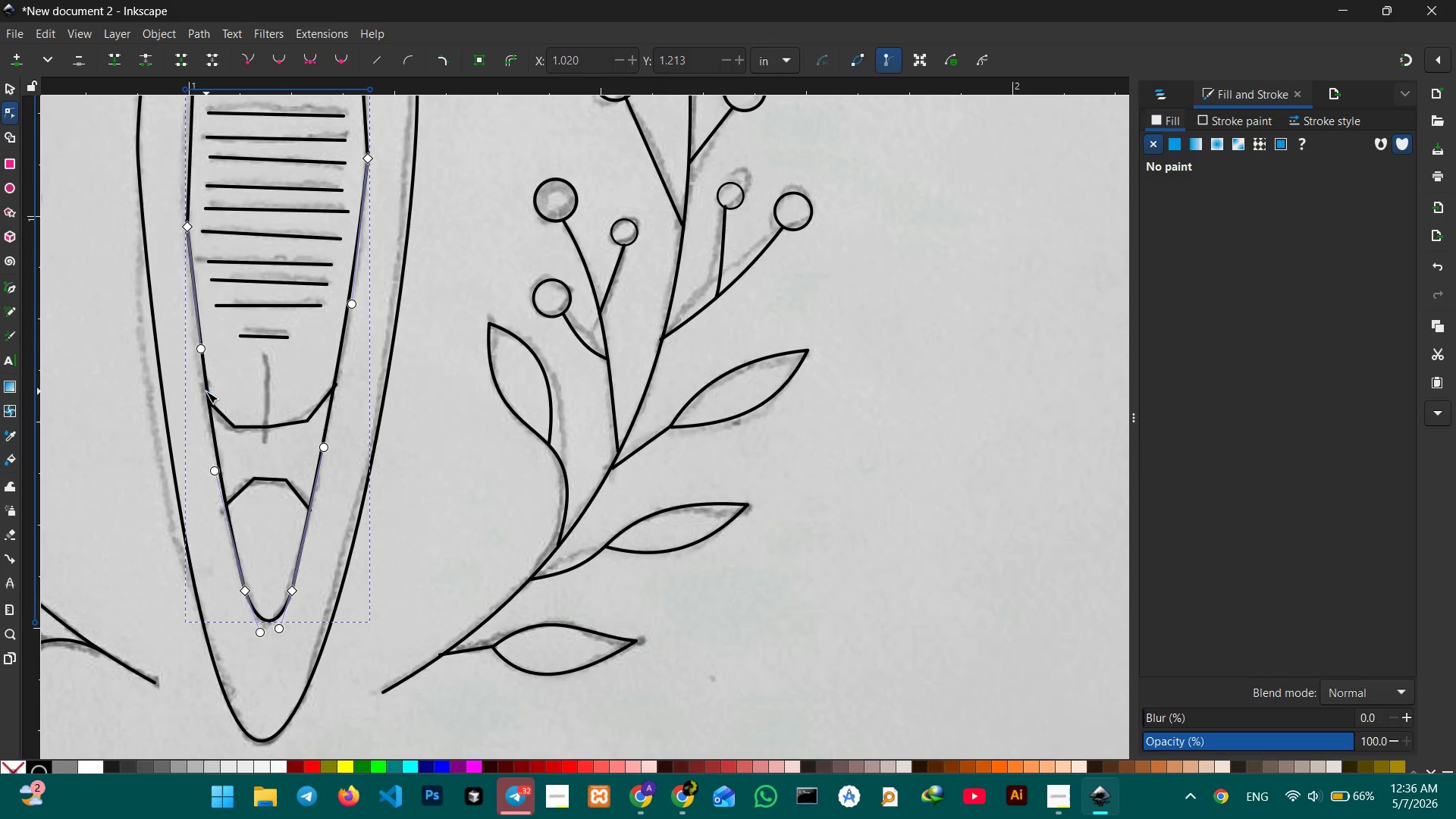 
key(Backspace)
 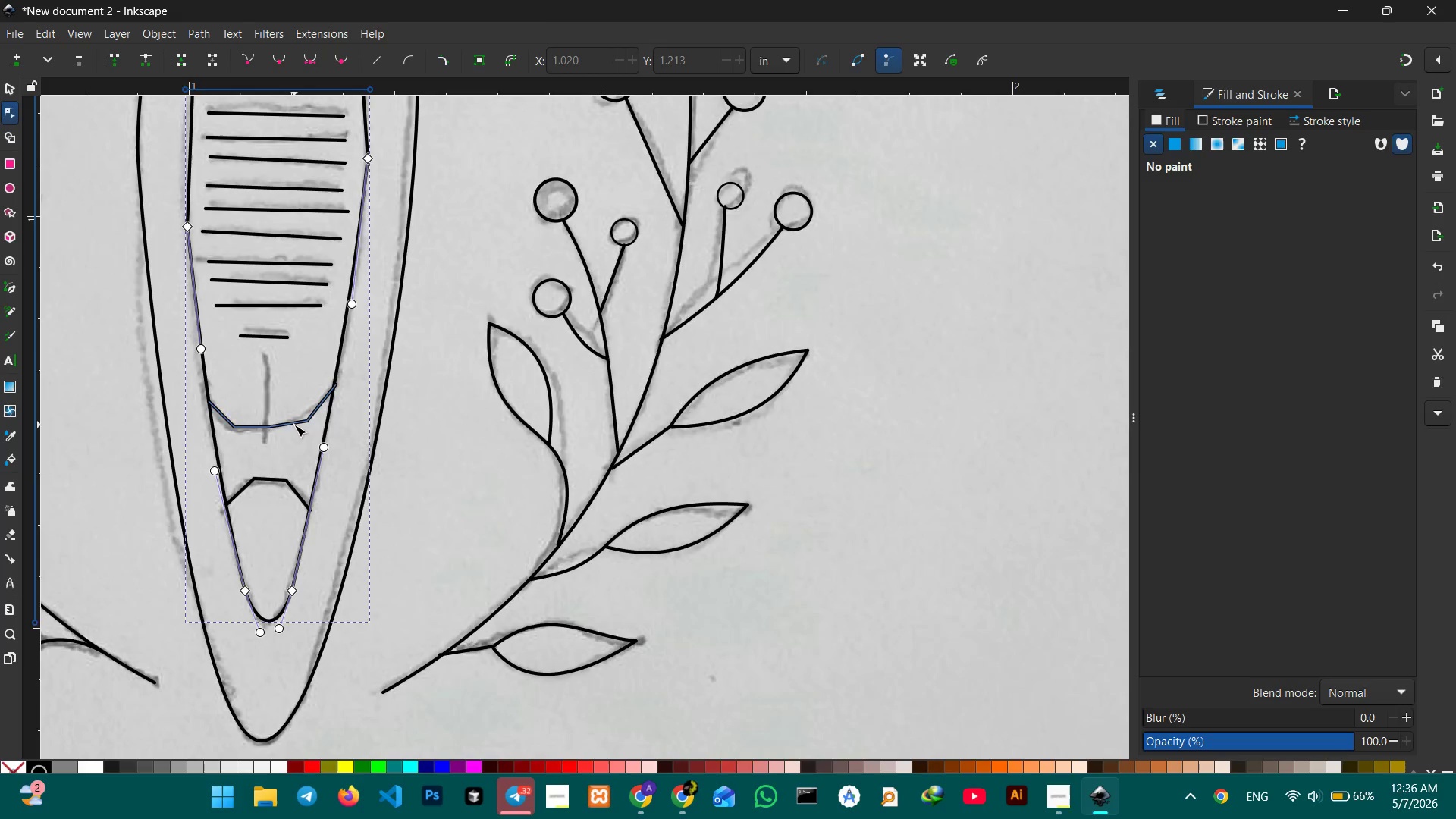 
scroll: coordinate [294, 425], scroll_direction: up, amount: 3.0
 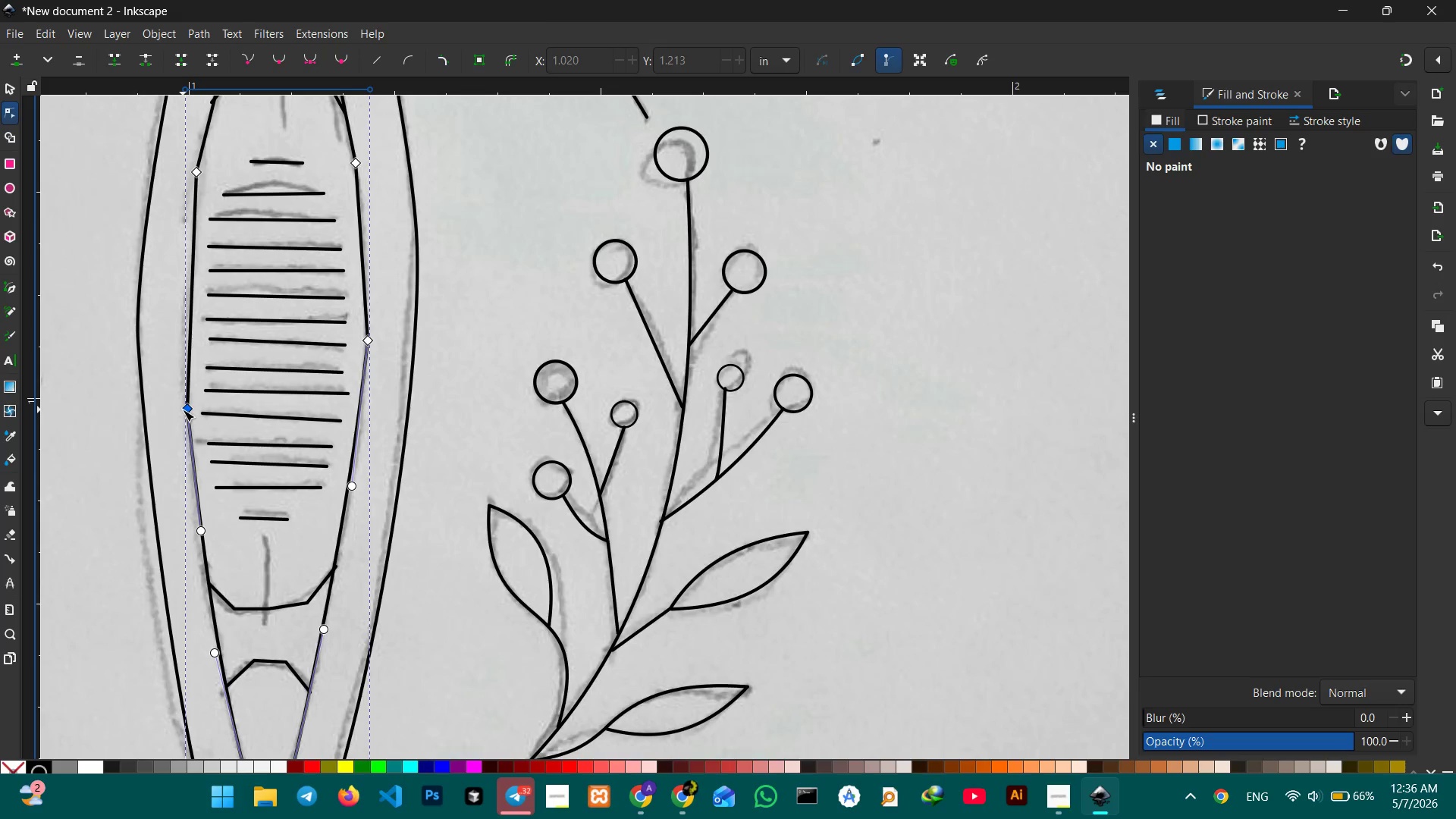 
left_click([183, 410])
 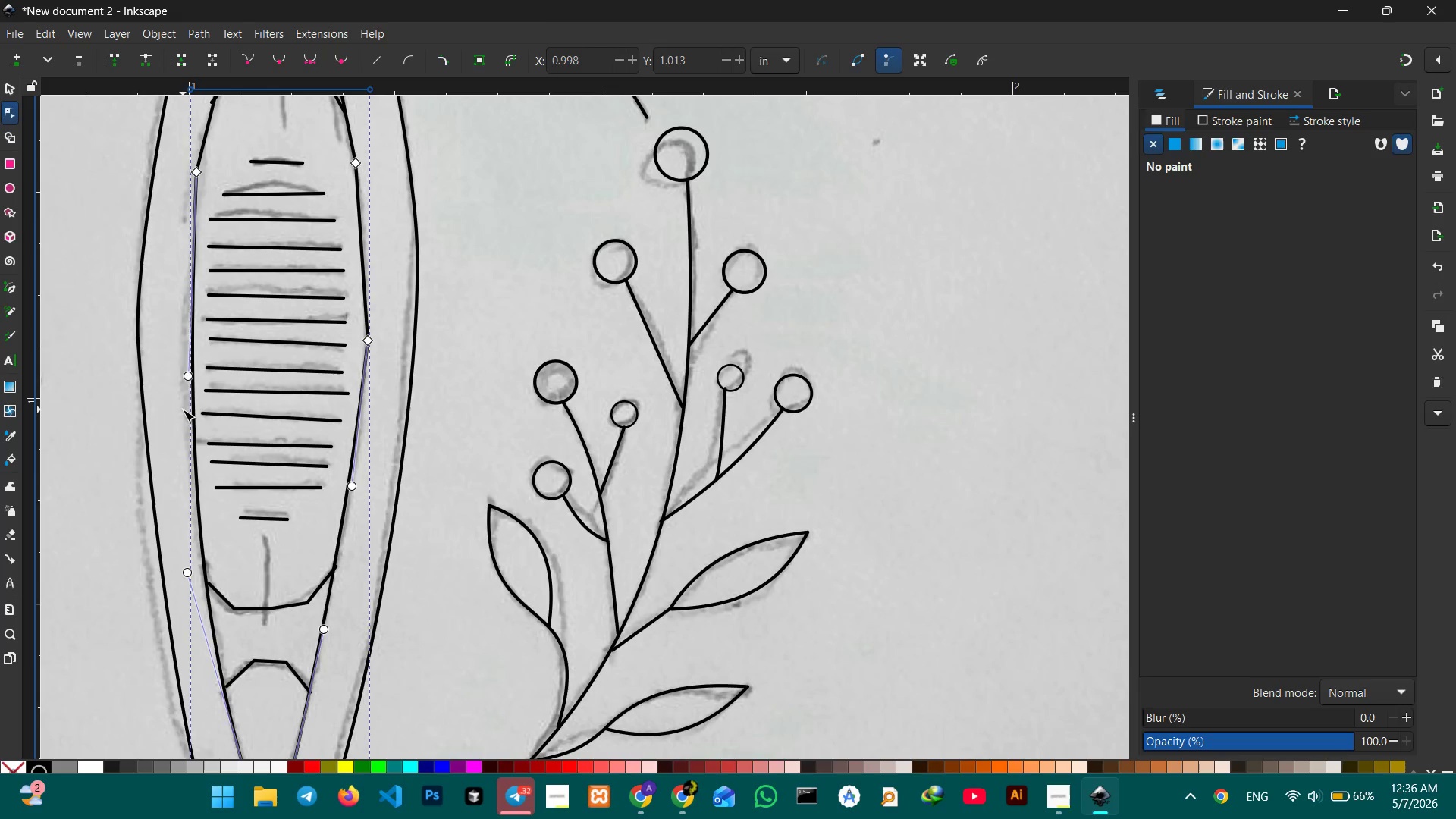 
key(Backspace)
 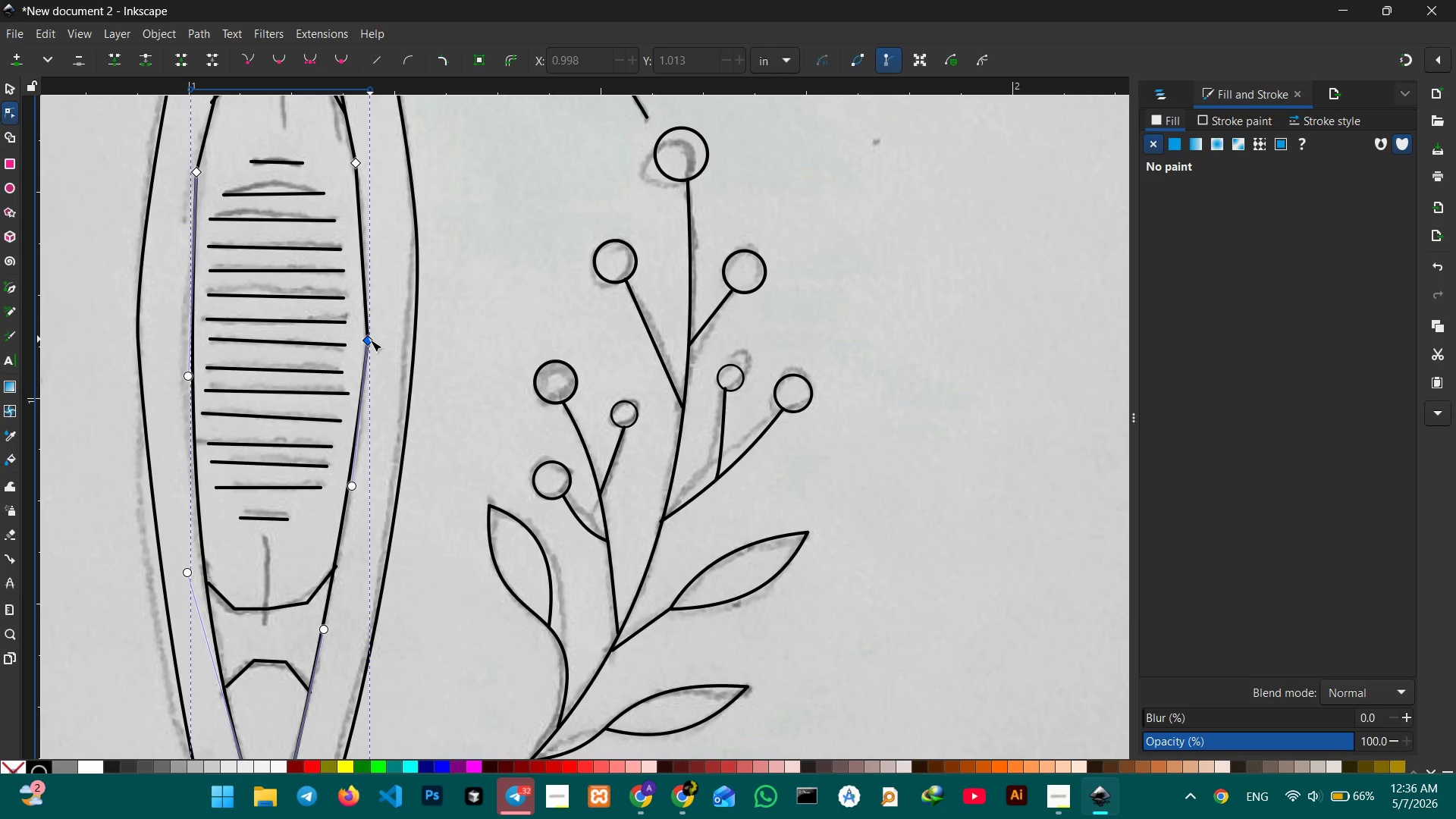 
left_click([370, 340])
 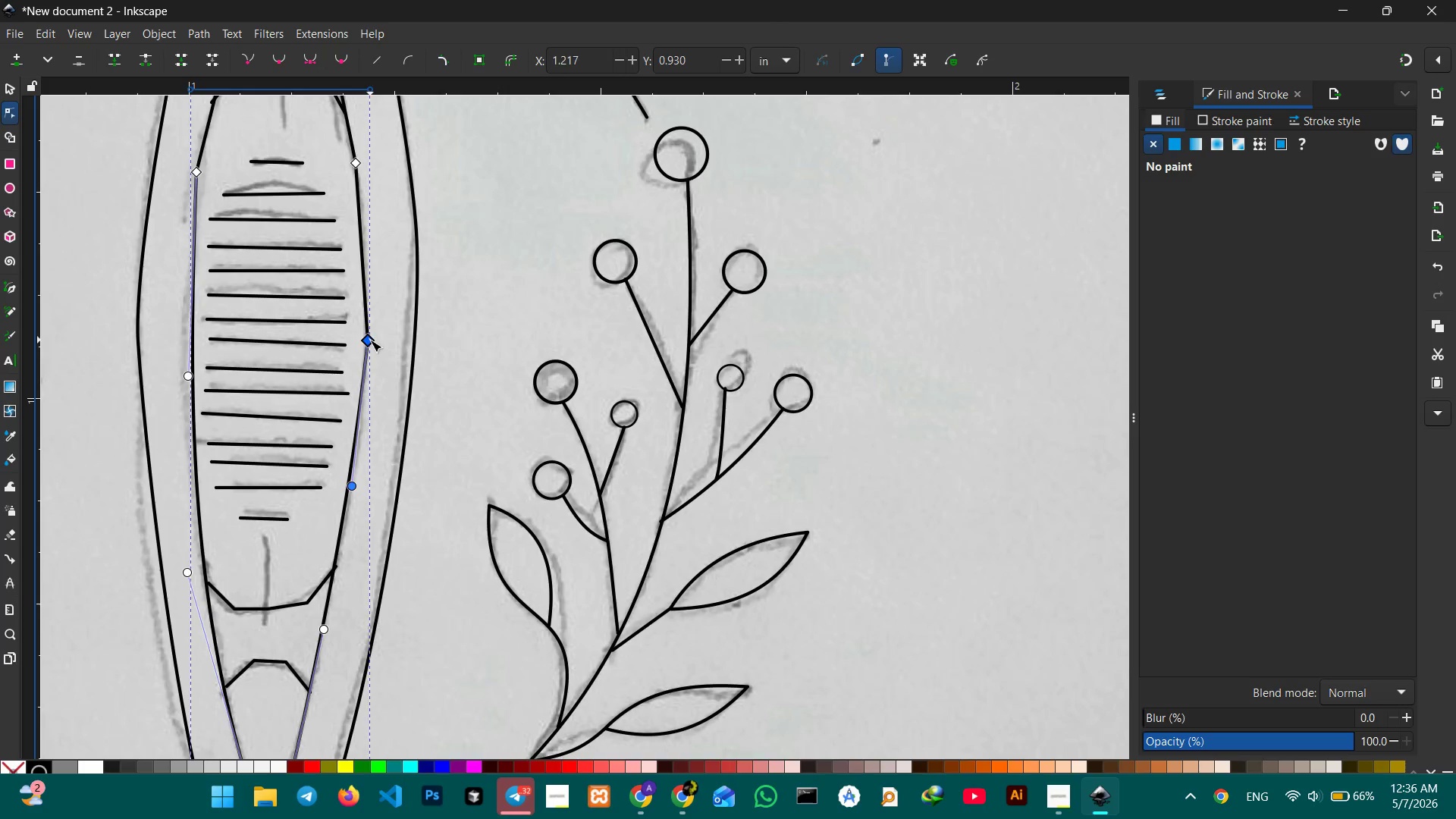 
key(Backspace)
 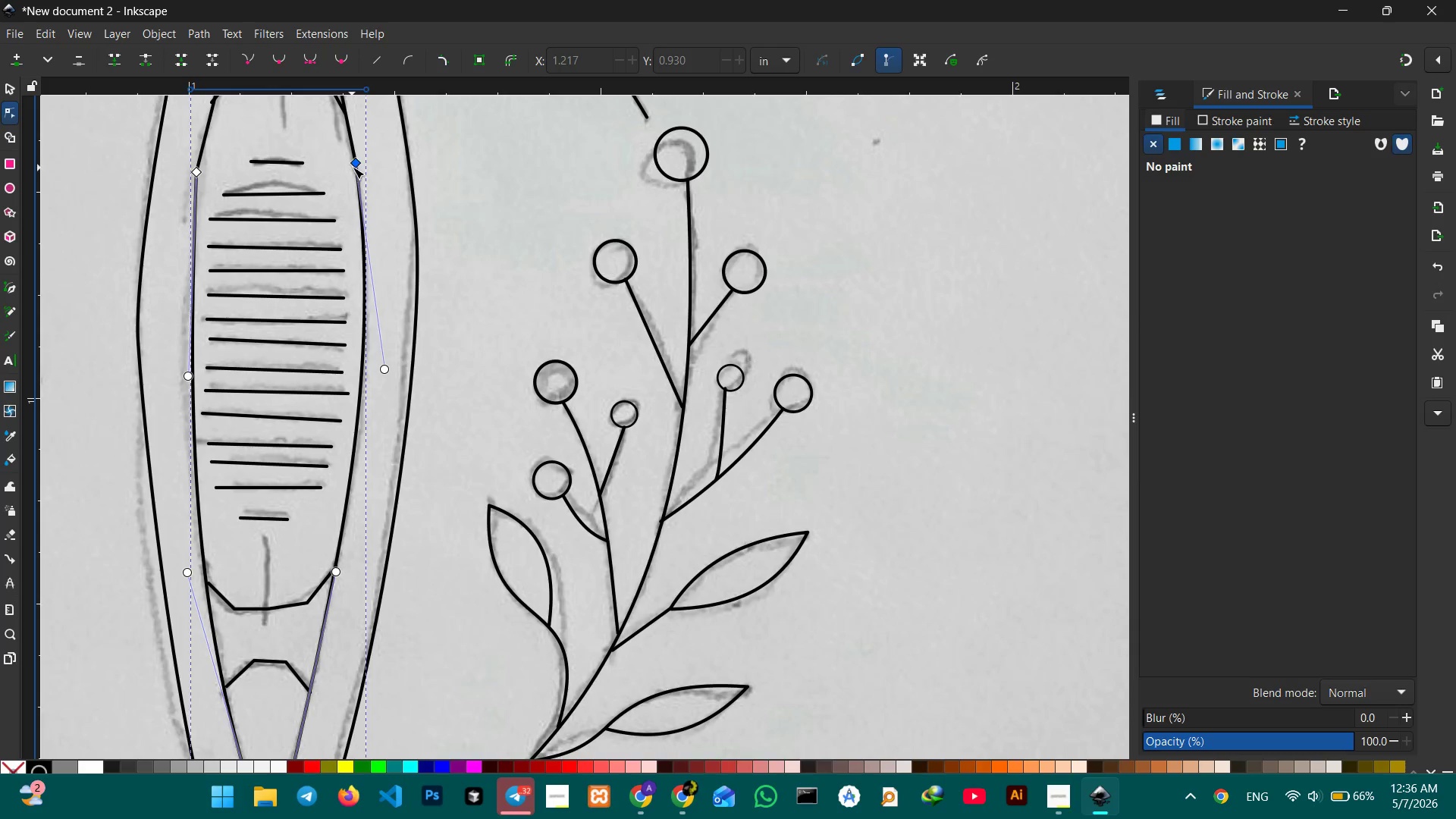 
left_click([353, 165])
 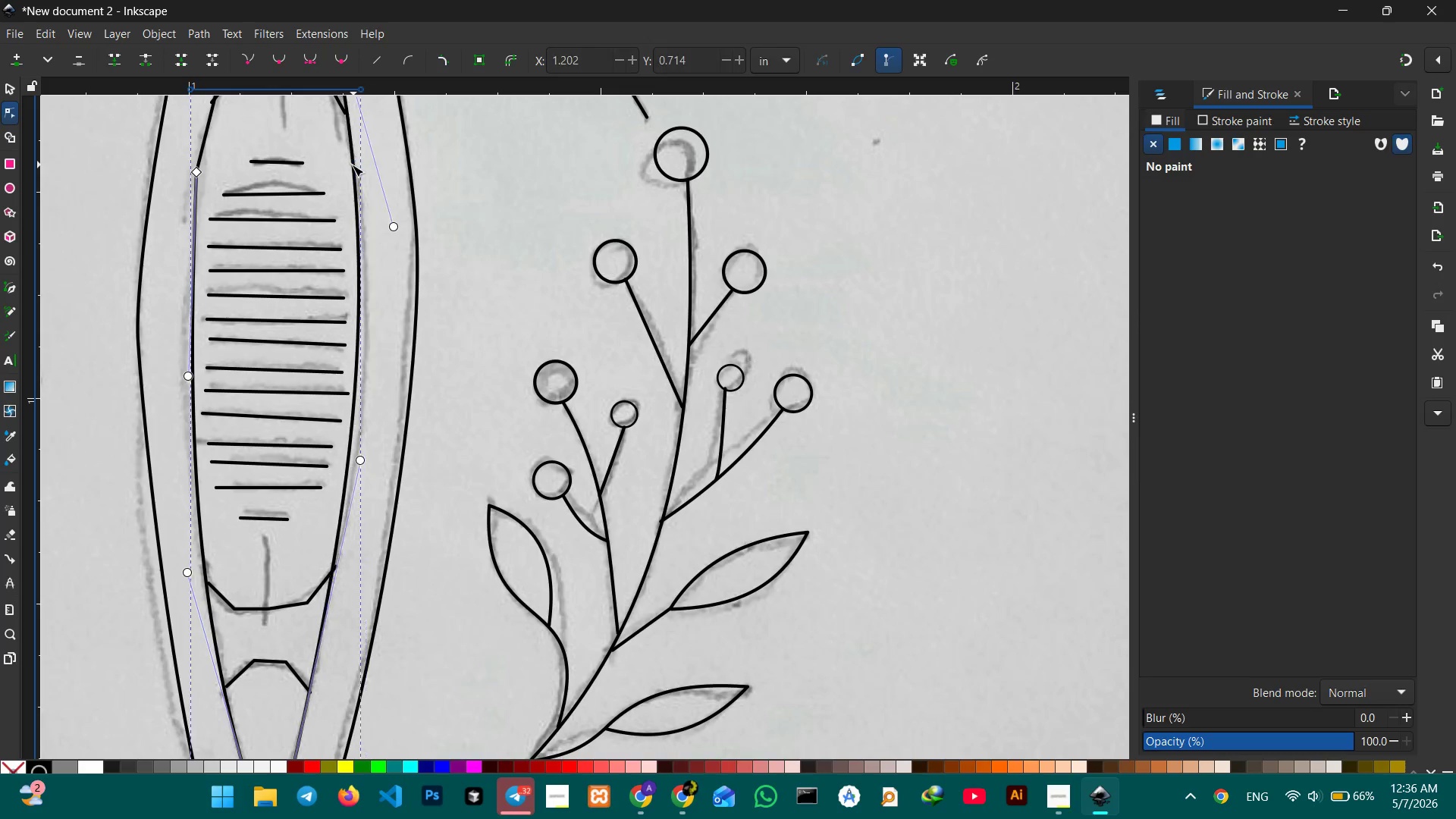 
key(Backspace)
 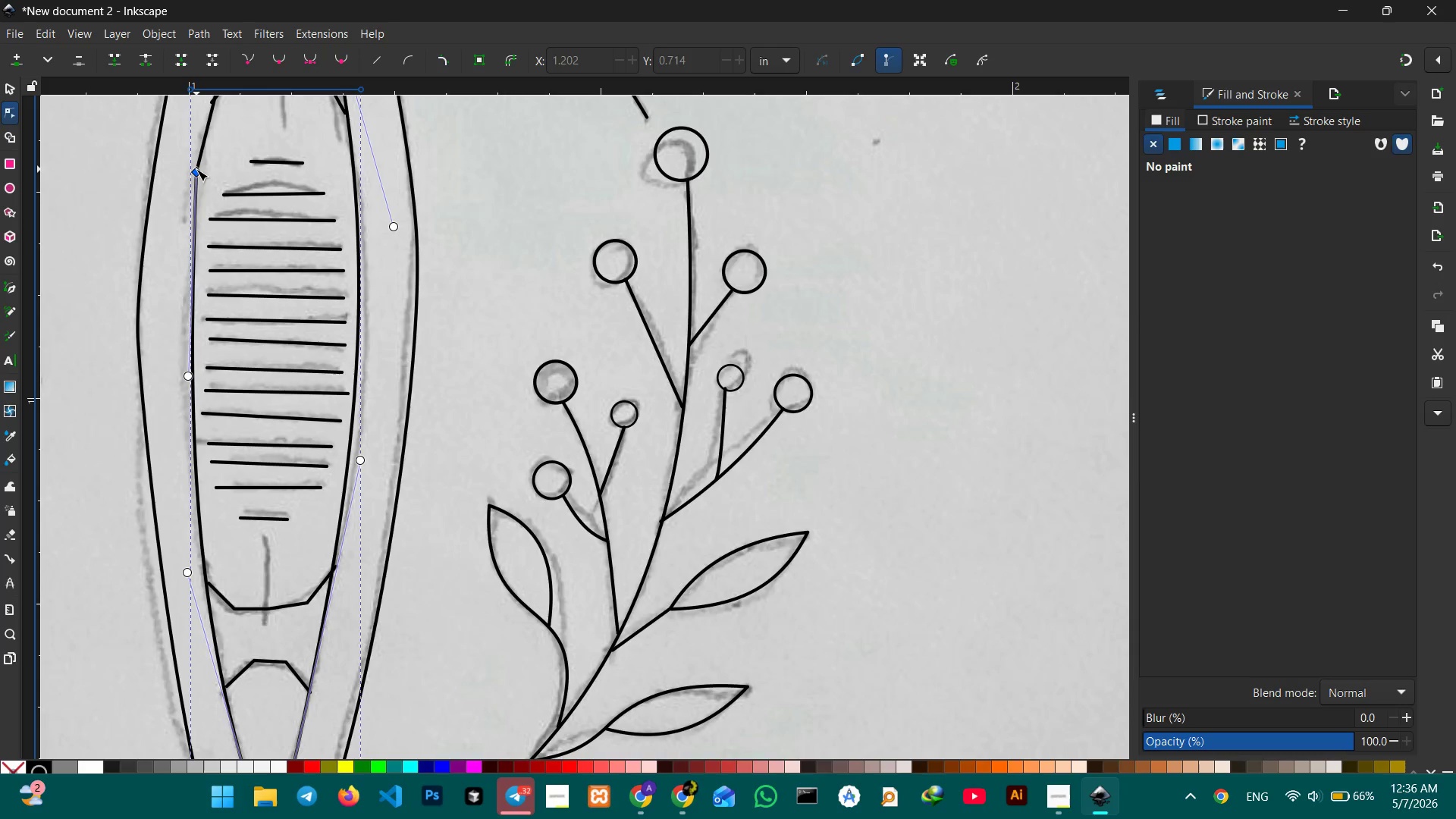 
left_click([196, 169])
 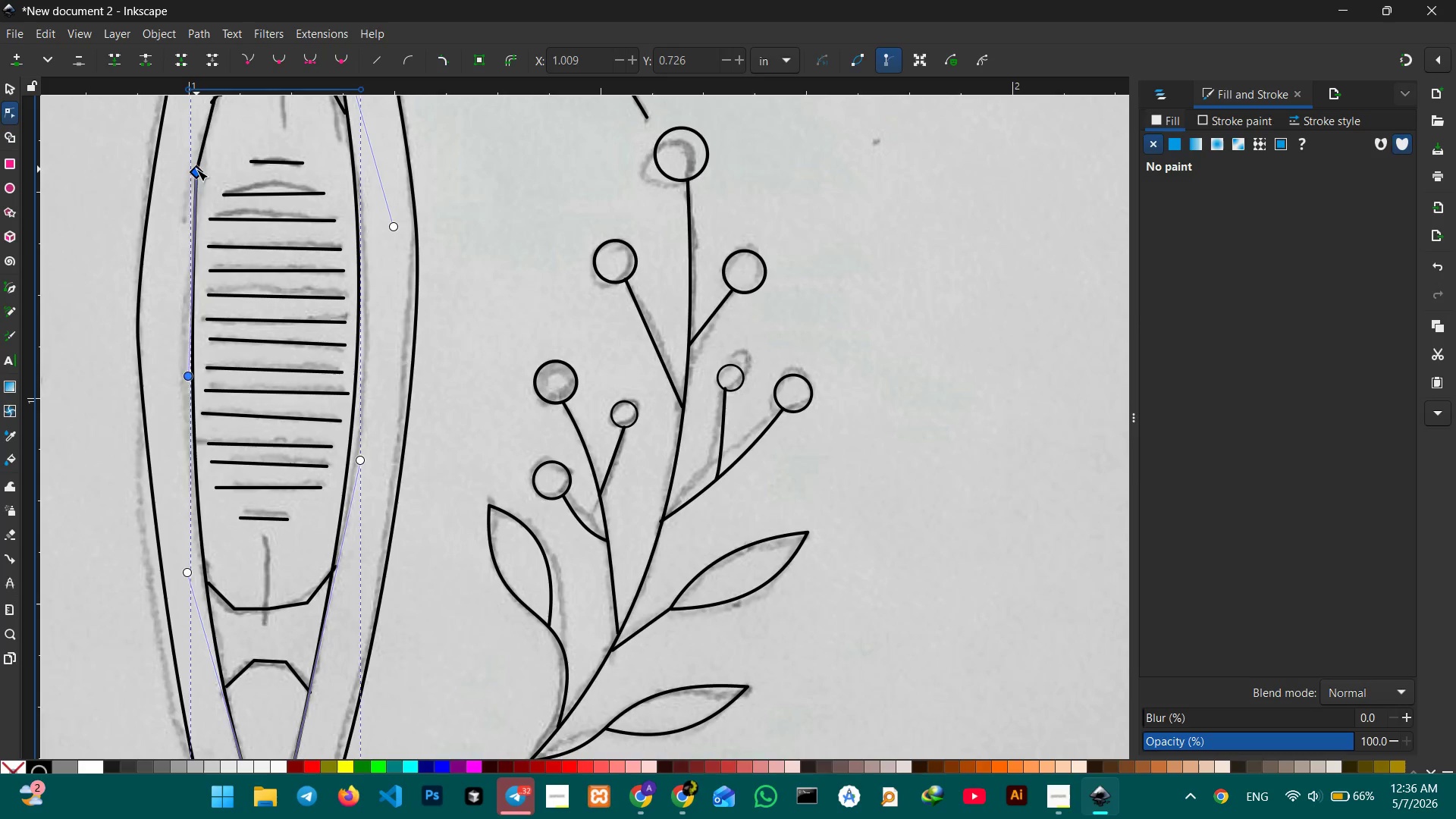 
key(Backspace)
 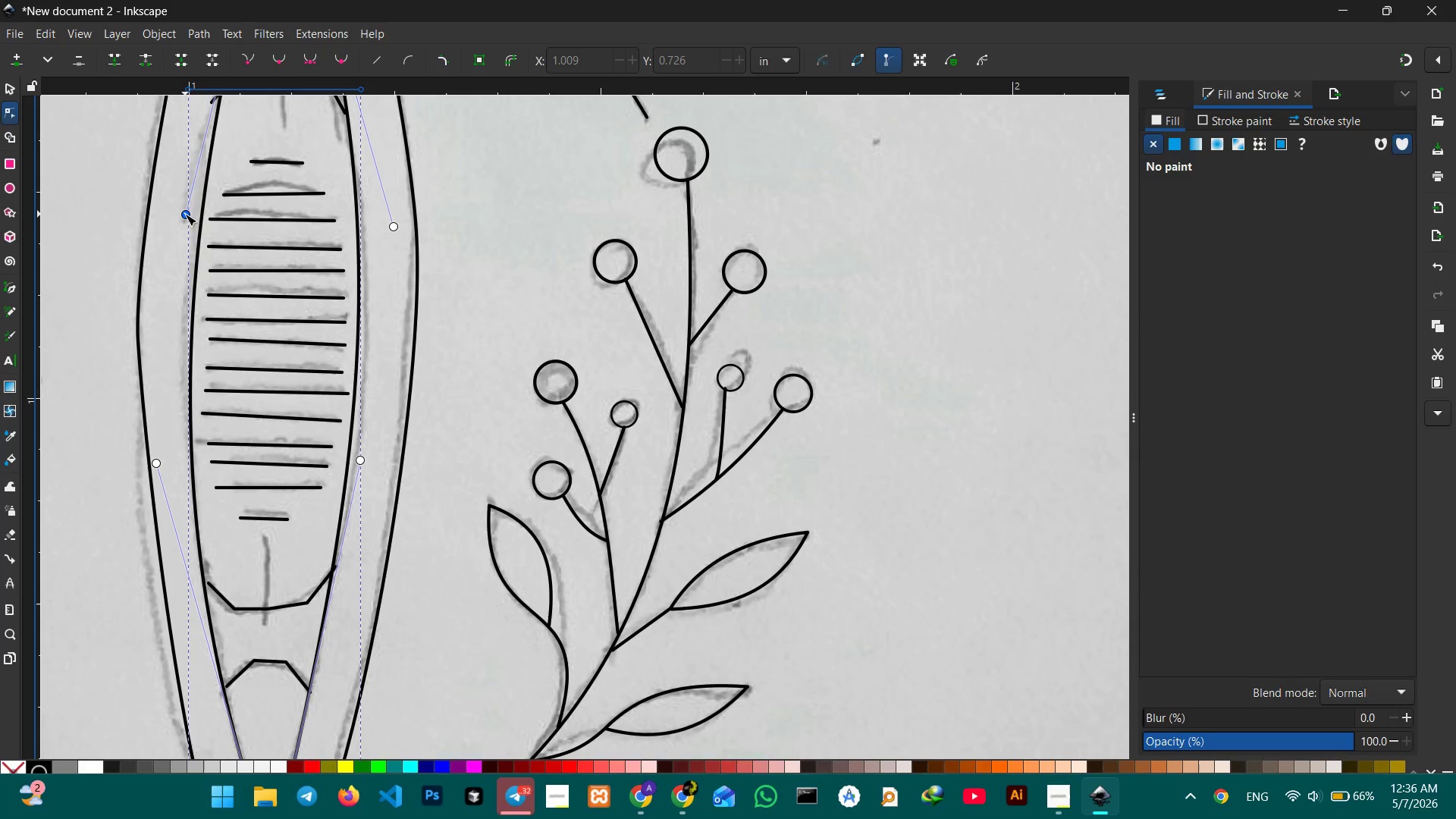 
left_click_drag(start_coordinate=[186, 214], to_coordinate=[176, 214])
 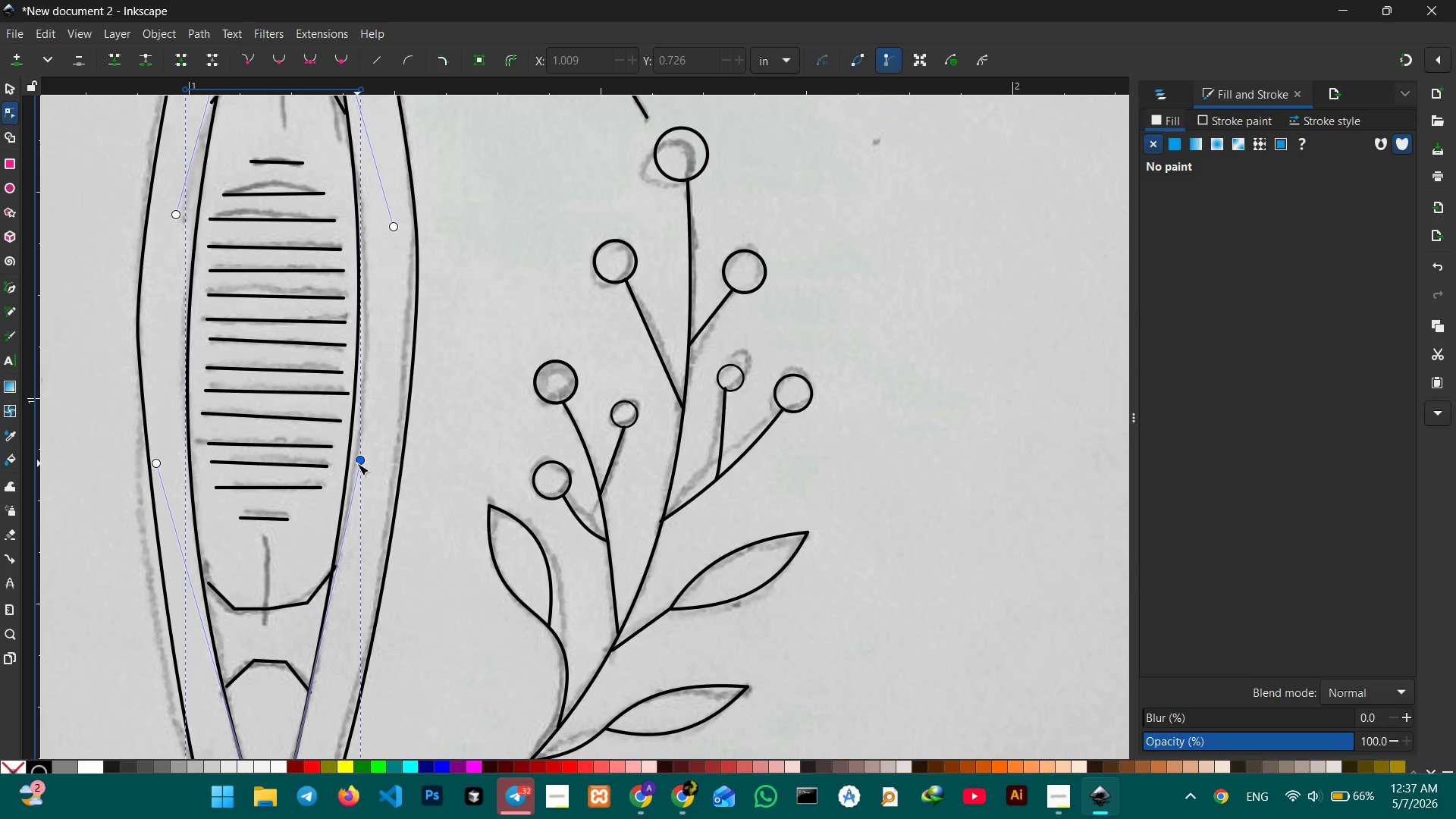 
left_click_drag(start_coordinate=[360, 462], to_coordinate=[376, 465])
 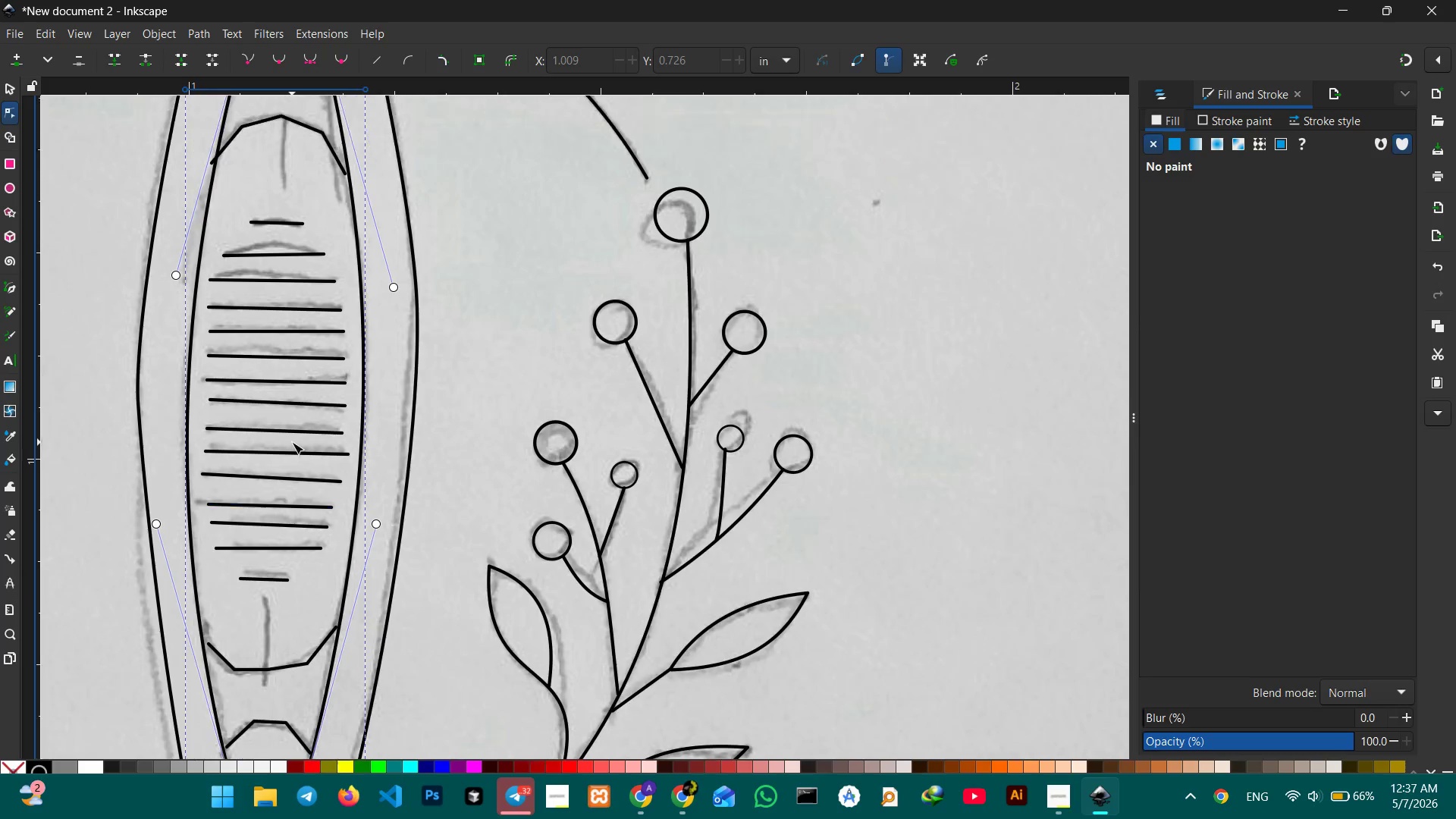 
scroll: coordinate [292, 442], scroll_direction: up, amount: 2.0
 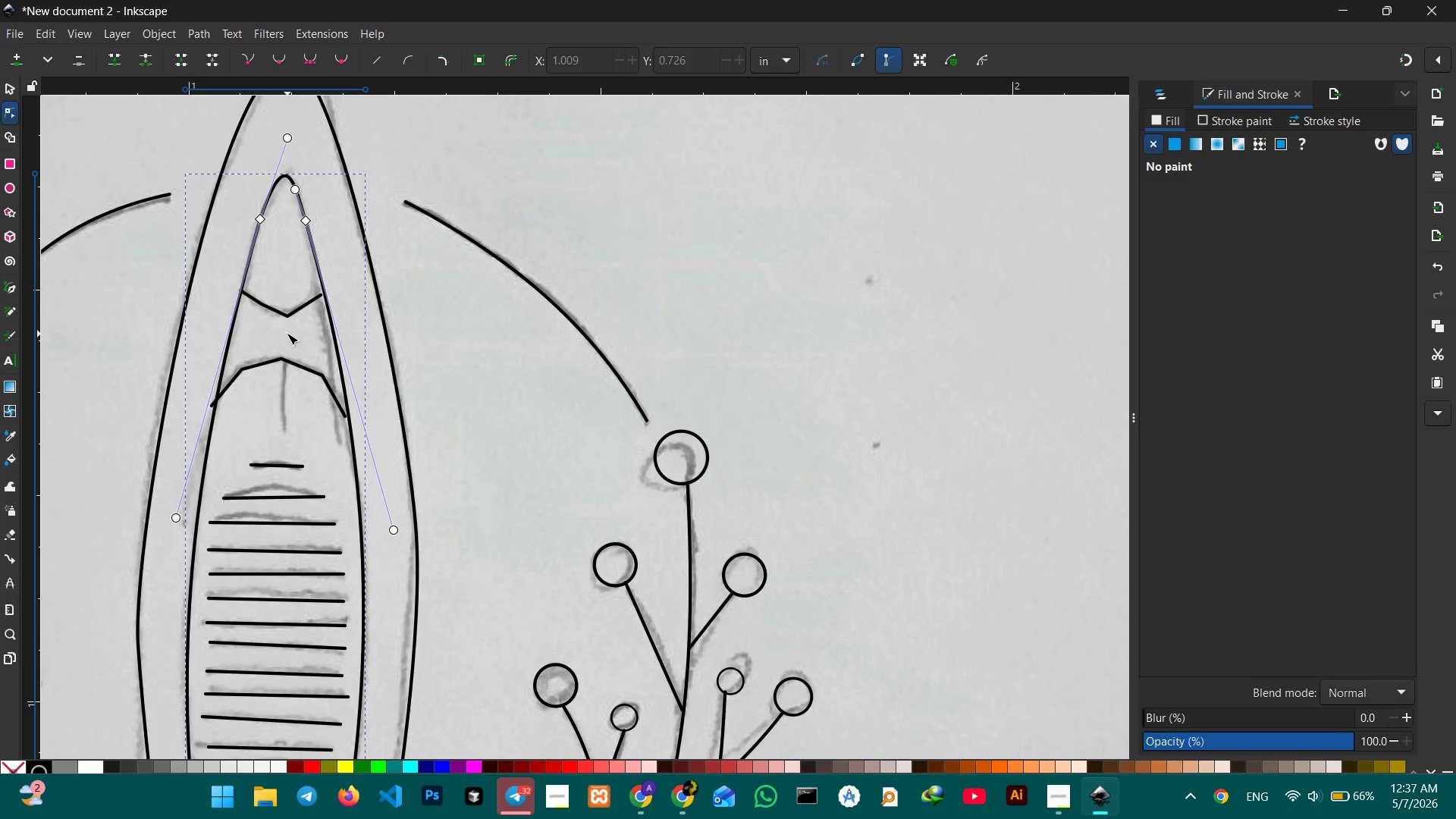 
left_click([288, 312])
 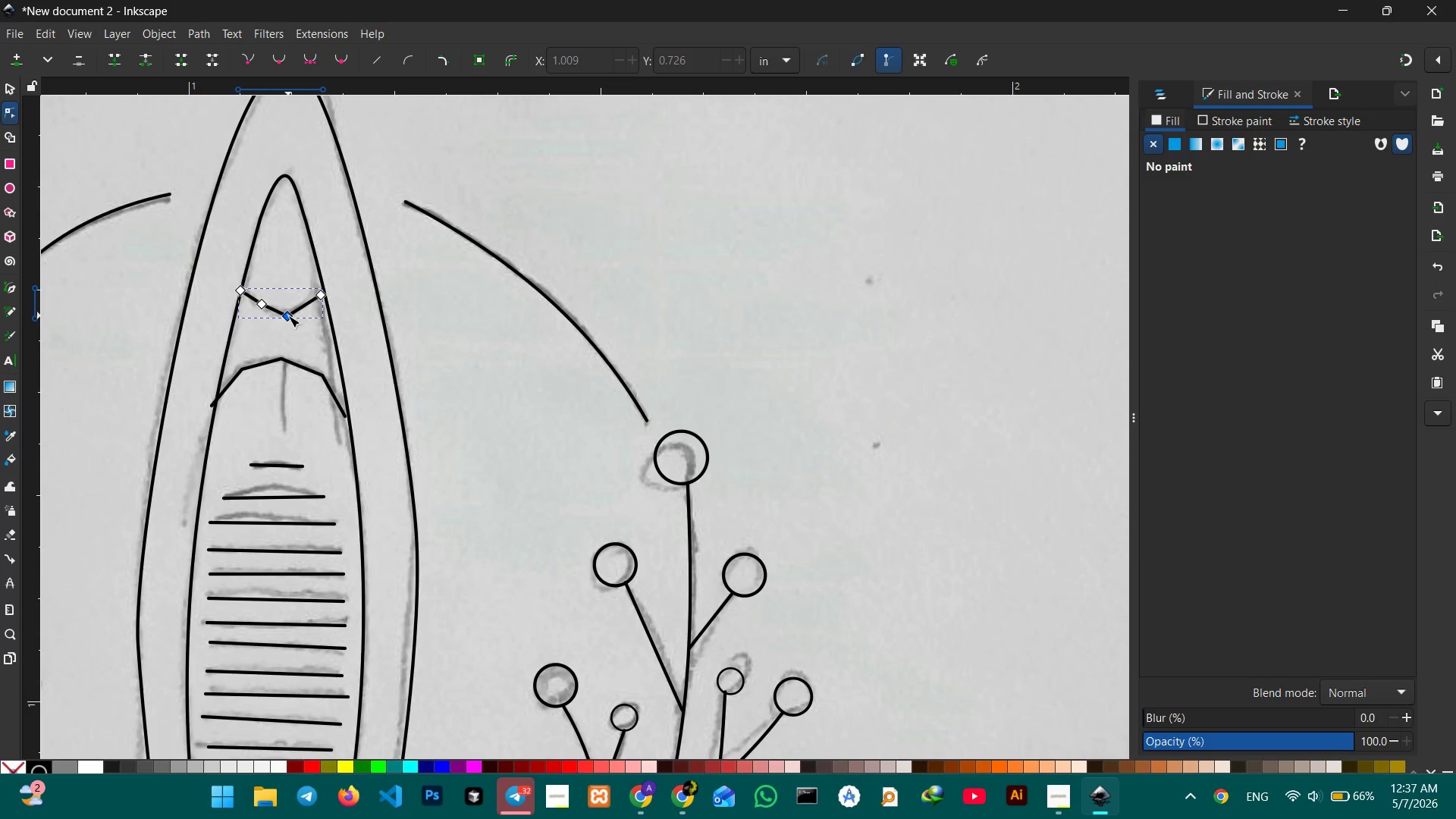 
left_click([288, 315])
 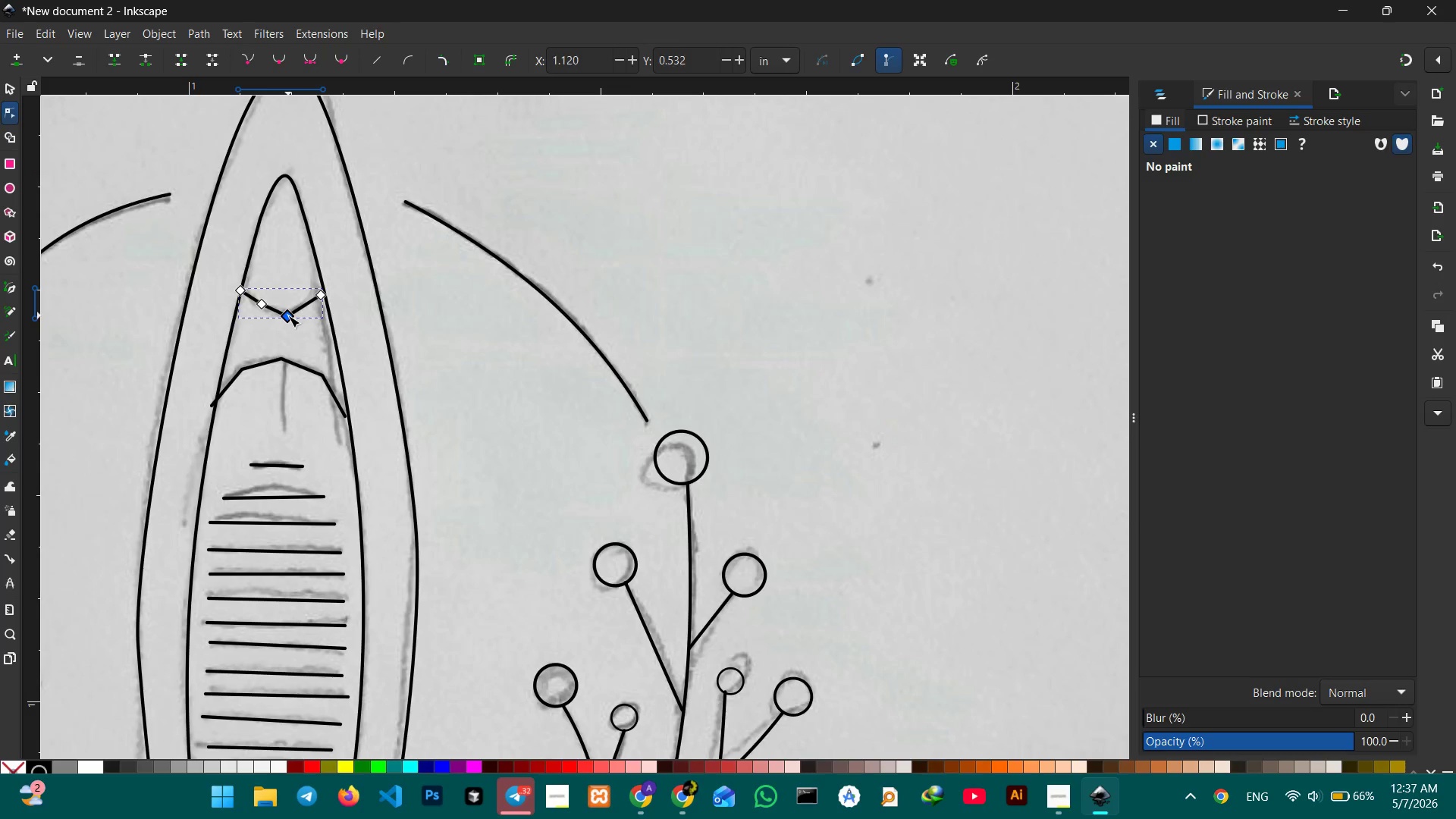 
key(Backspace)
 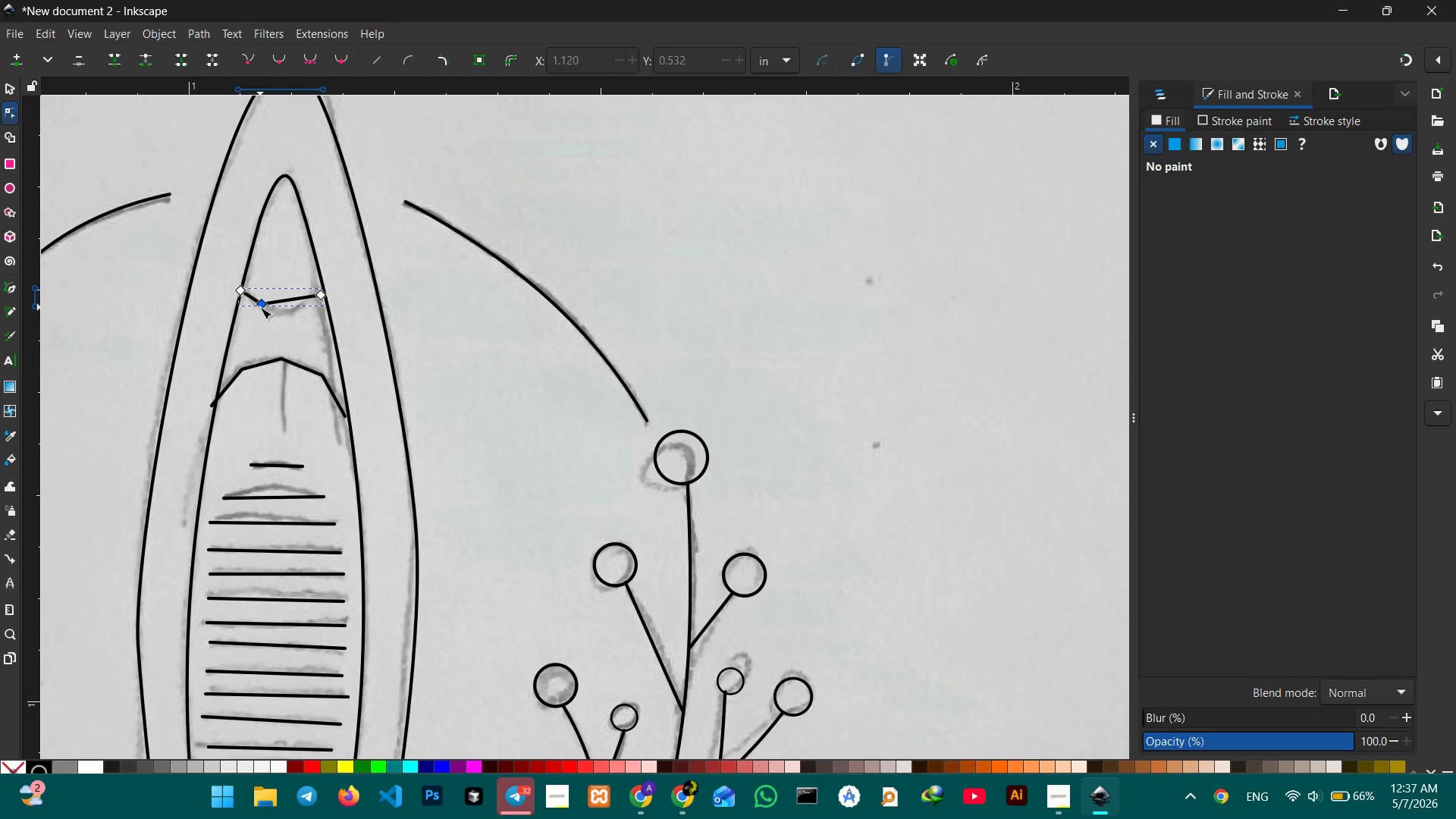 
left_click([260, 307])
 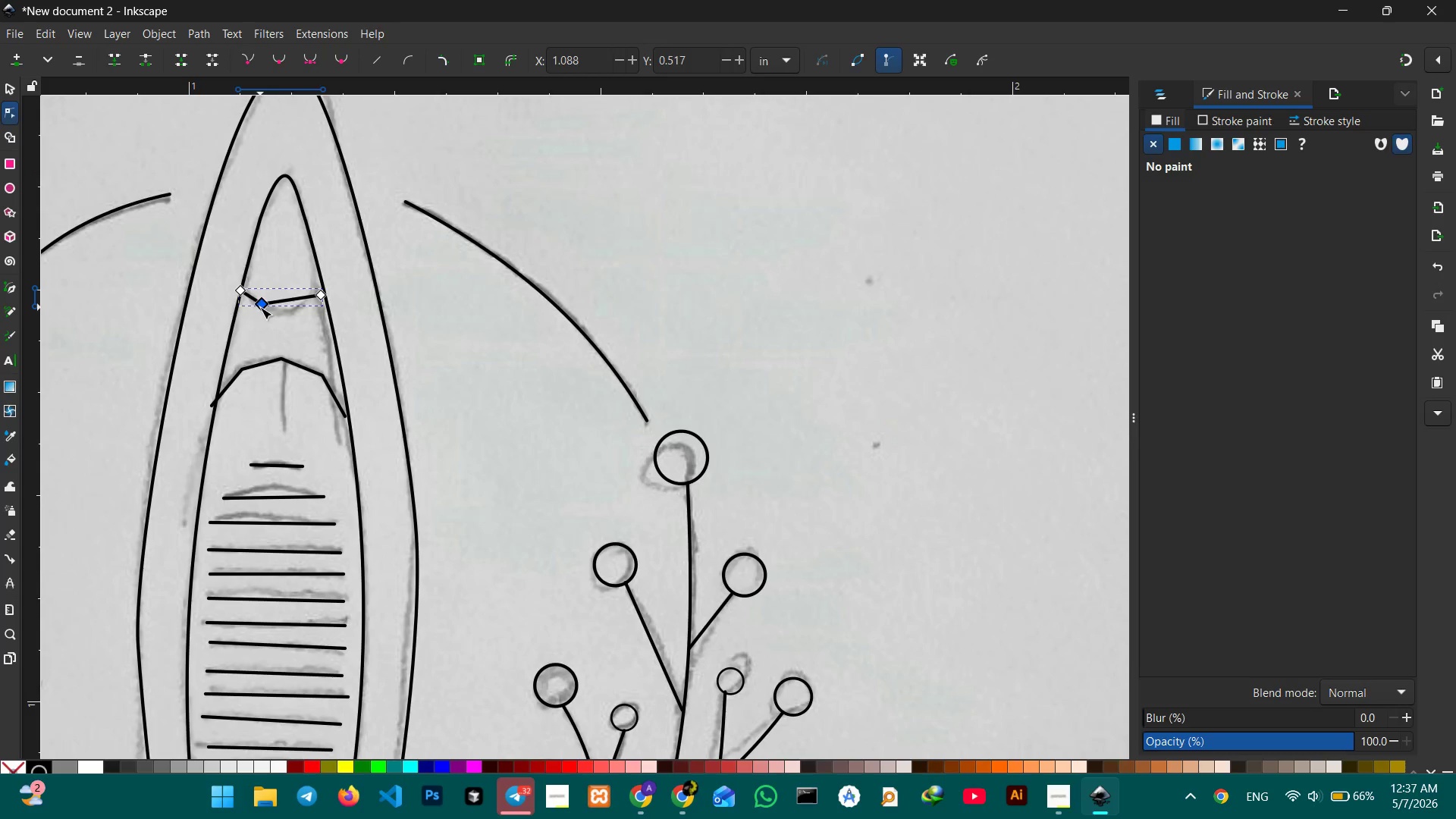 
key(Backspace)
 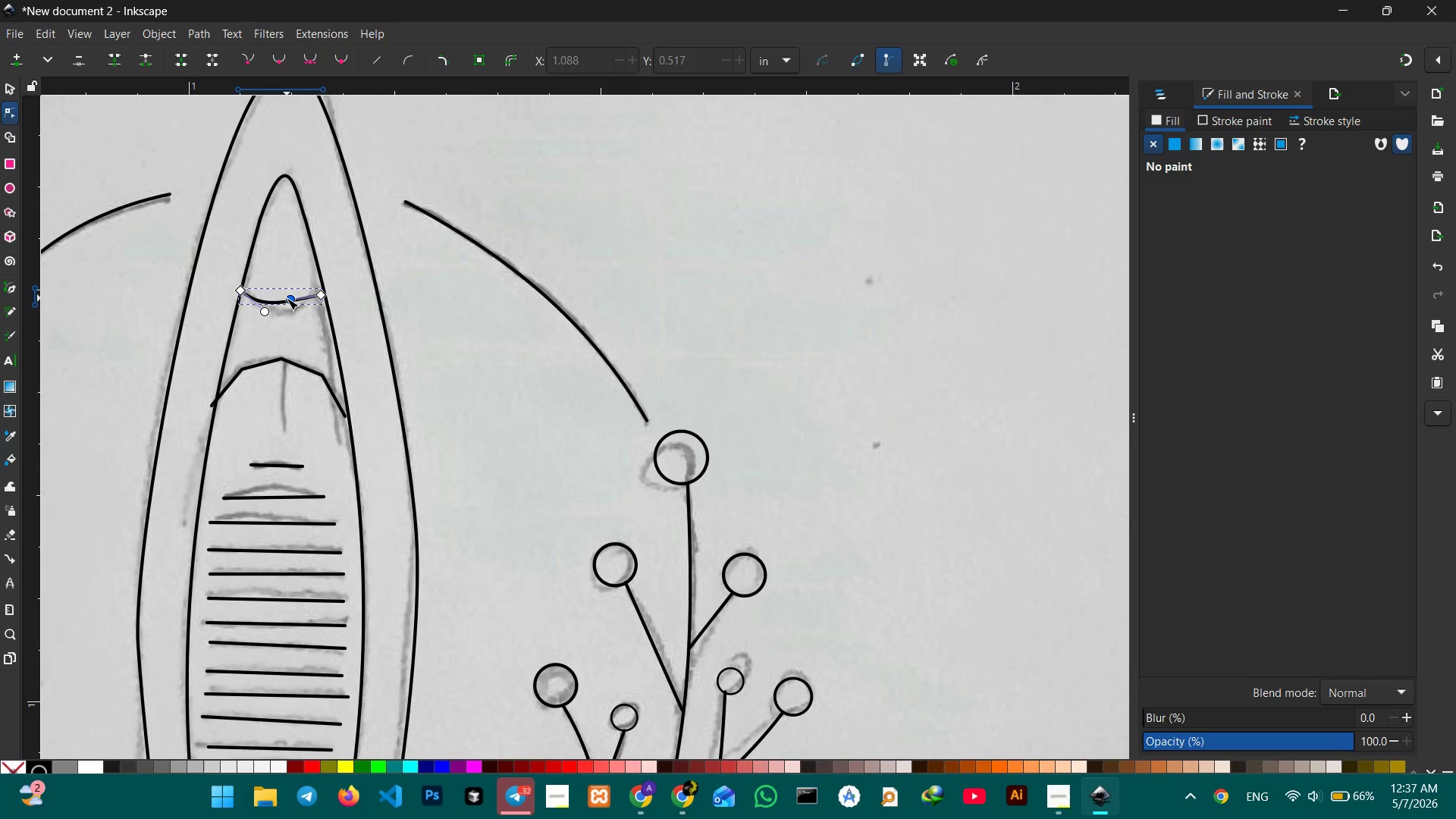 
left_click_drag(start_coordinate=[287, 298], to_coordinate=[290, 317])
 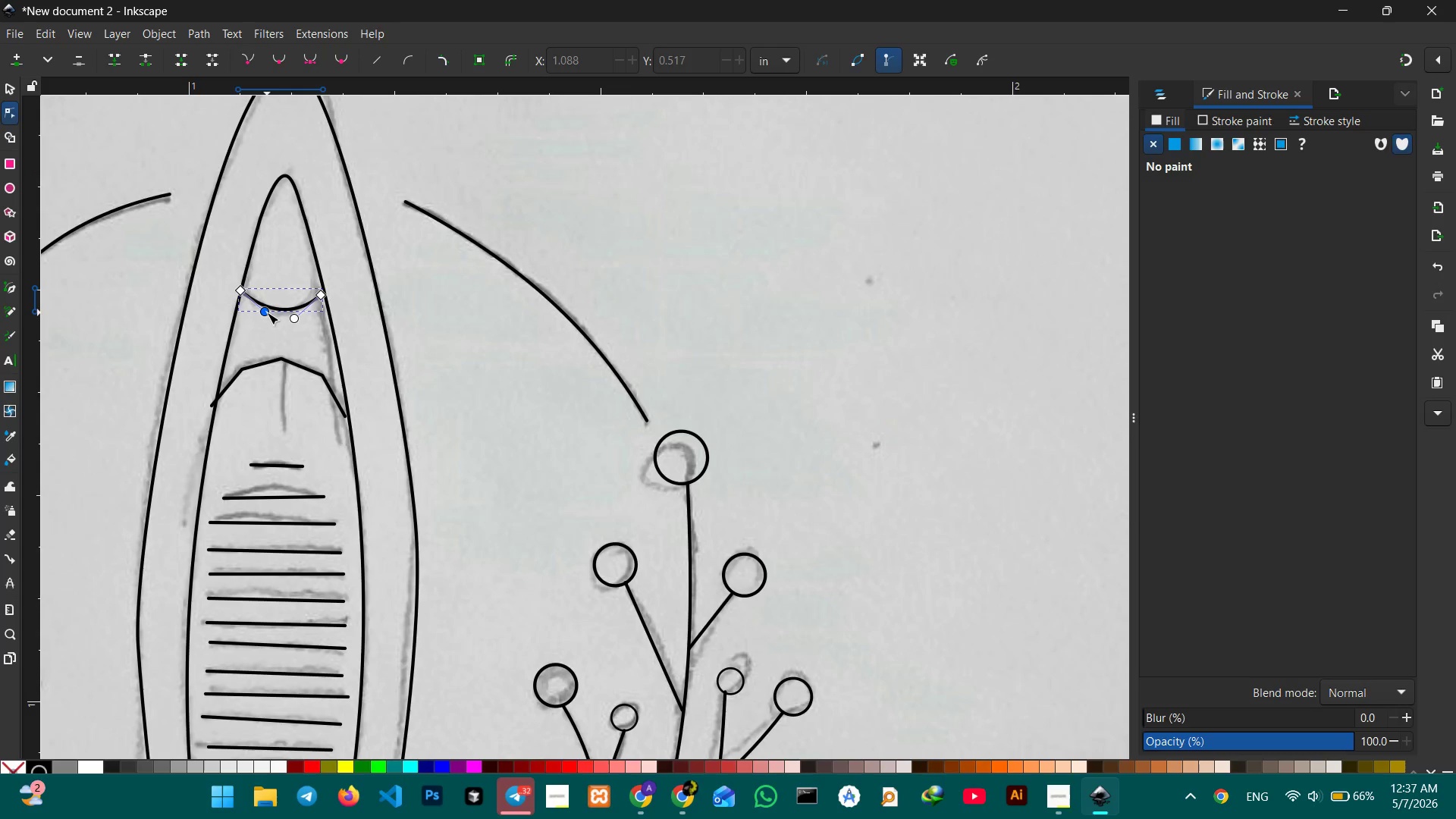 
left_click_drag(start_coordinate=[267, 312], to_coordinate=[268, 318])
 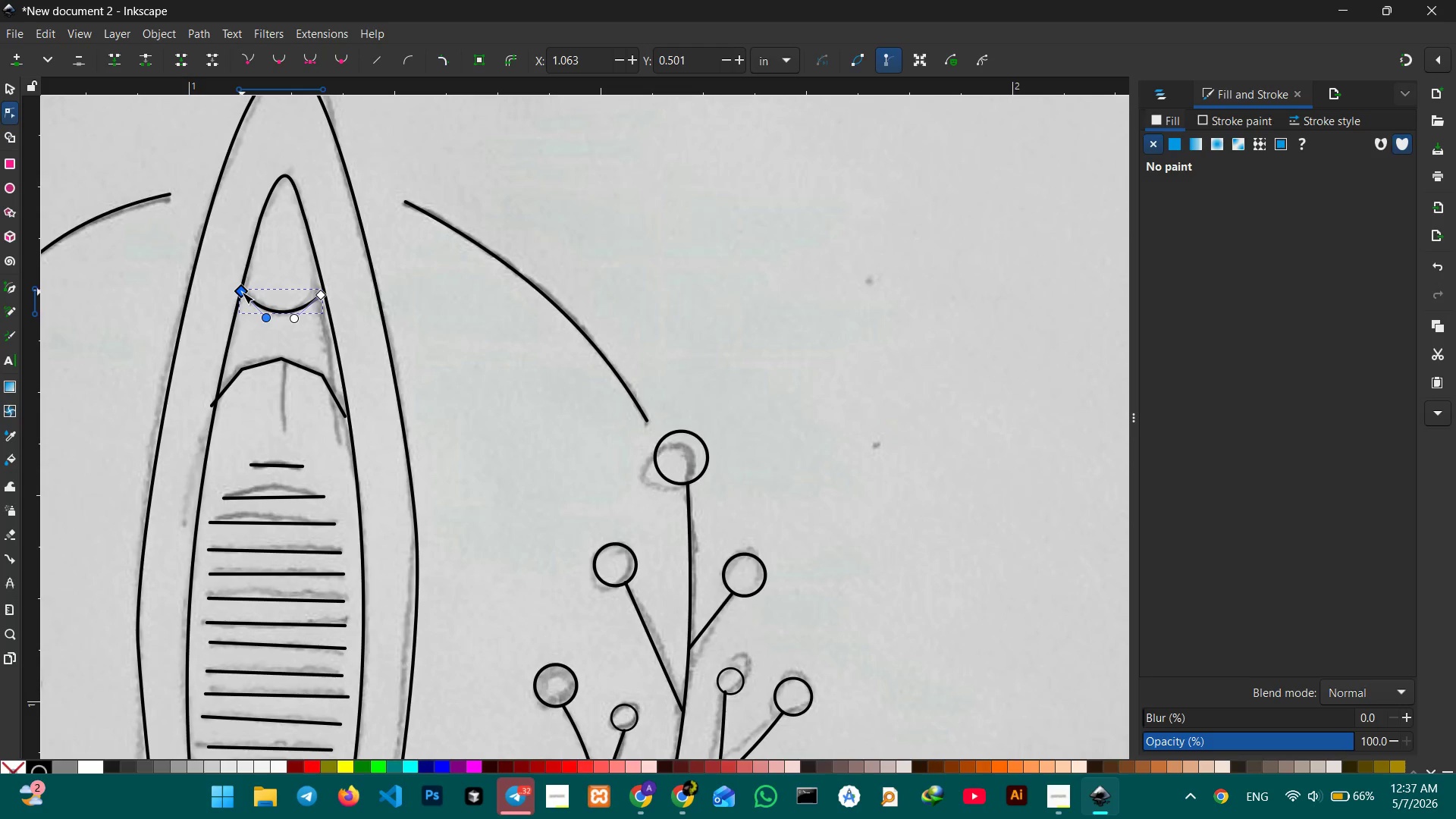 
left_click([289, 271])
 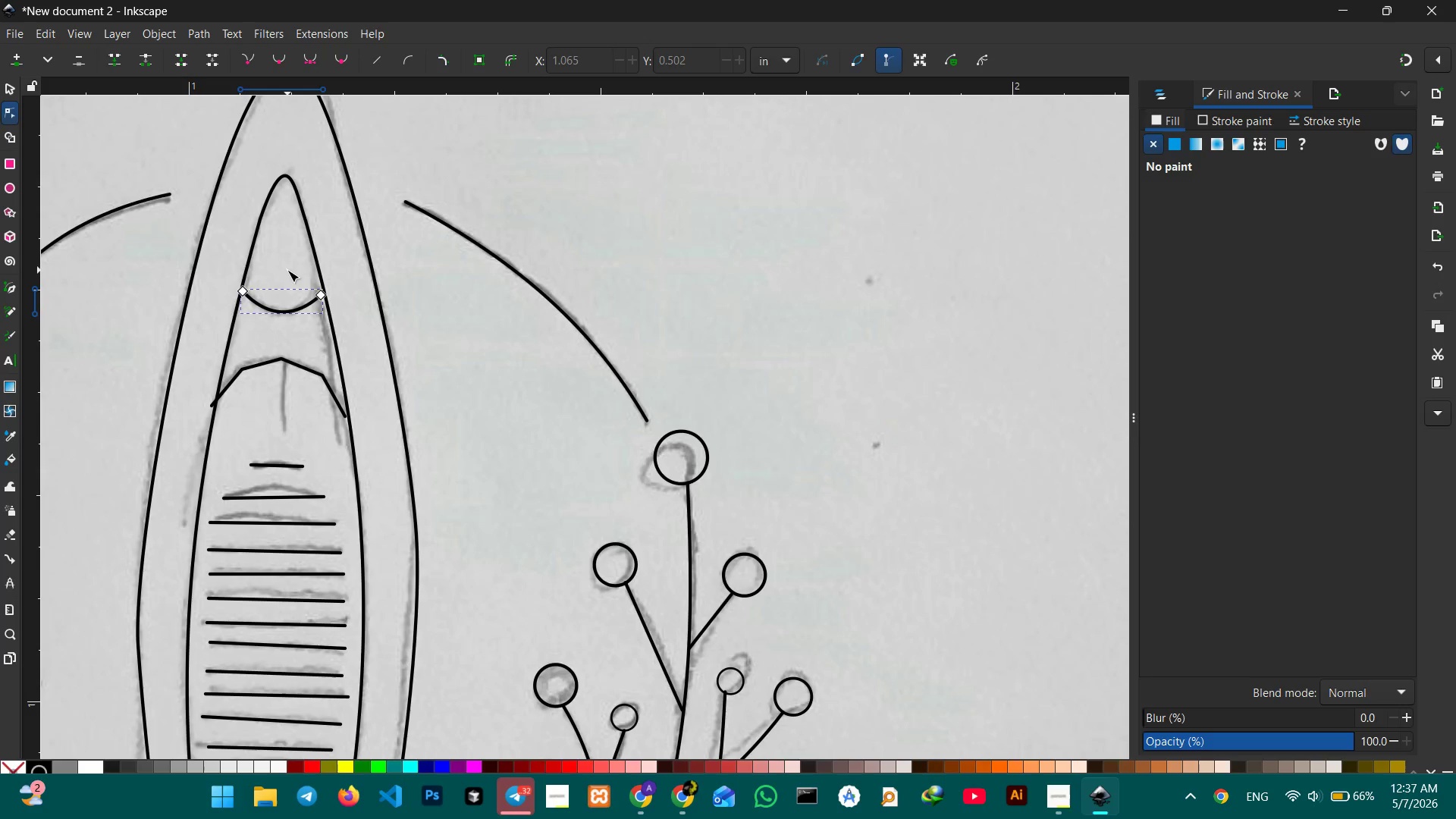 
left_click([287, 270])
 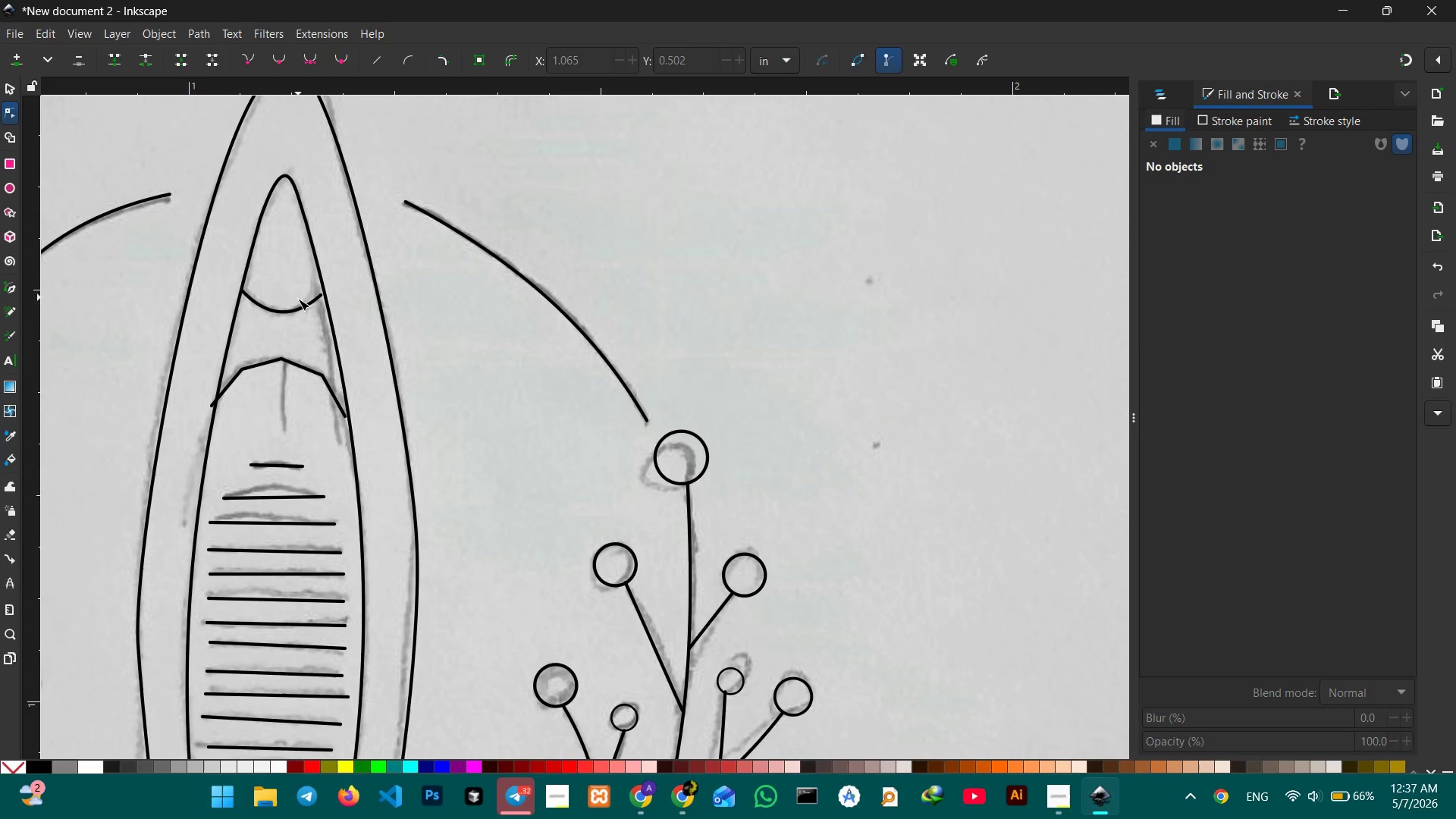 
left_click([304, 315])
 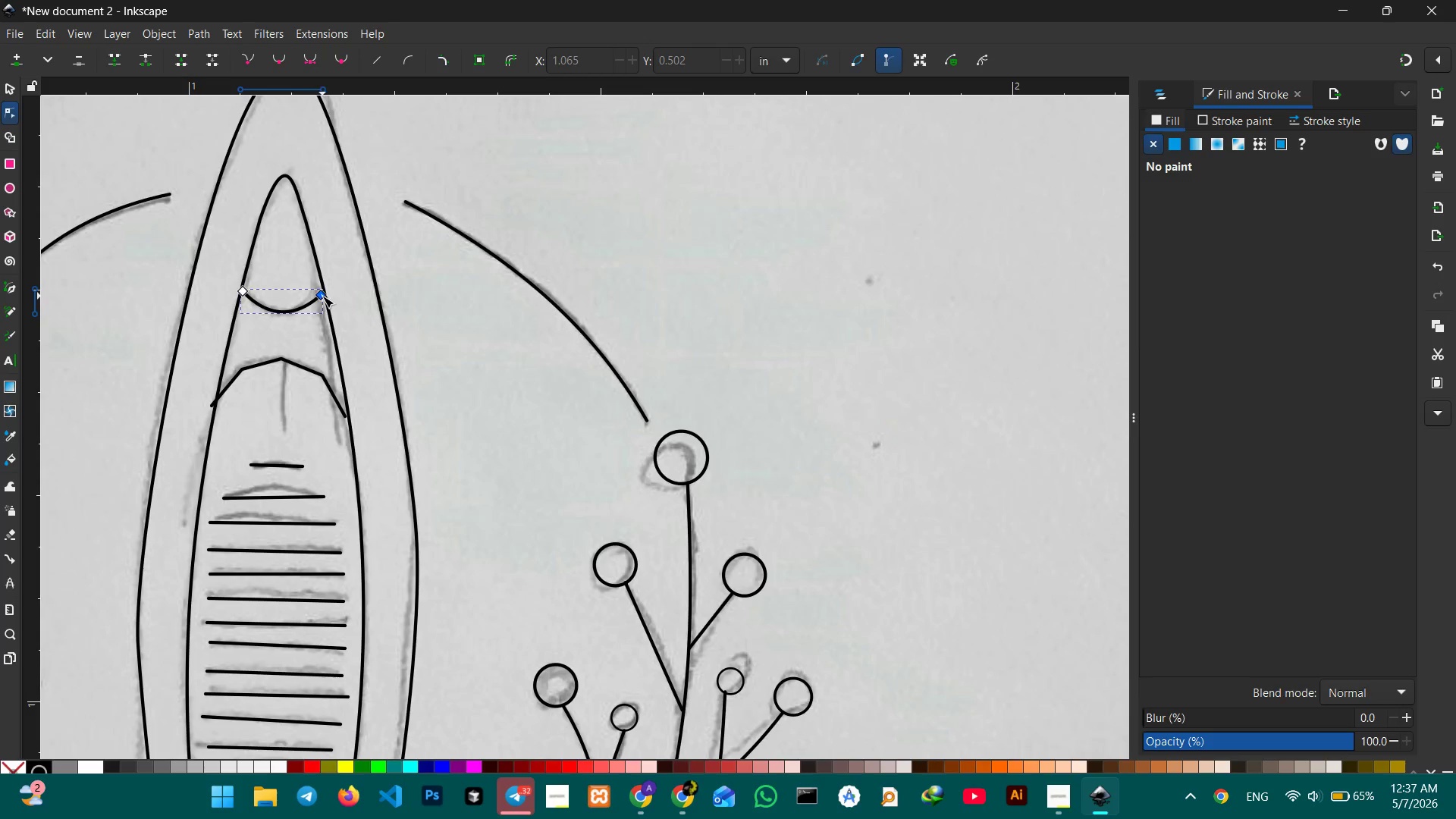 
left_click_drag(start_coordinate=[322, 296], to_coordinate=[325, 292])
 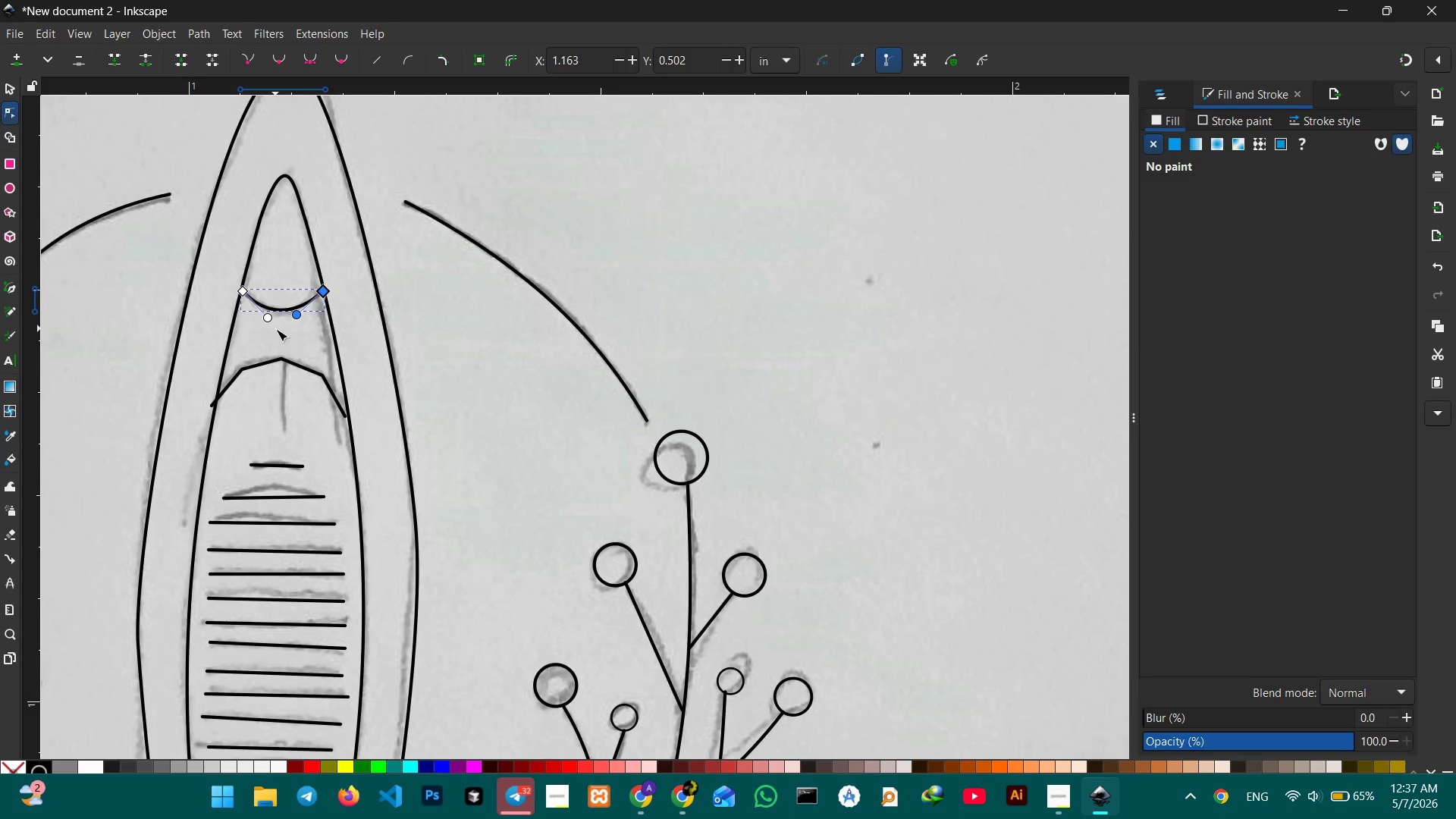 
scroll: coordinate [284, 344], scroll_direction: none, amount: 0.0
 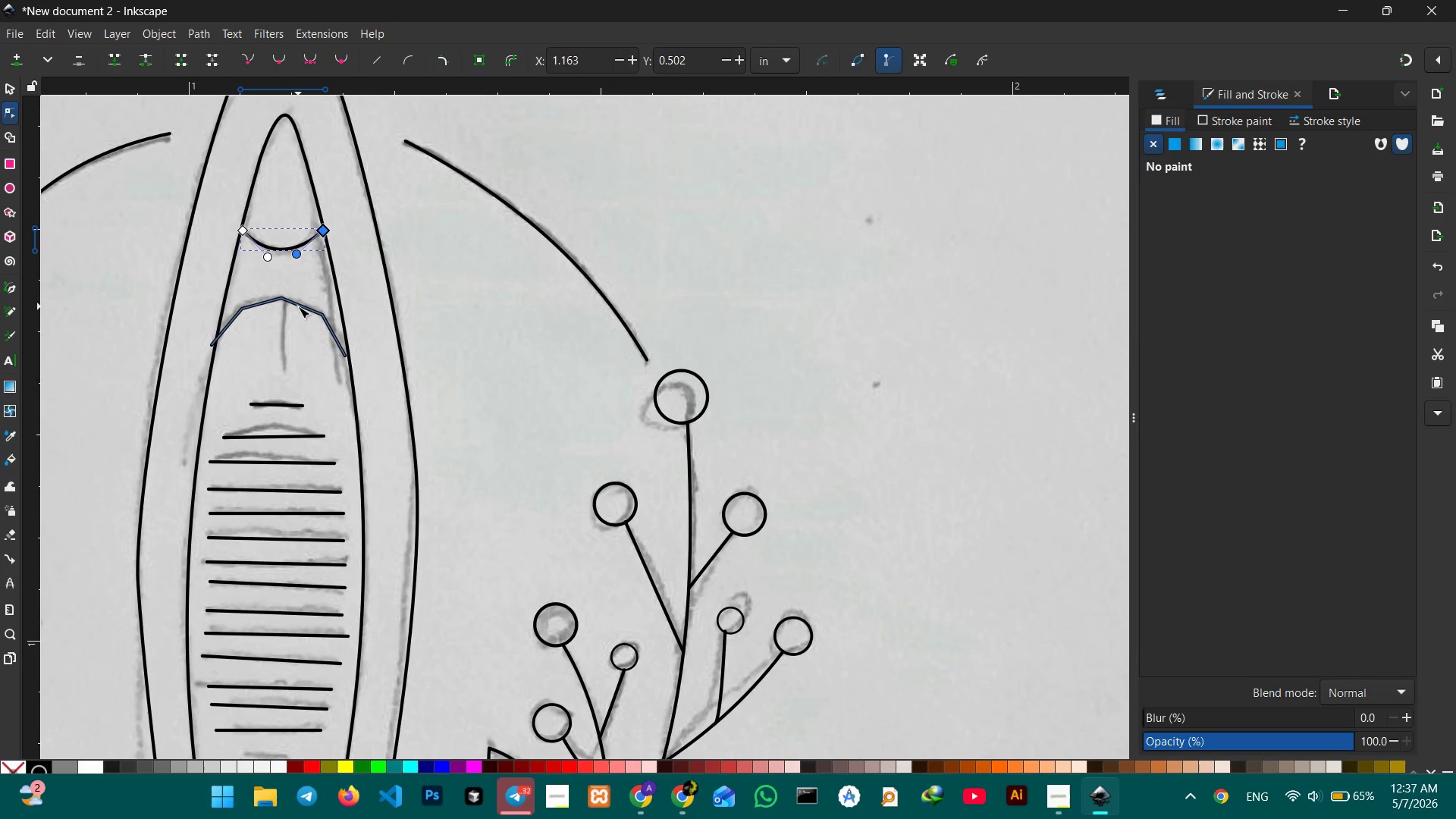 
left_click([298, 306])
 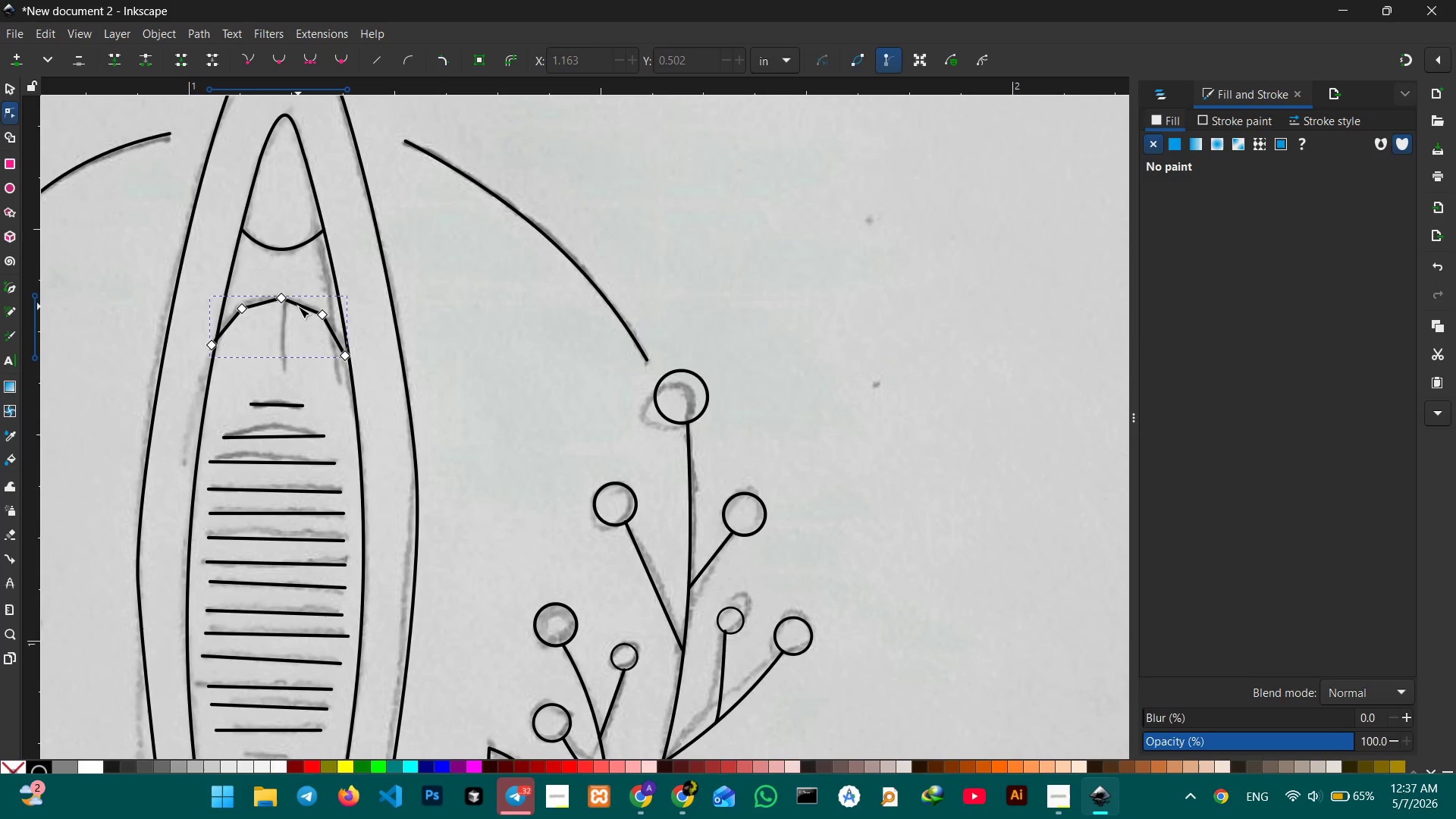 
scroll: coordinate [298, 306], scroll_direction: down, amount: 2.0
 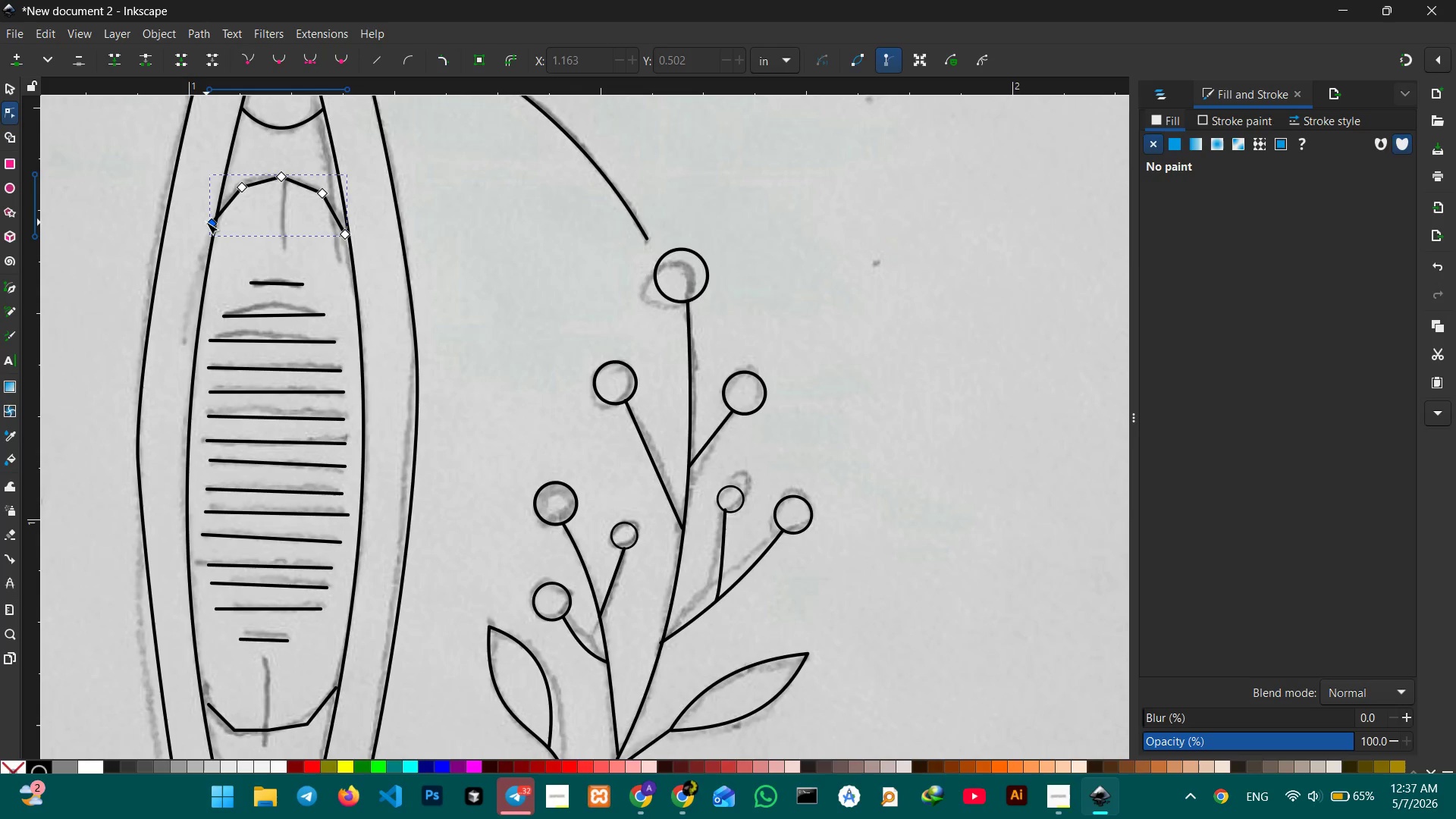 
wait(6.84)
 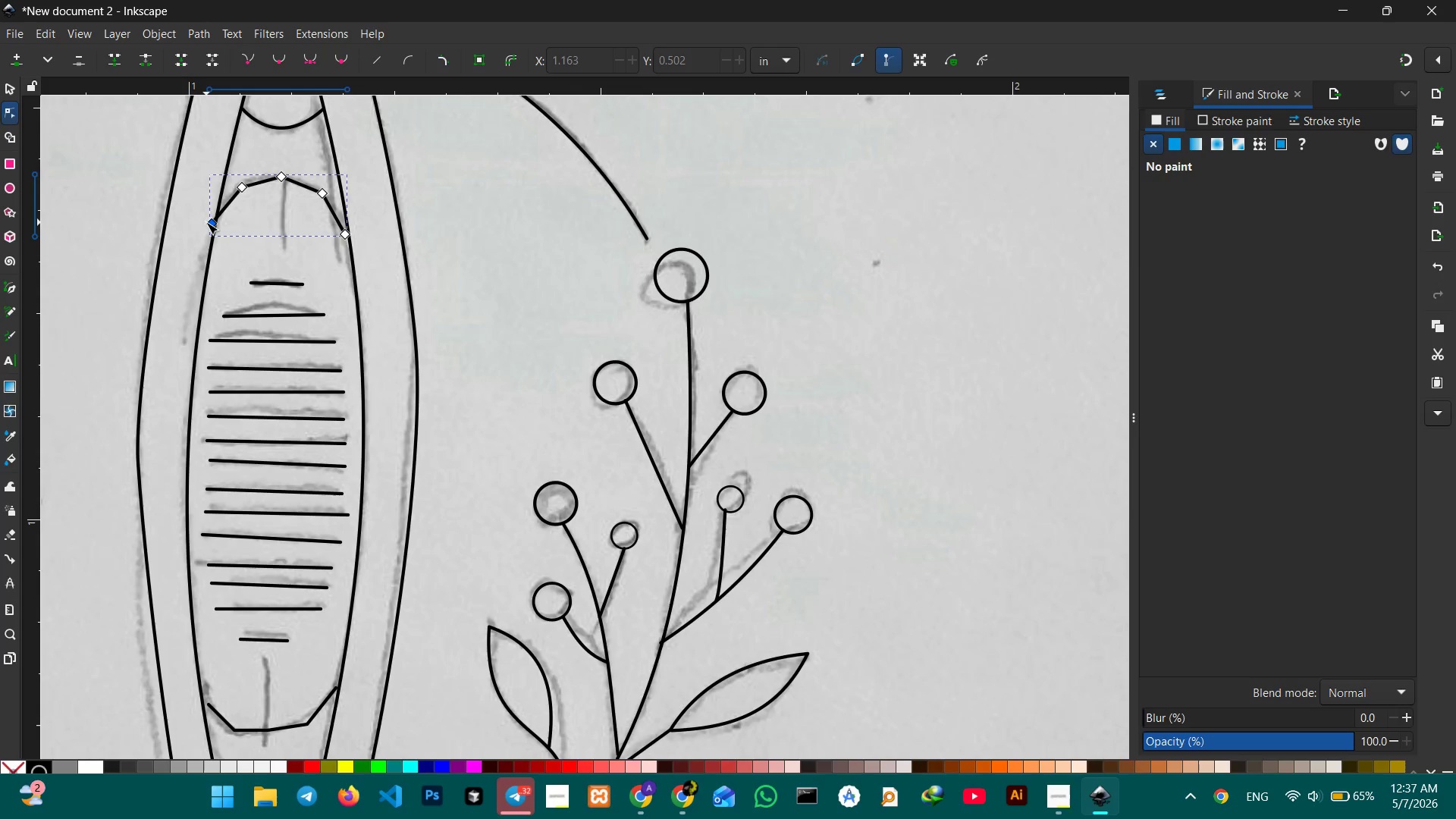 
left_click_drag(start_coordinate=[212, 226], to_coordinate=[217, 221])
 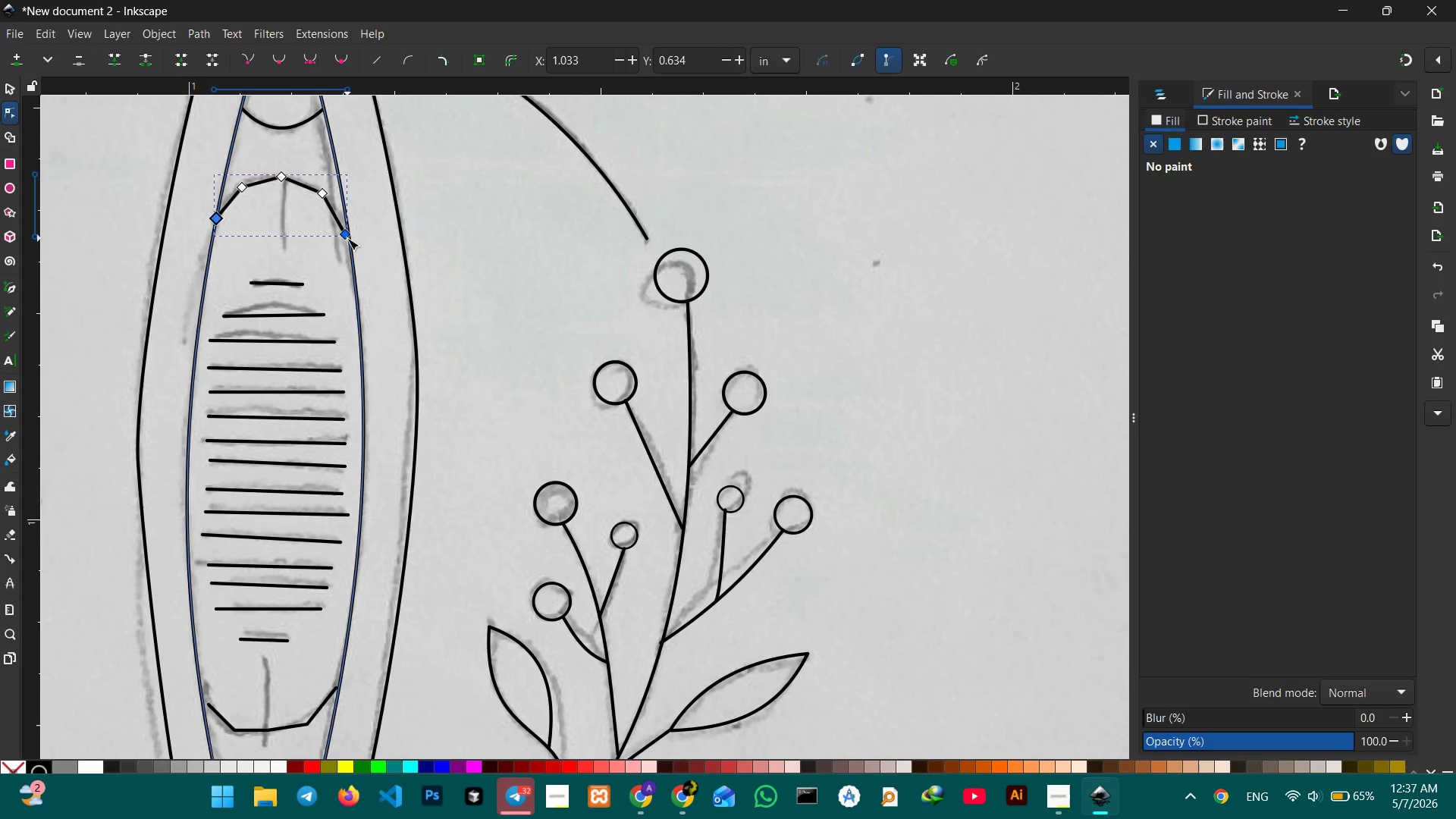 
left_click_drag(start_coordinate=[347, 238], to_coordinate=[349, 228])
 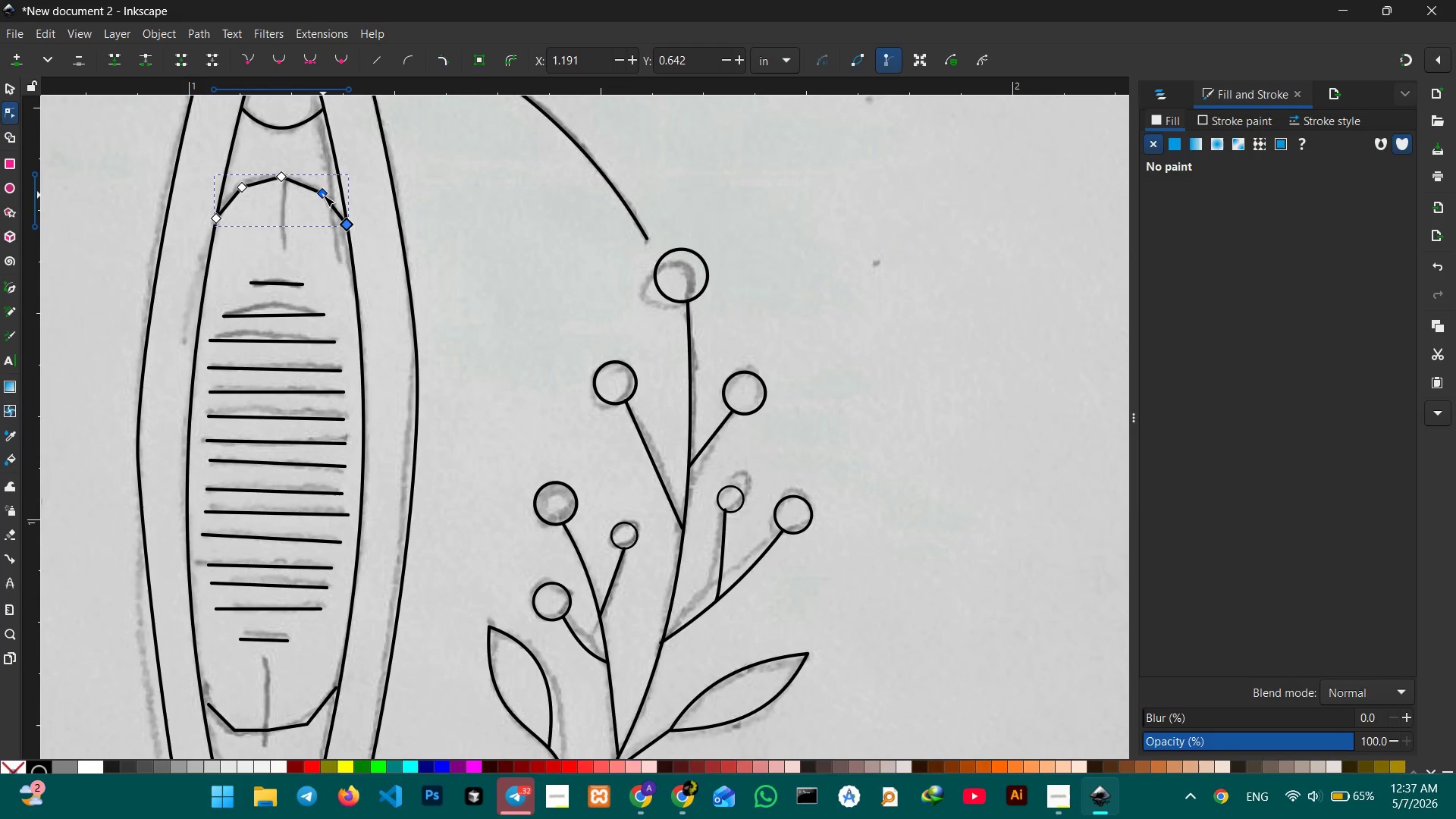 
left_click([323, 195])
 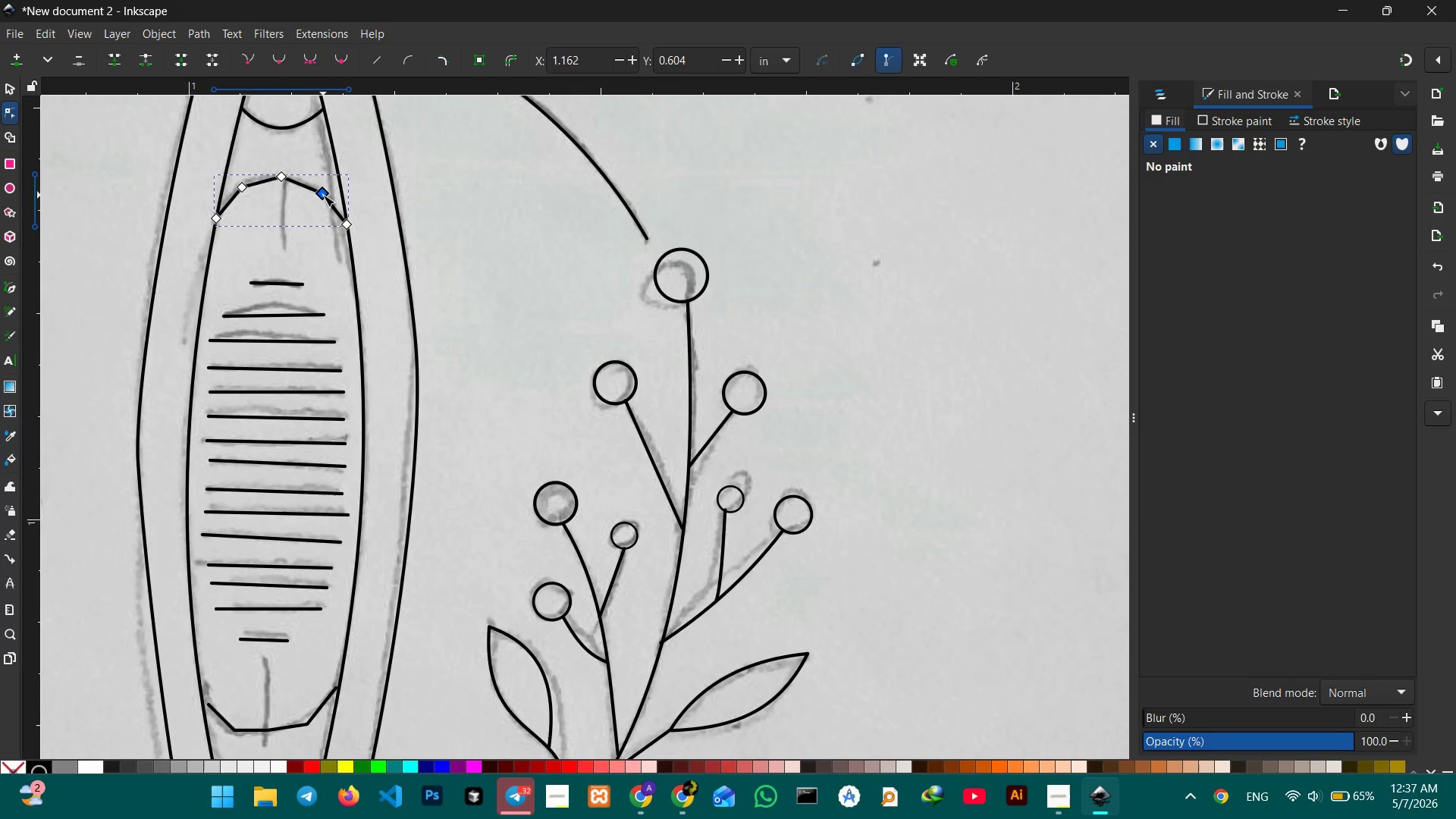 
key(Backspace)
 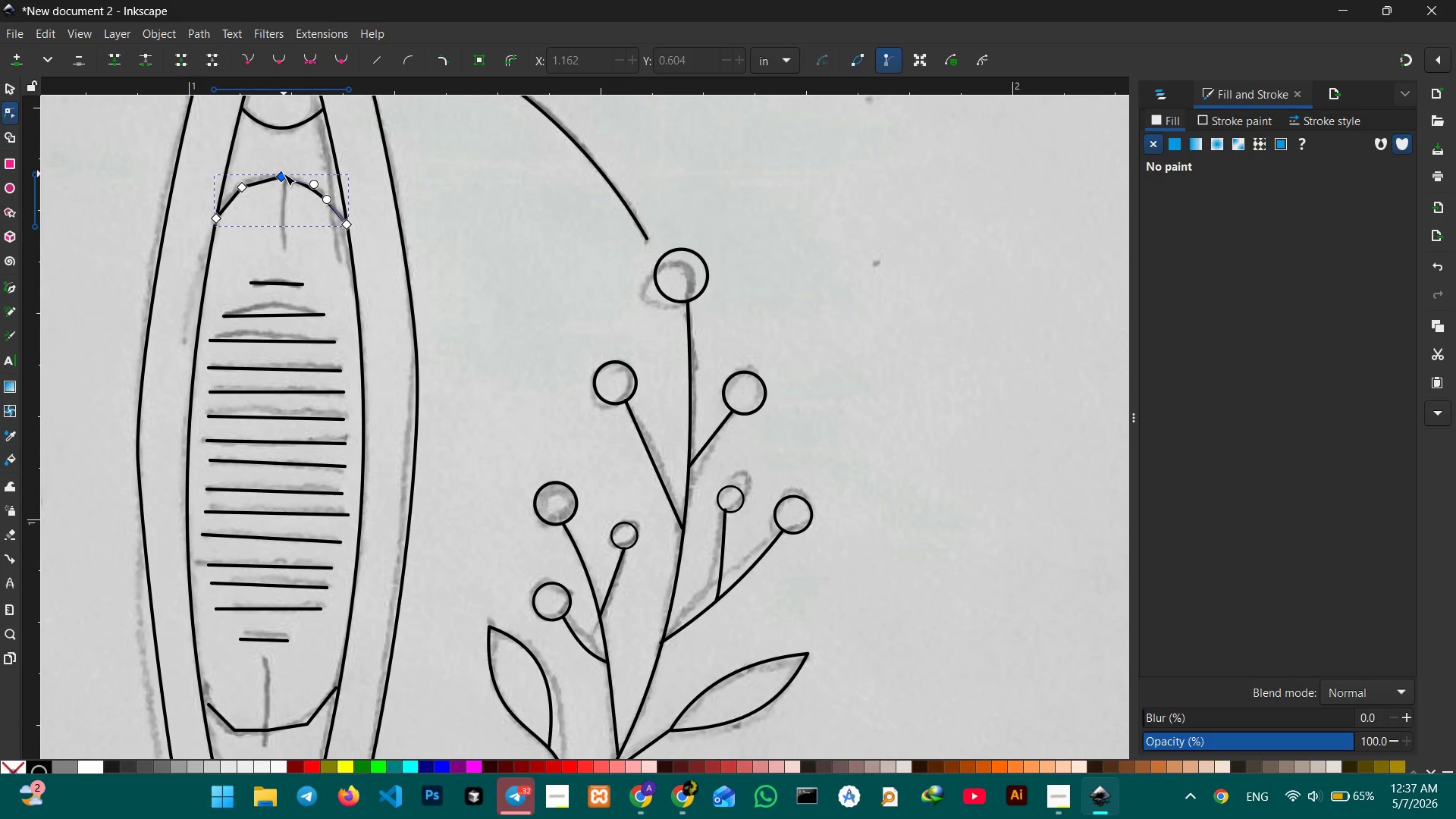 
left_click([284, 174])
 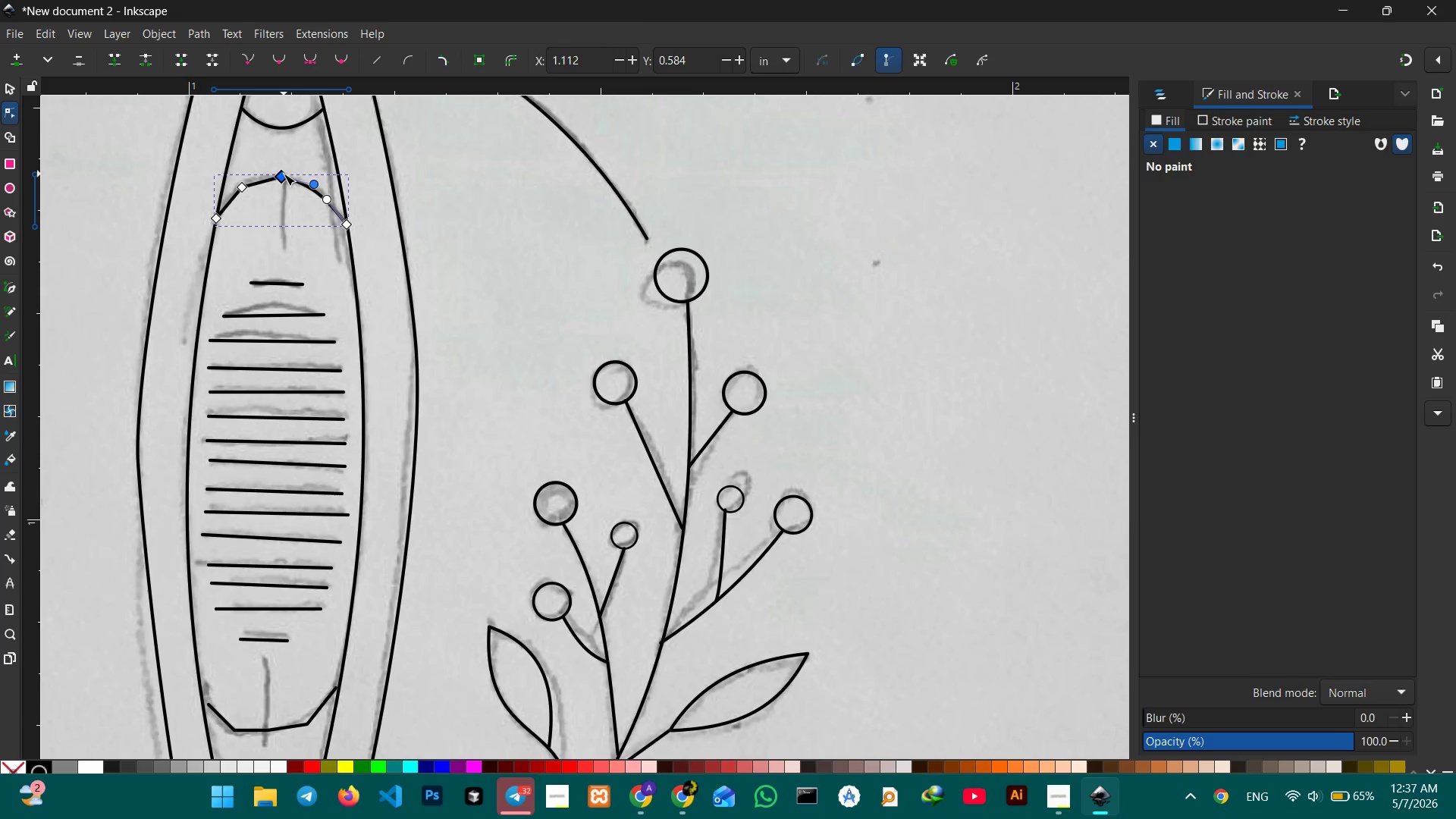 
key(Backspace)
 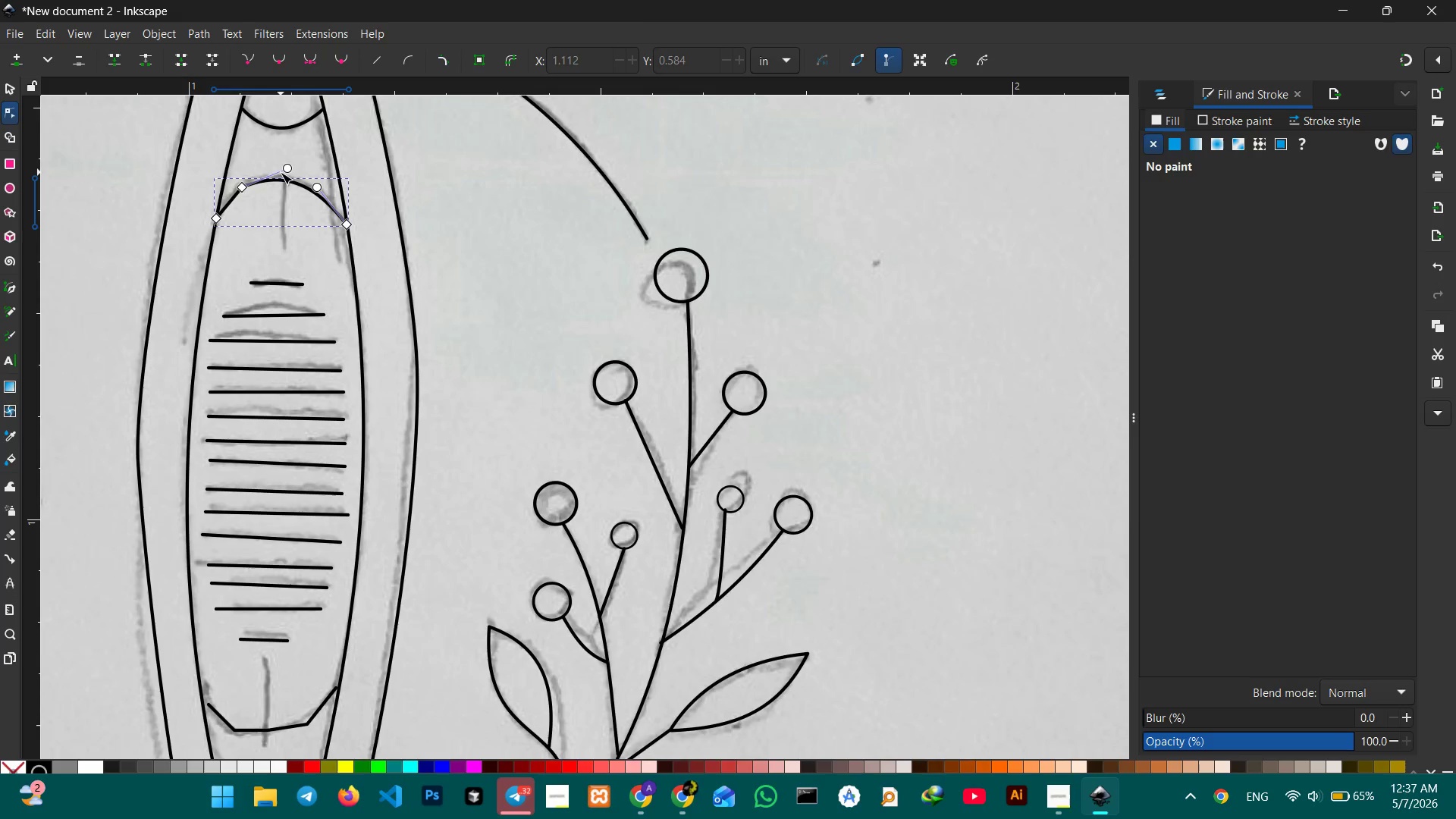 
left_click([240, 187])
 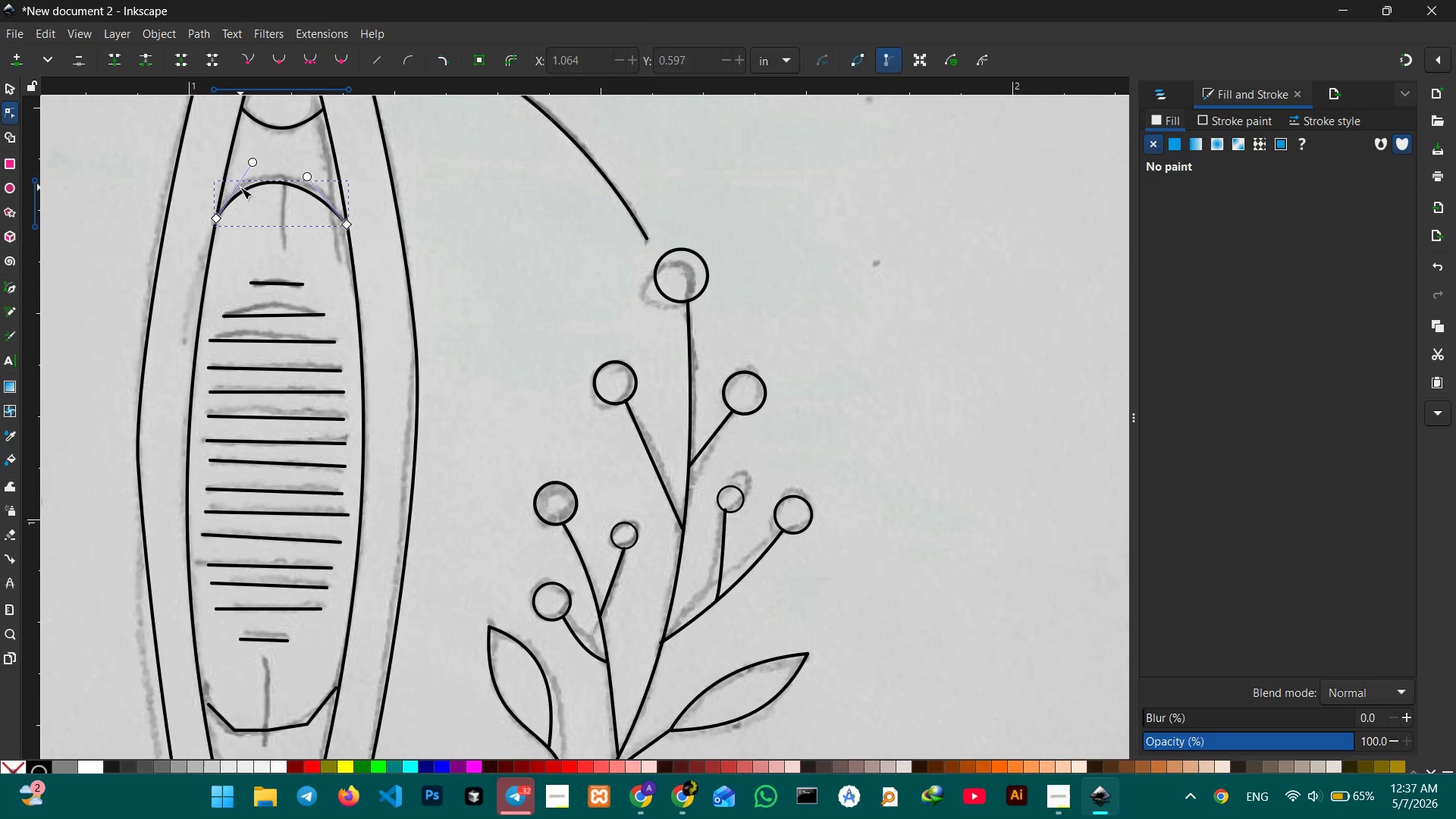 
key(Backspace)
 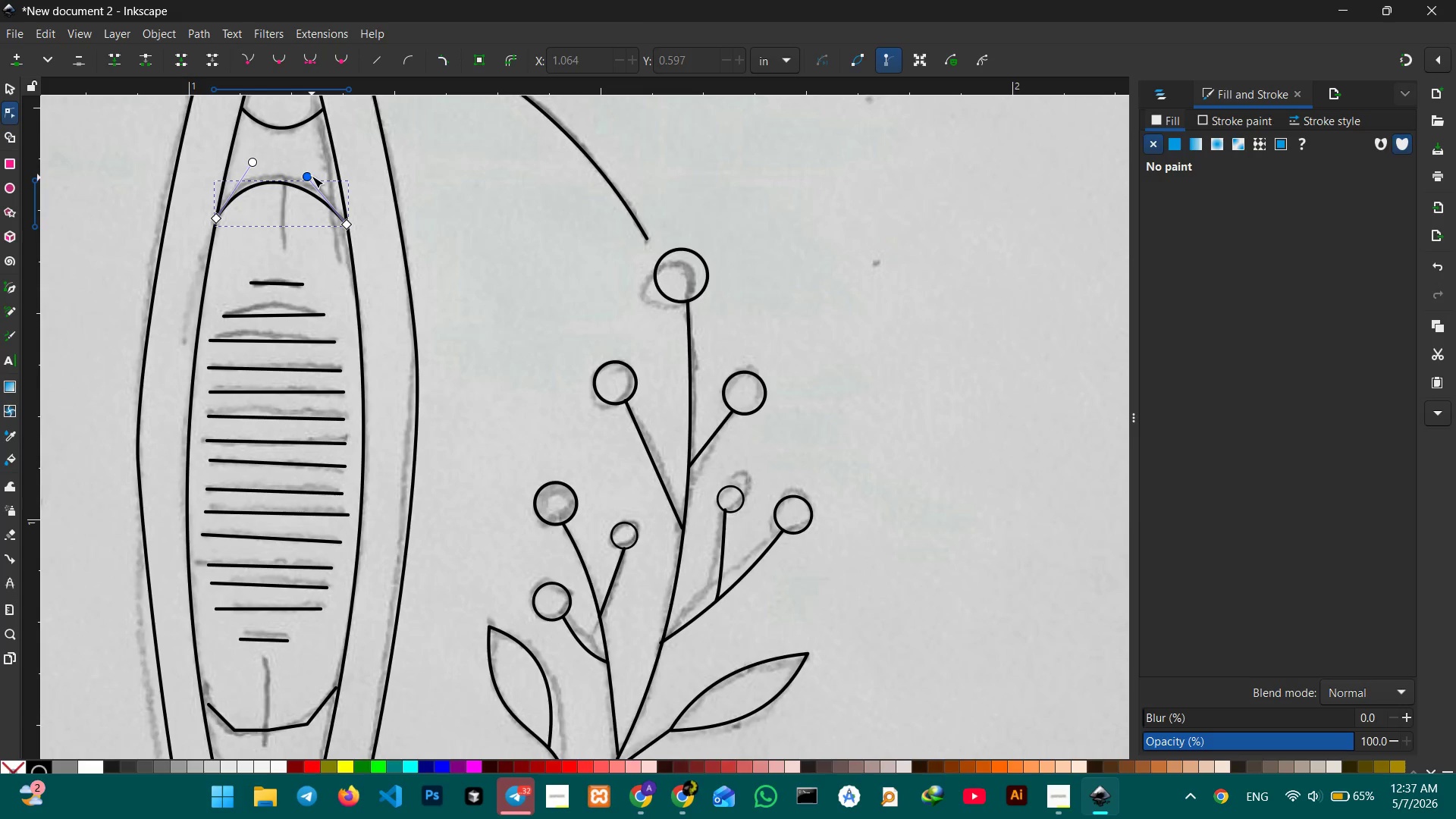 
left_click_drag(start_coordinate=[308, 176], to_coordinate=[312, 162])
 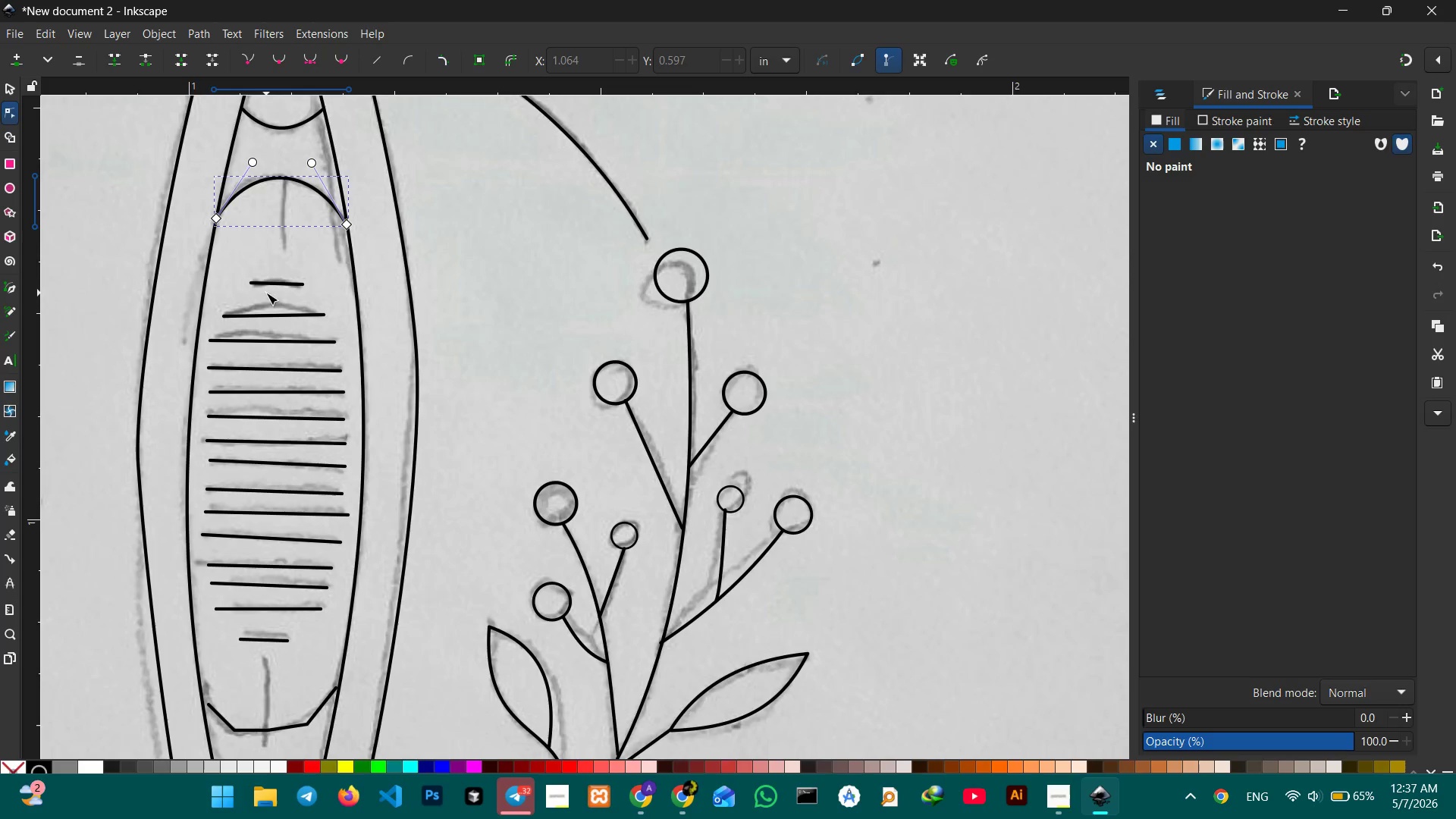 
scroll: coordinate [268, 320], scroll_direction: down, amount: 6.0
 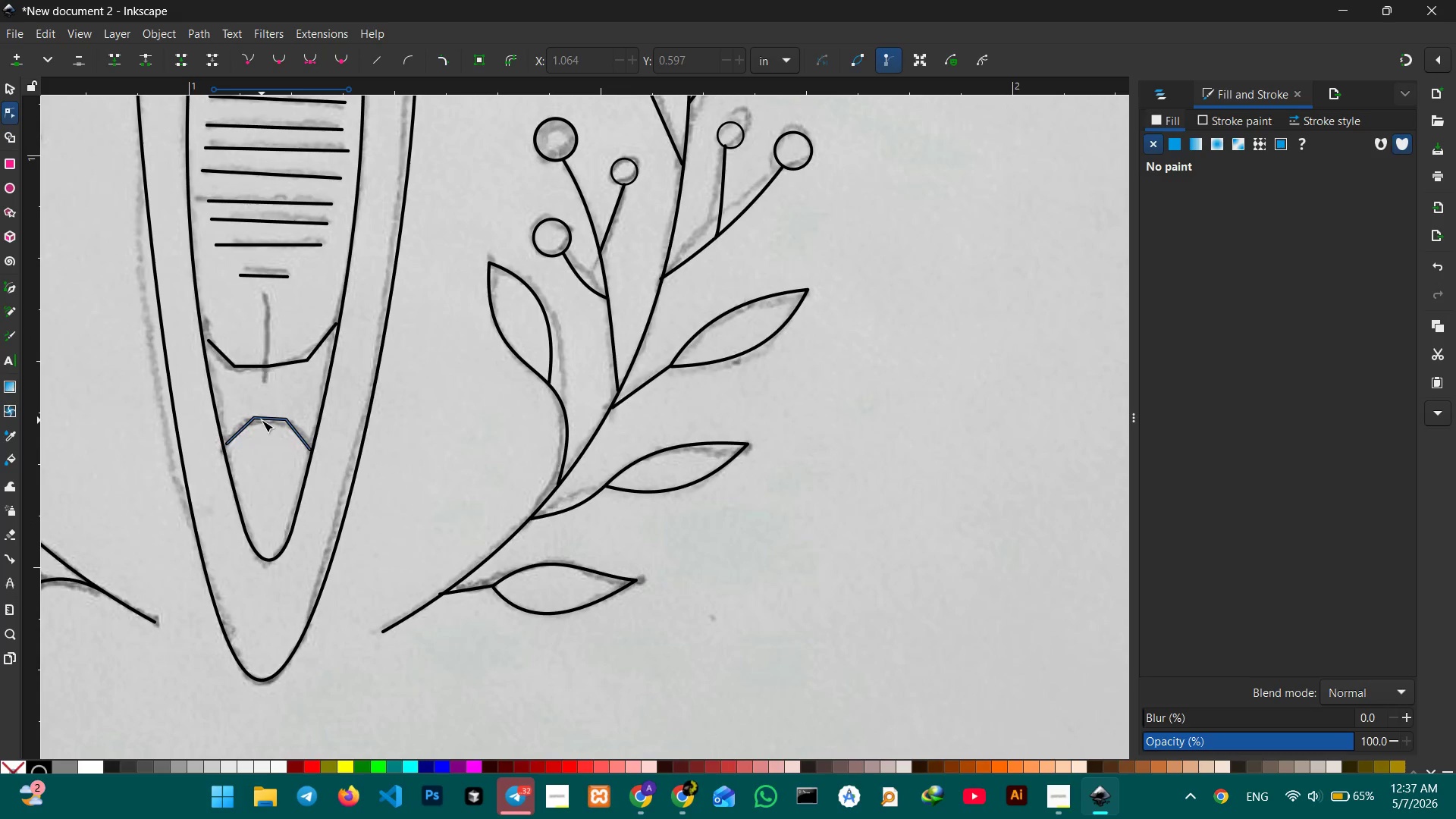 
left_click([262, 420])
 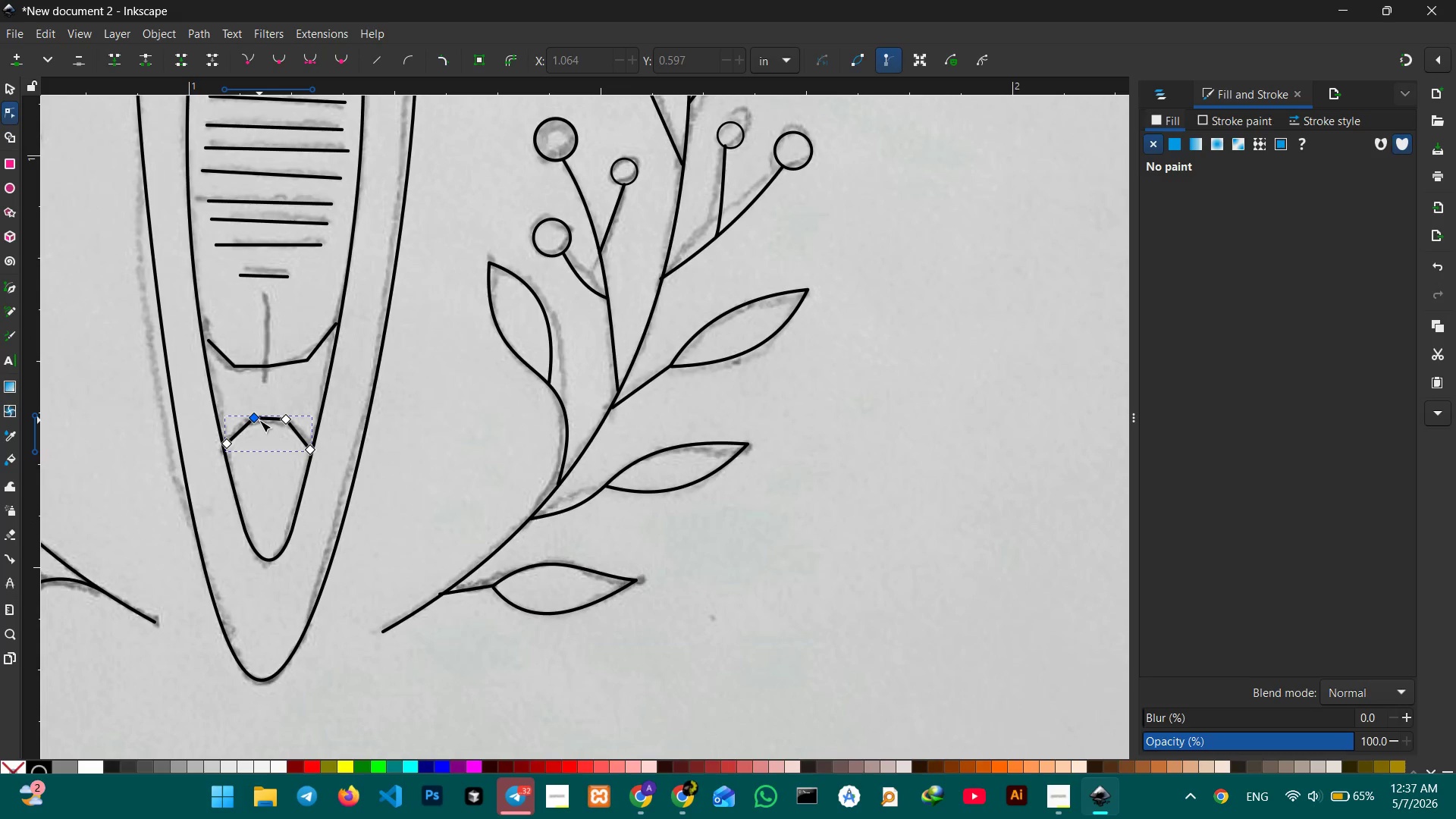 
hold_key(key=ControlLeft, duration=0.31)
scroll: coordinate [259, 420], scroll_direction: none, amount: 0.0
 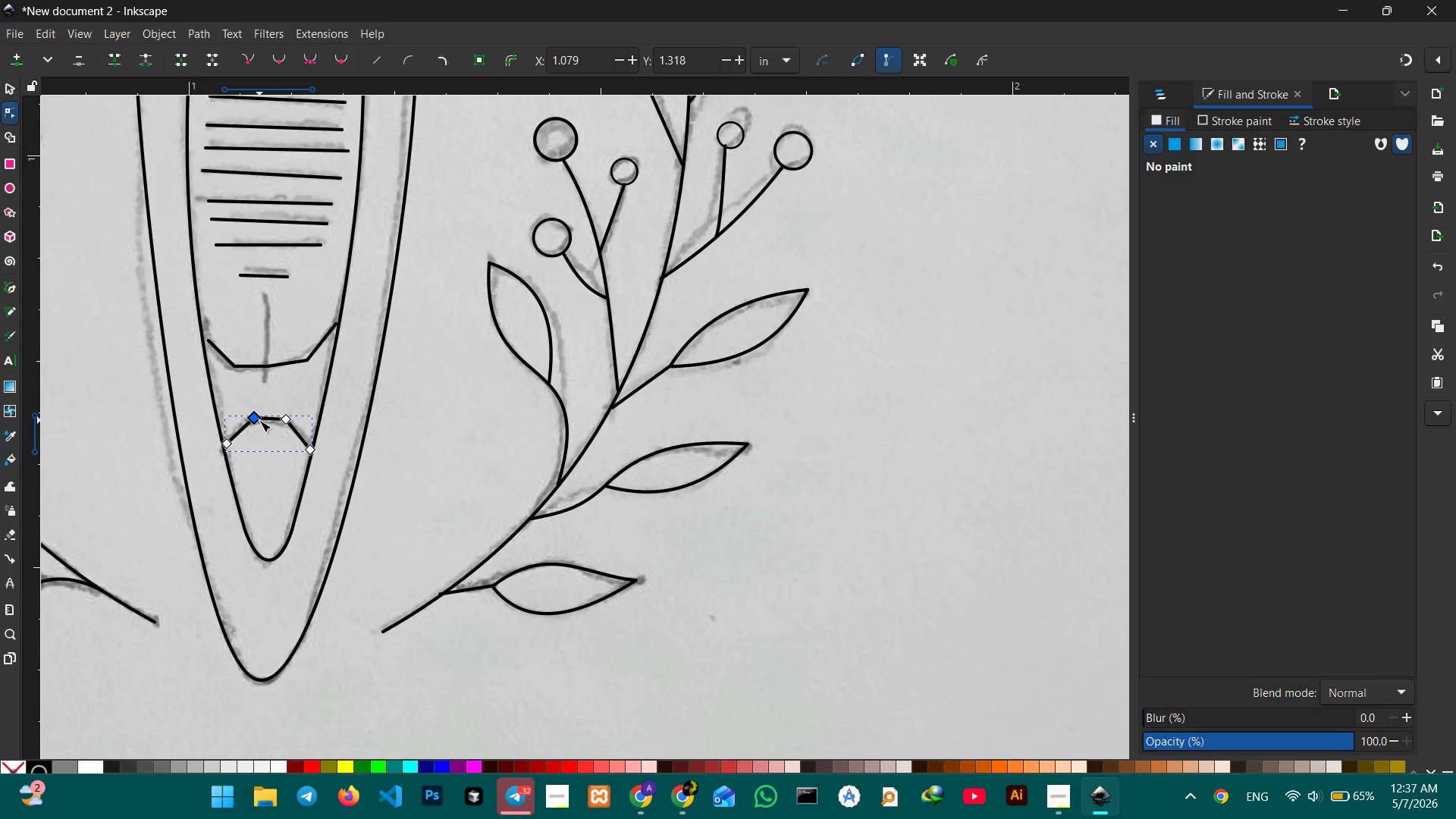 
scroll: coordinate [258, 397], scroll_direction: down, amount: 3.0
 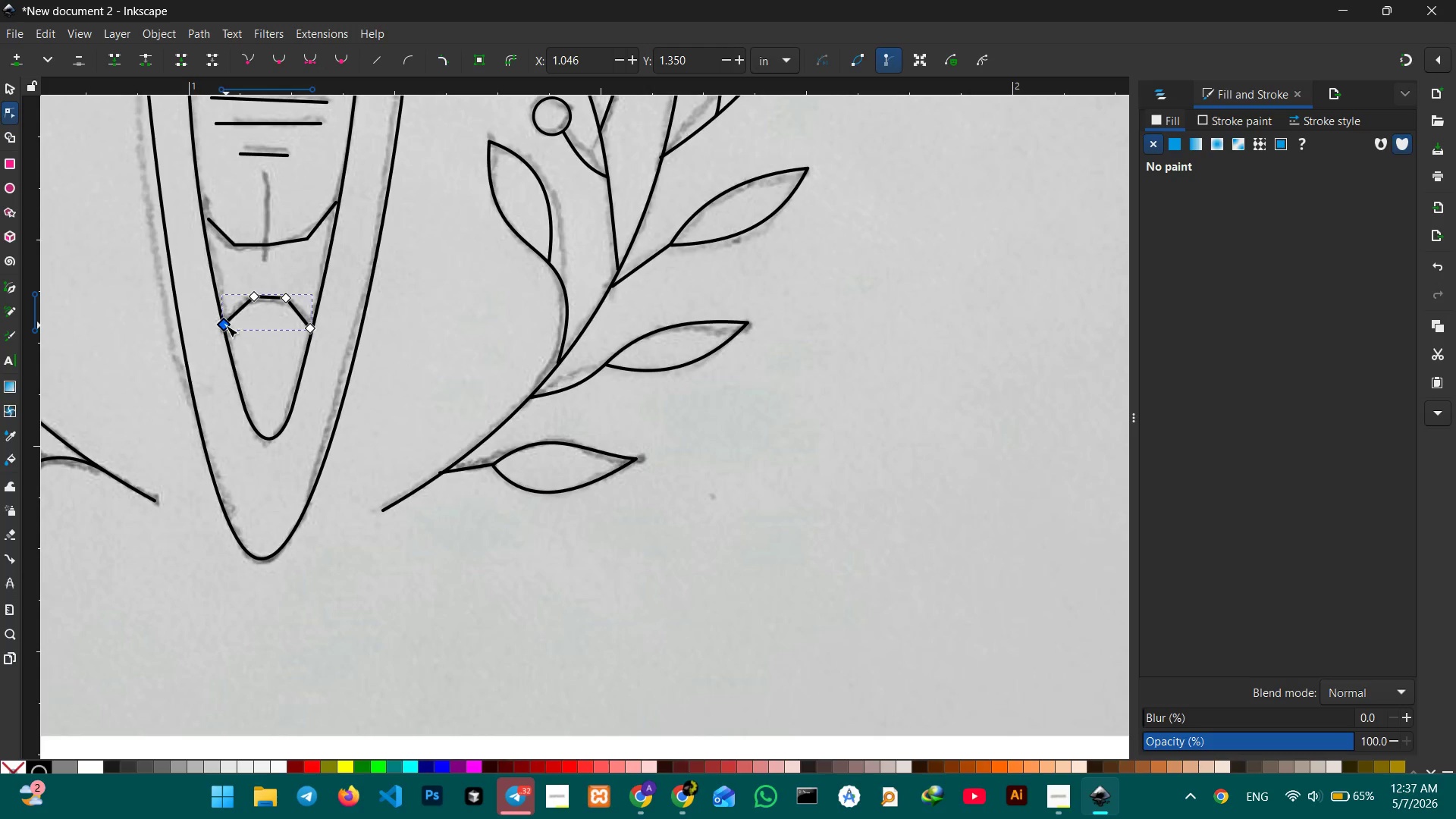 
left_click_drag(start_coordinate=[311, 330], to_coordinate=[315, 330])
 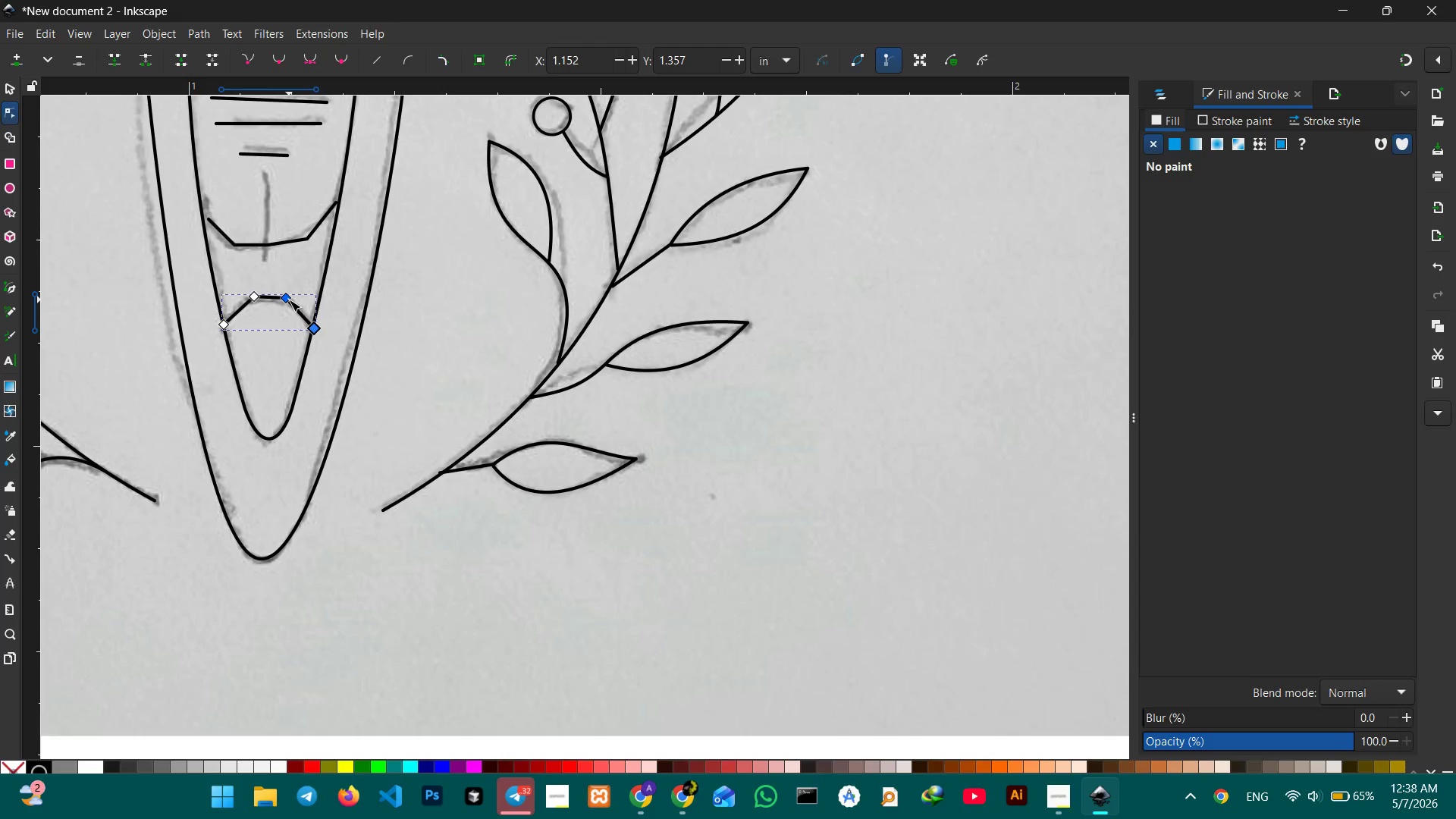 
left_click([289, 300])
 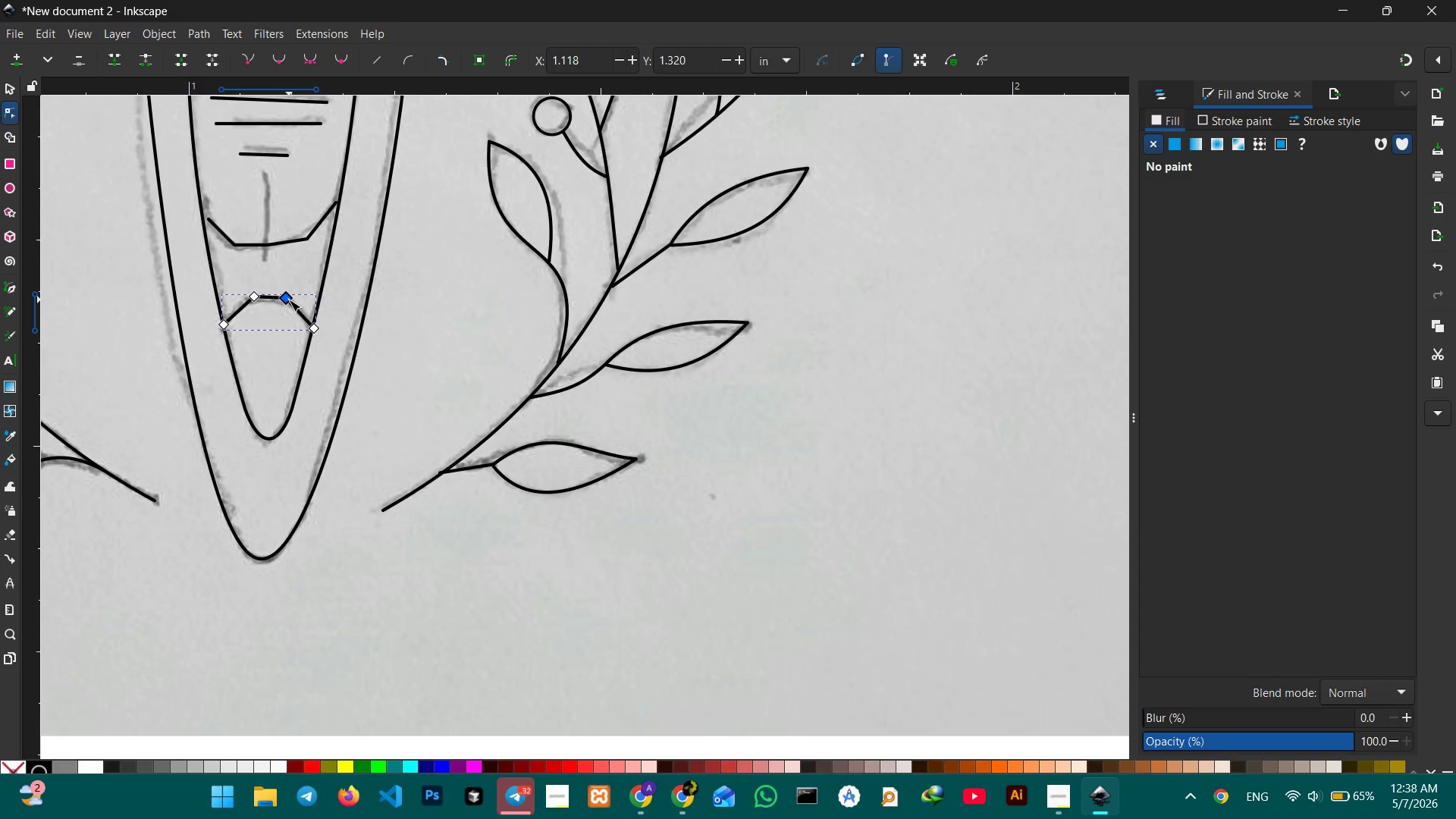 
key(Backspace)
 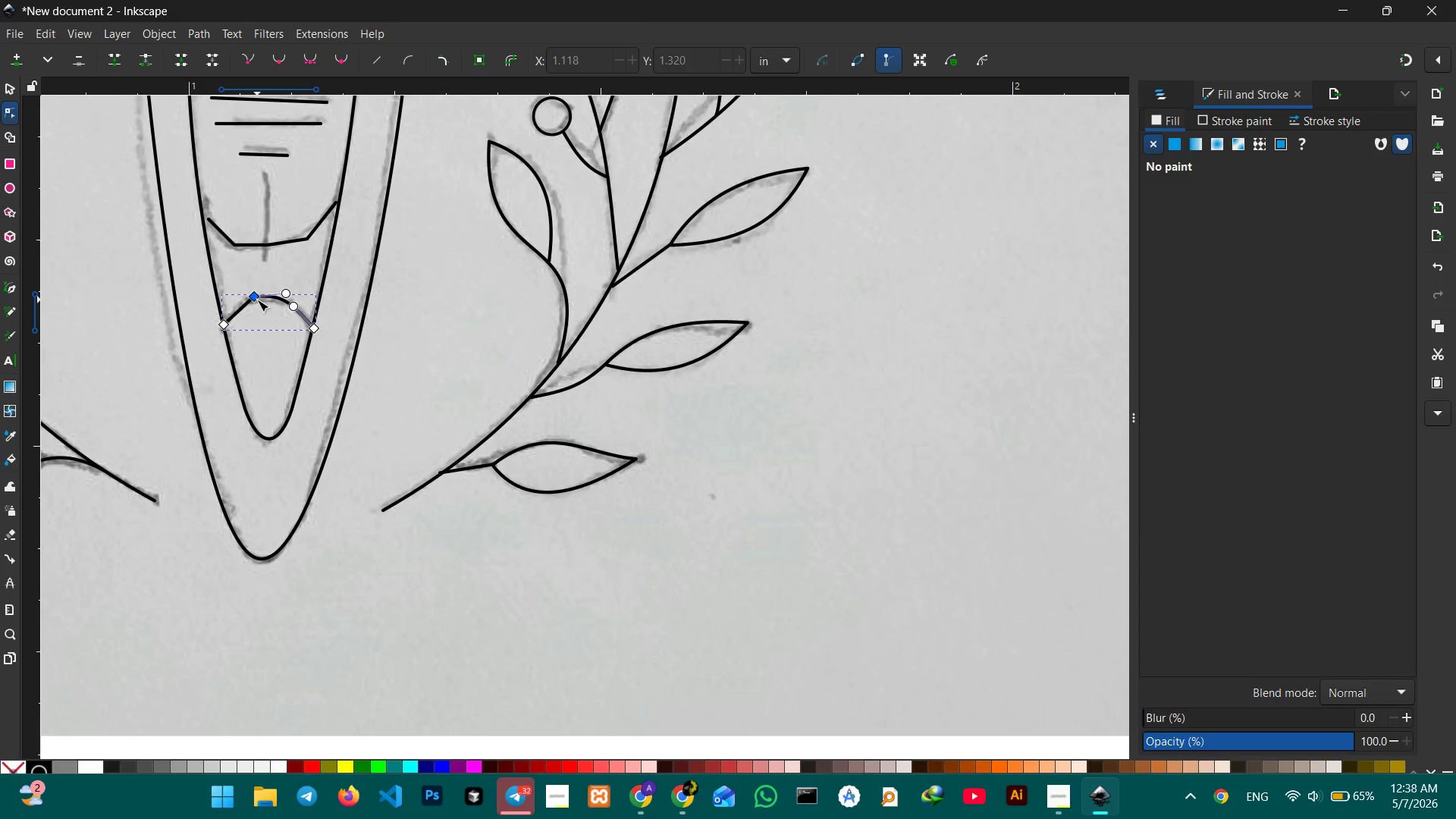 
left_click([257, 300])
 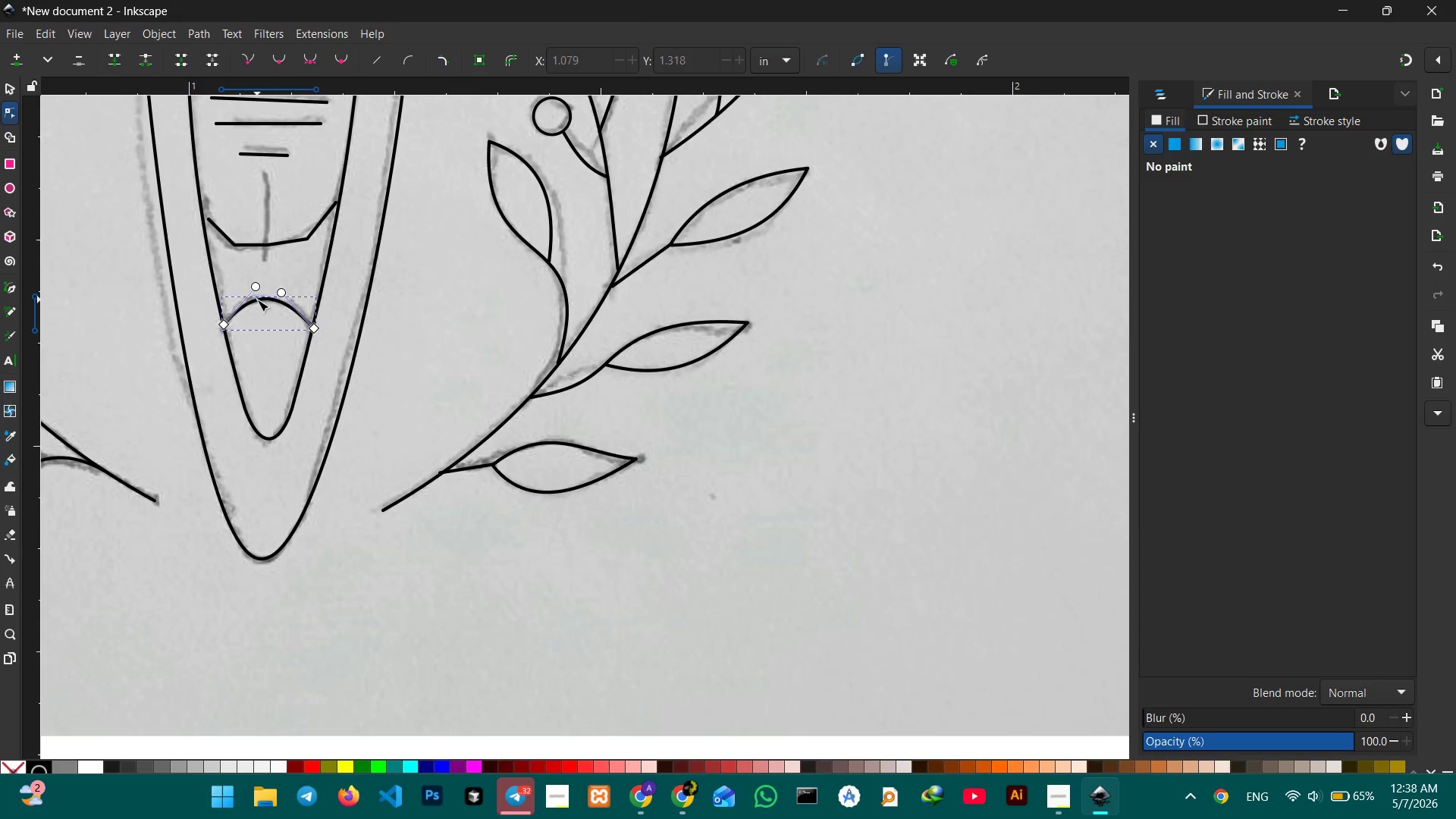 
key(Backspace)
 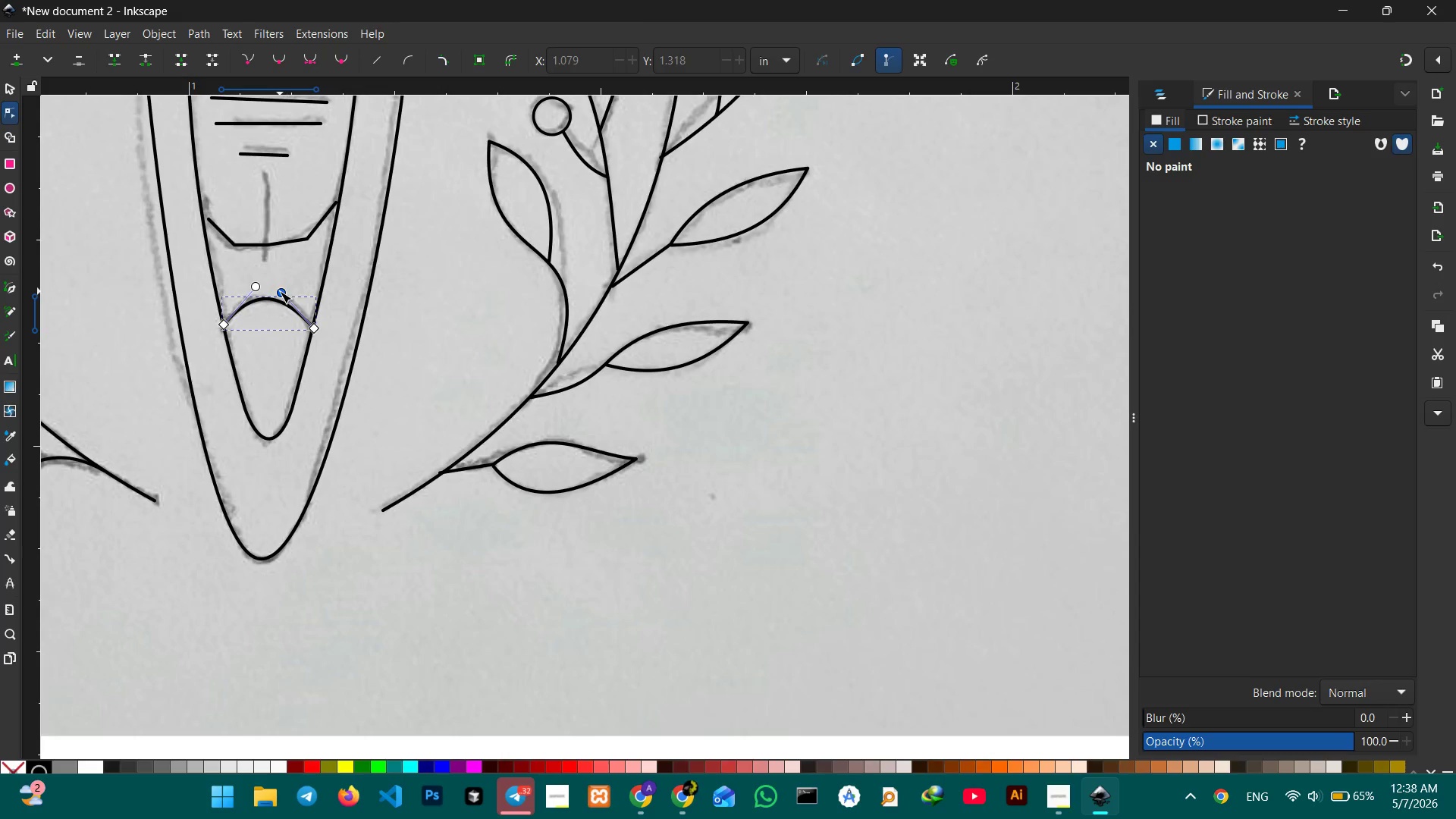 
left_click_drag(start_coordinate=[280, 291], to_coordinate=[286, 290])
 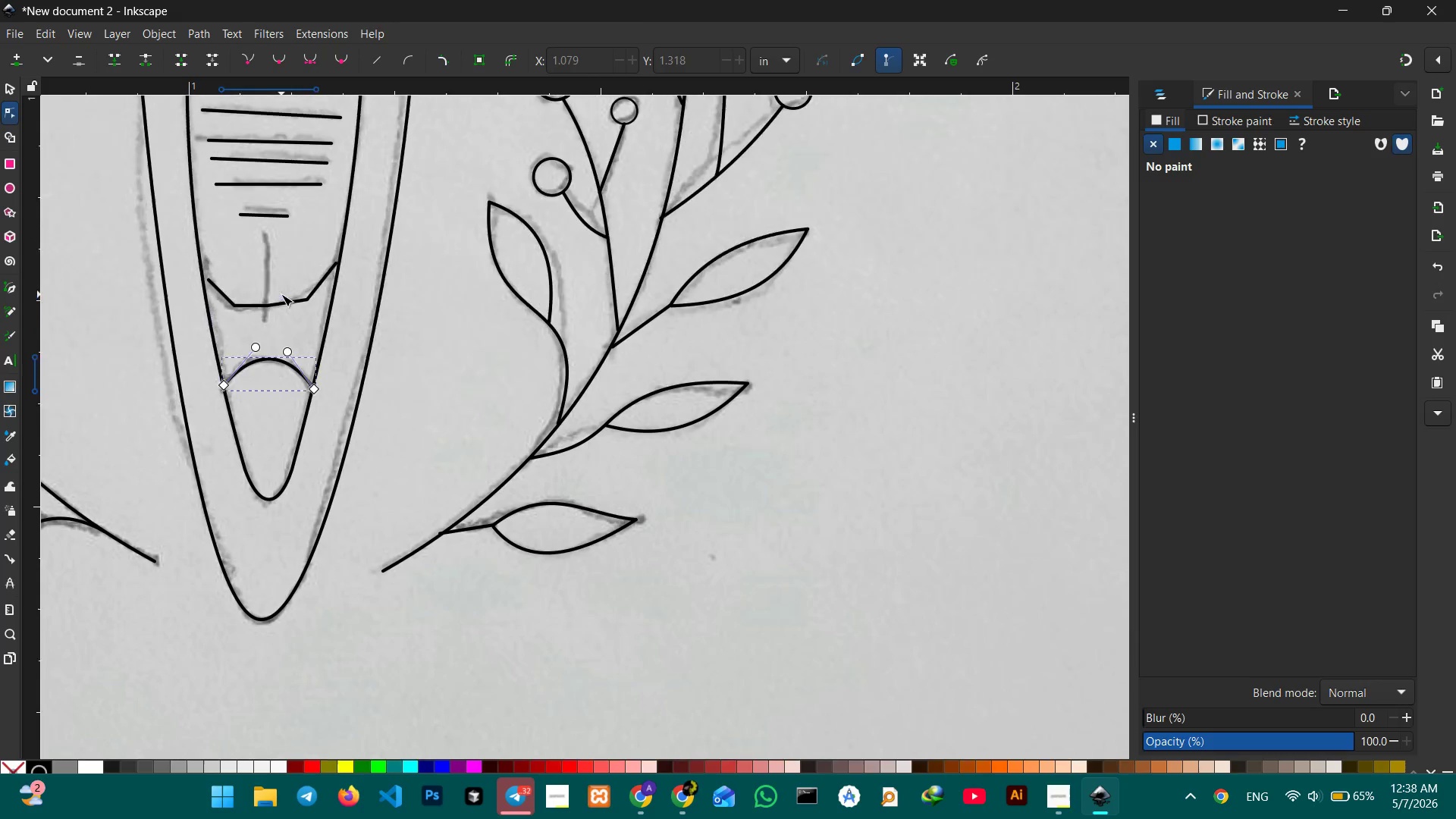 
scroll: coordinate [281, 294], scroll_direction: none, amount: 0.0
 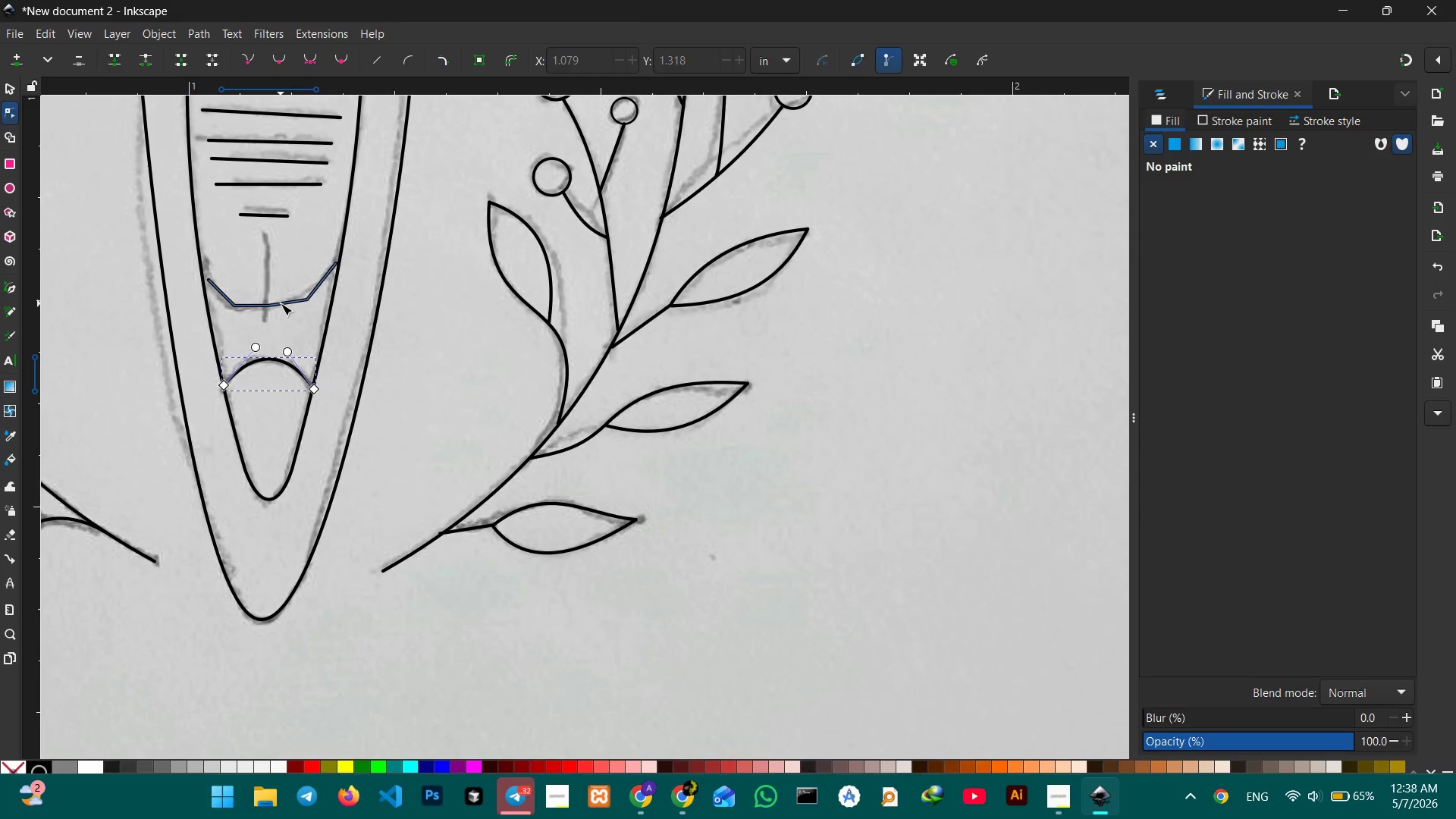 
left_click([281, 303])
 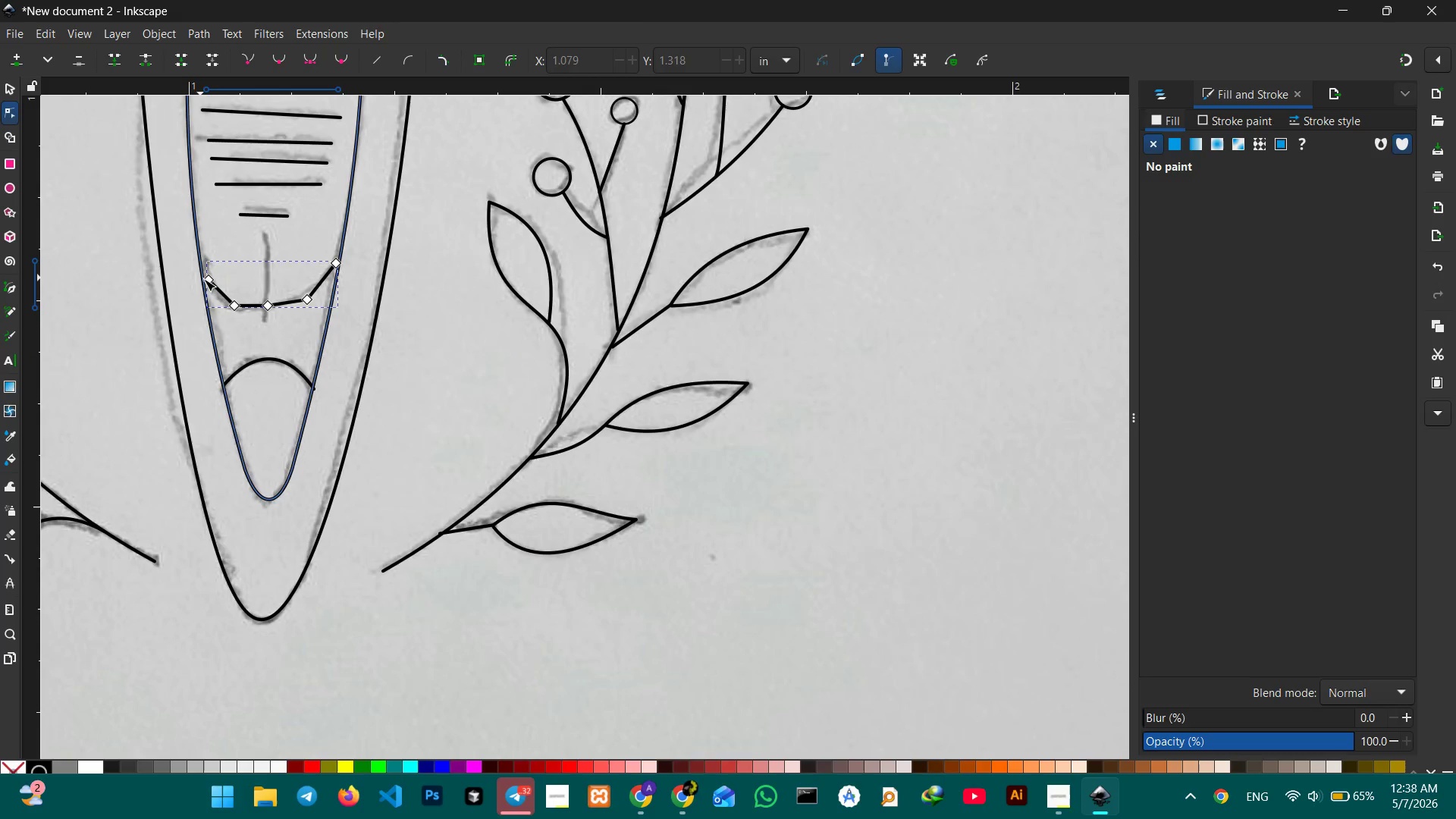 
left_click_drag(start_coordinate=[206, 280], to_coordinate=[201, 278])
 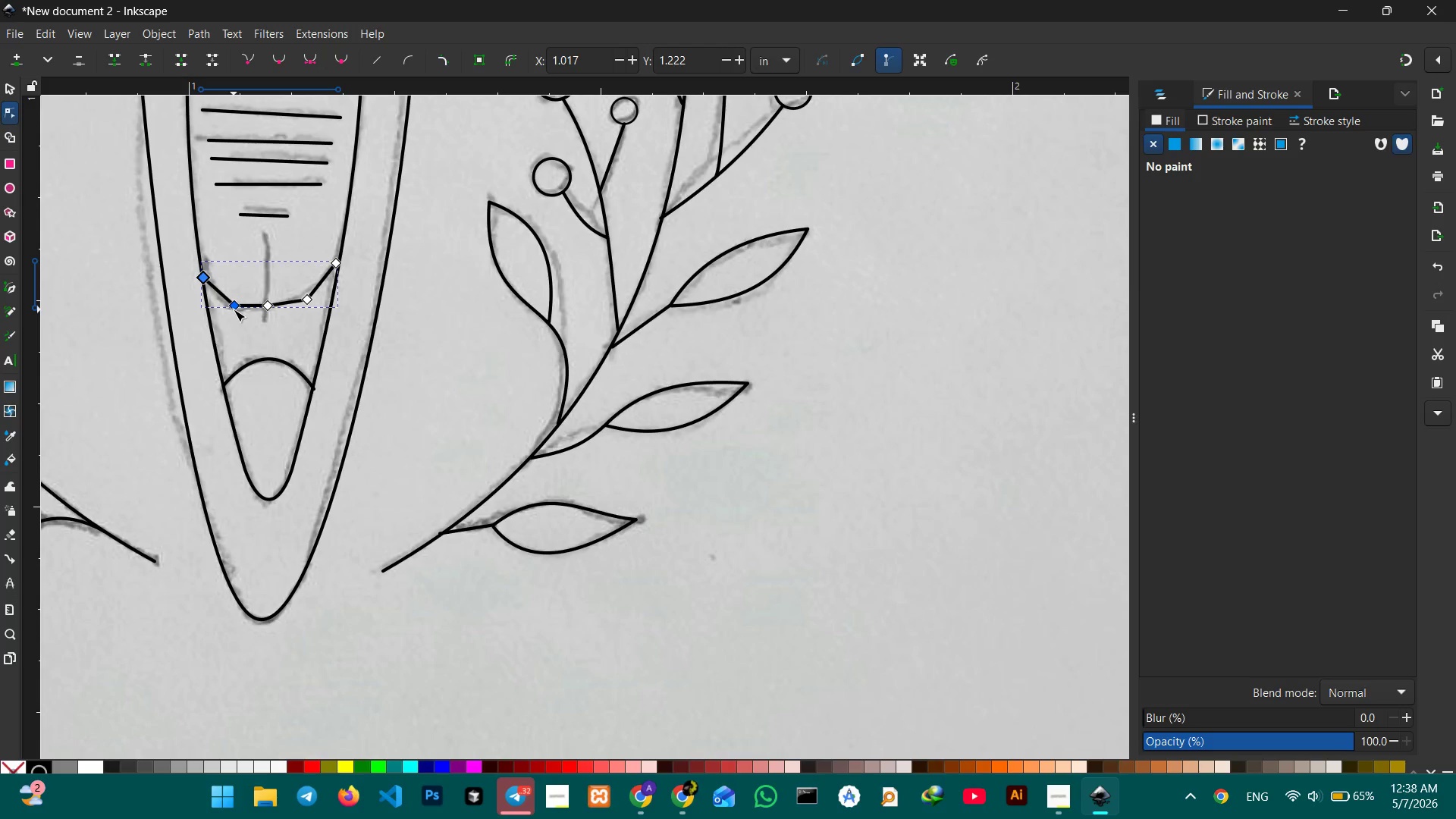 
left_click([234, 309])
 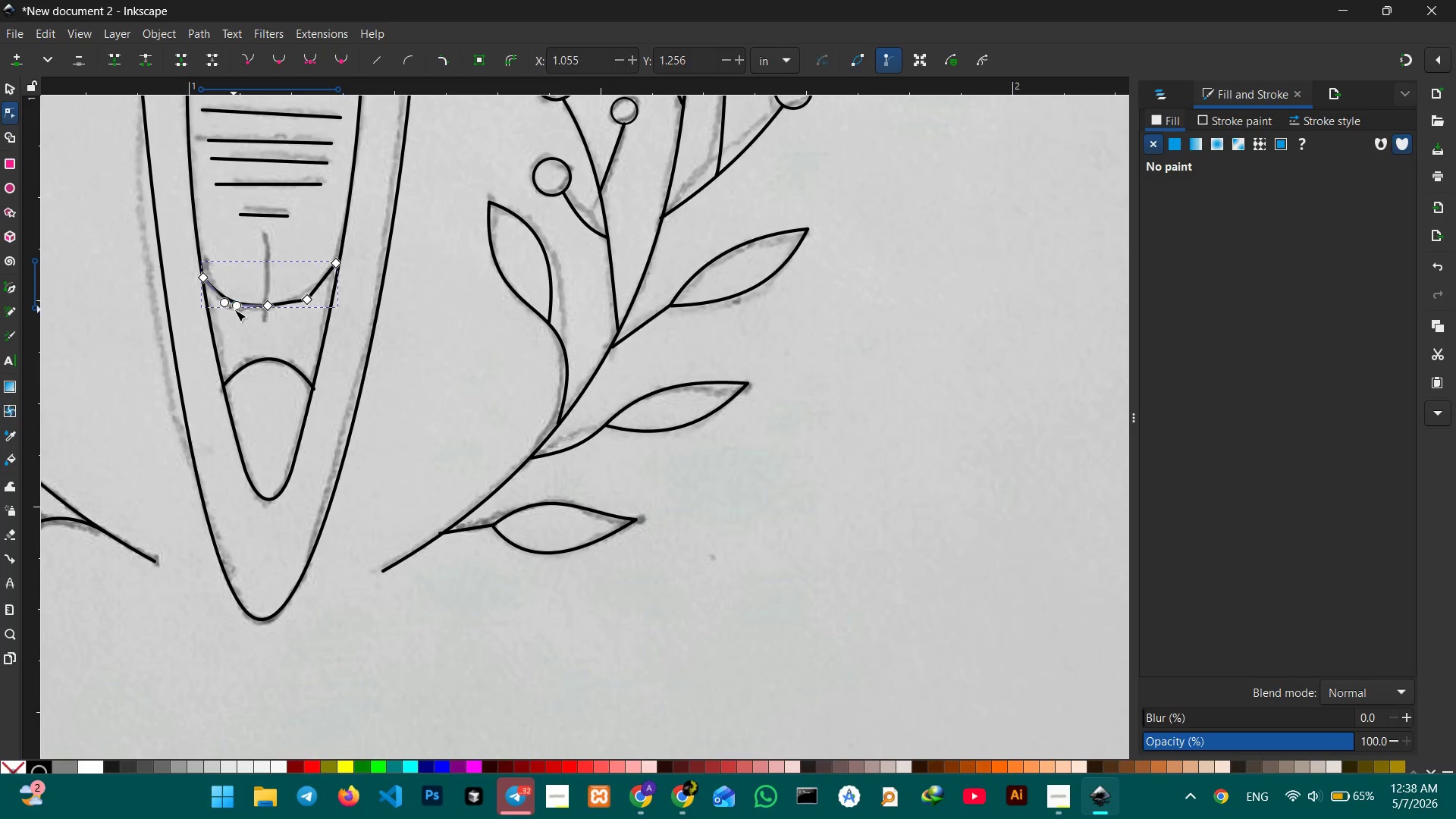 
key(Backspace)
 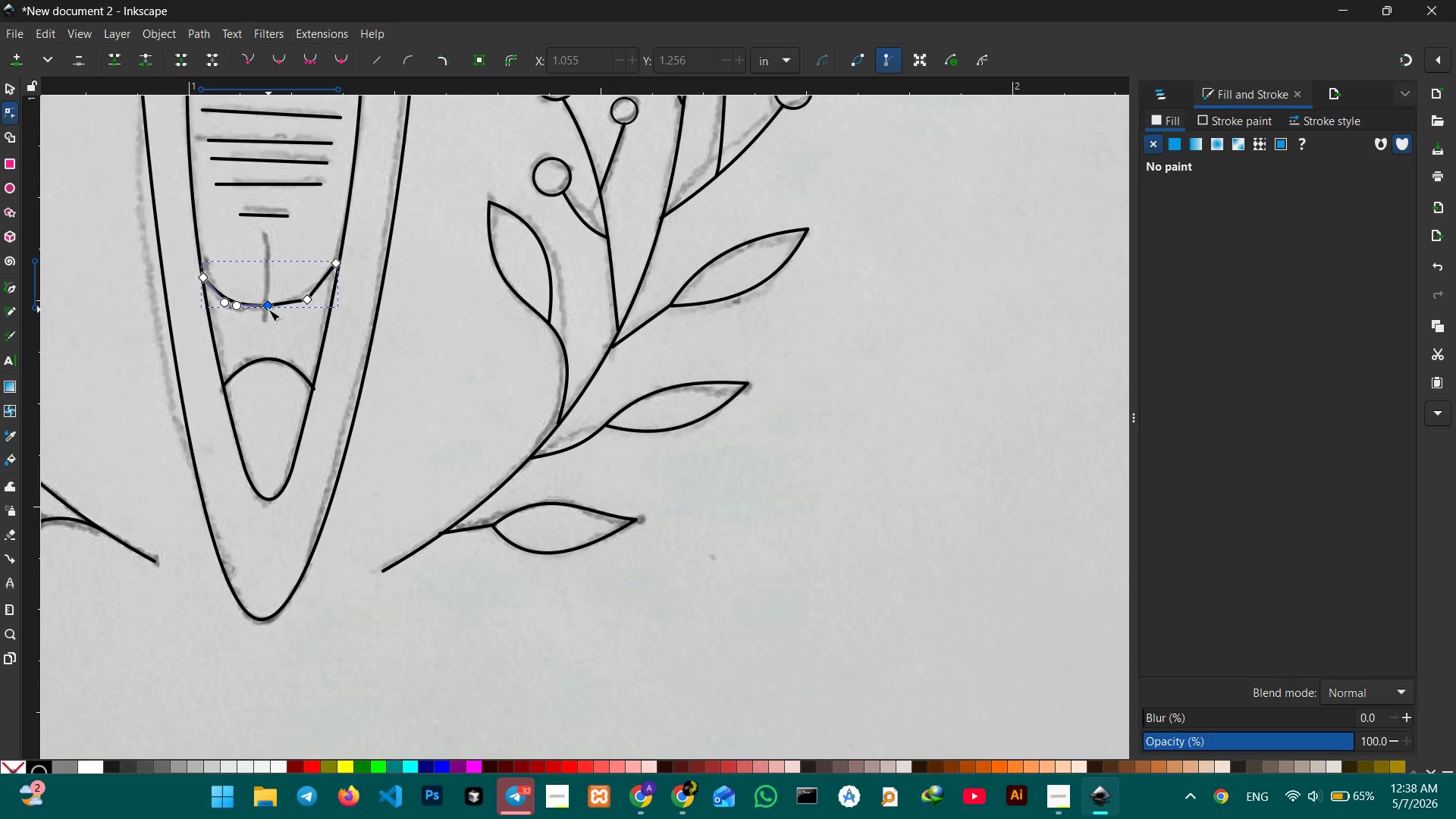 
left_click([268, 309])
 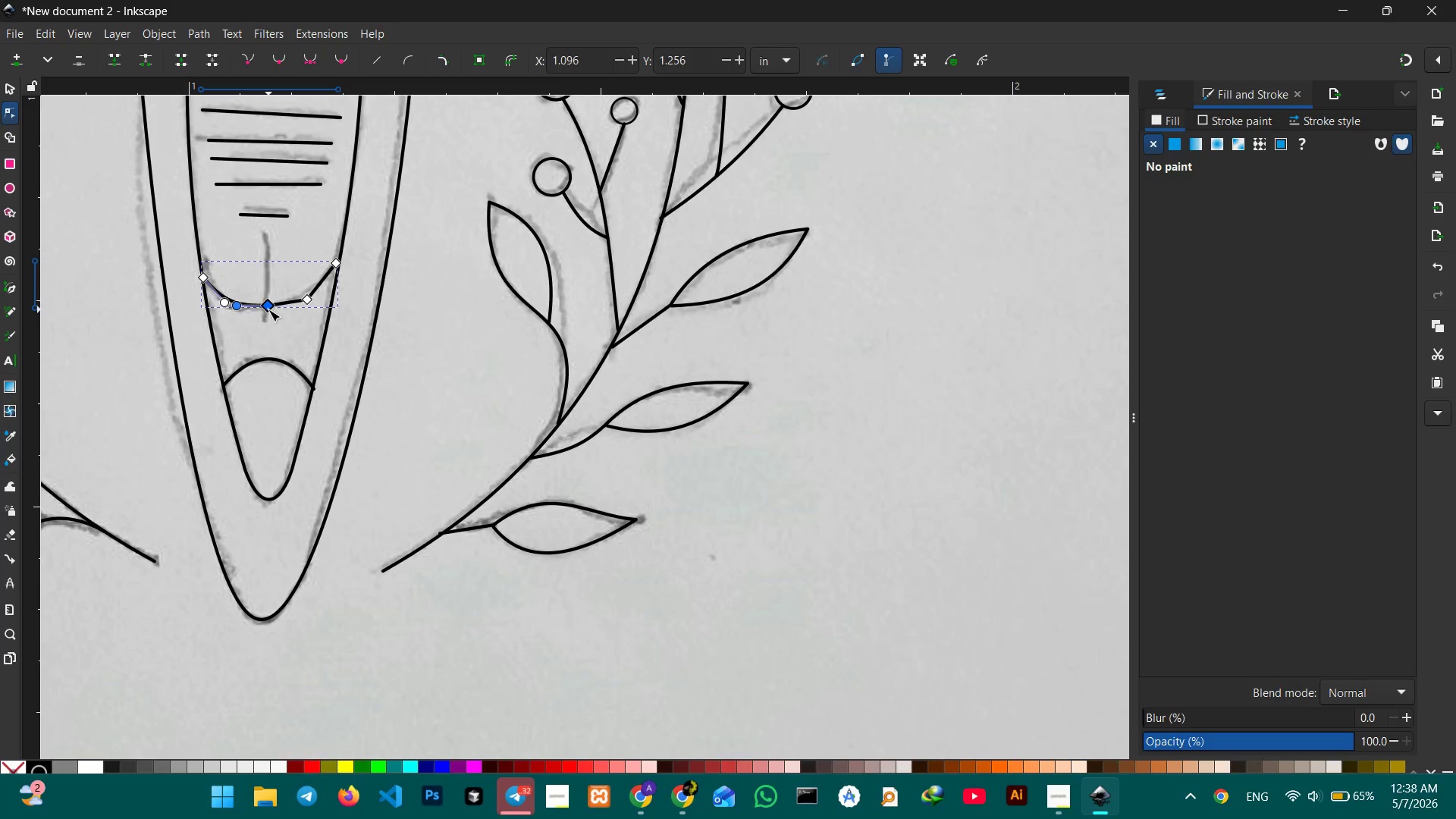 
key(Backspace)
 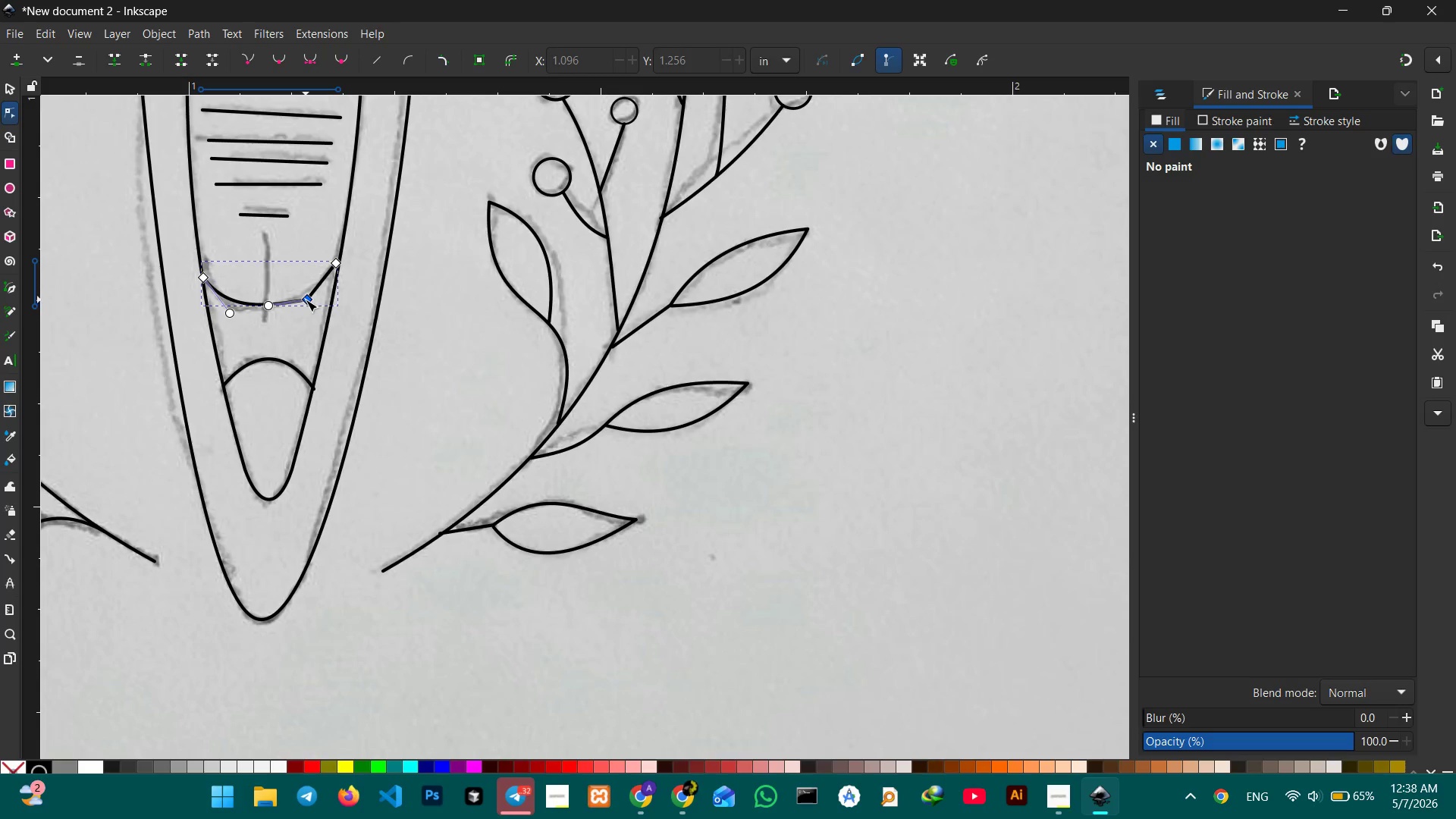 
left_click([306, 300])
 